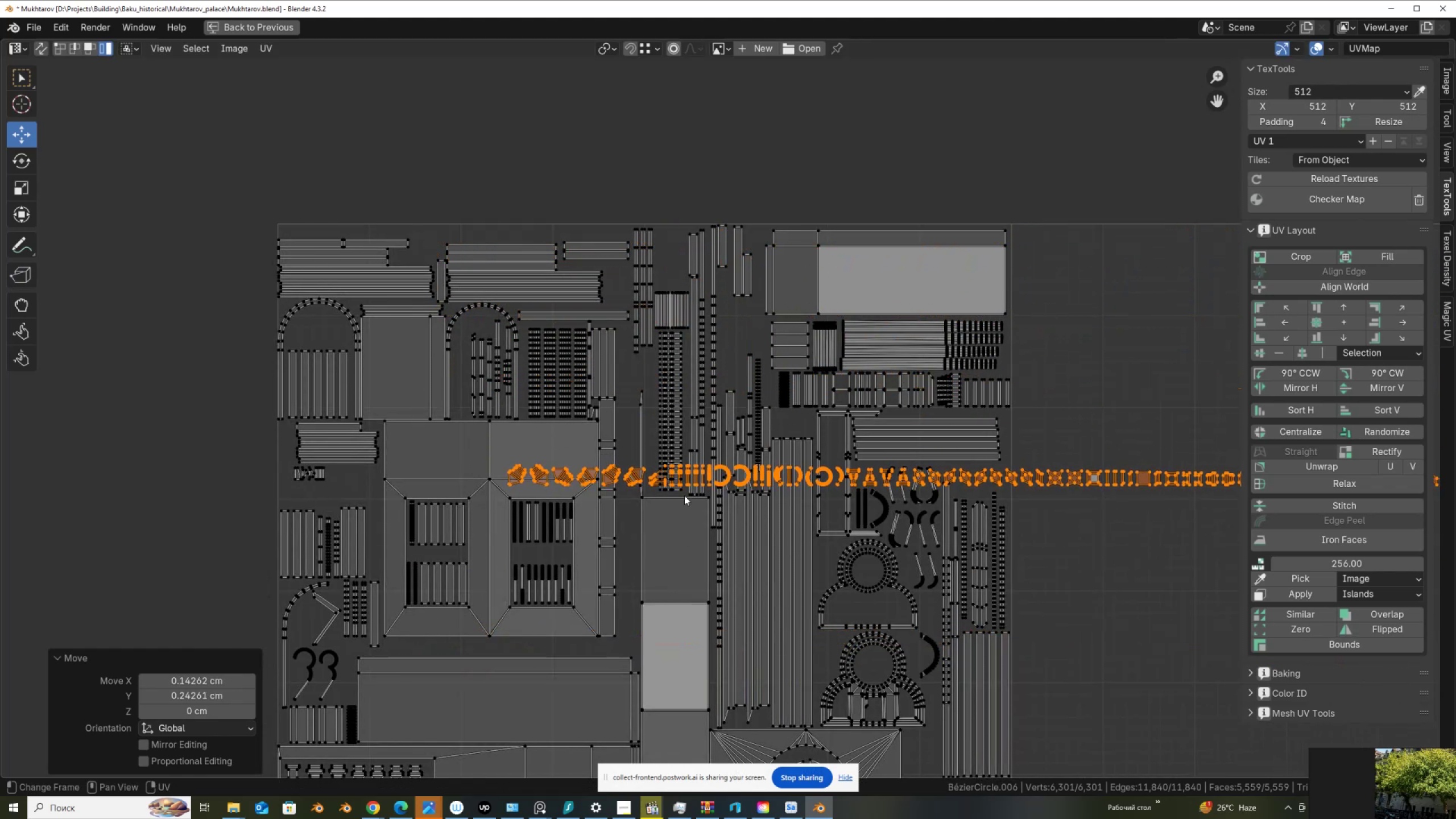 
scroll: coordinate [693, 497], scroll_direction: down, amount: 2.0
 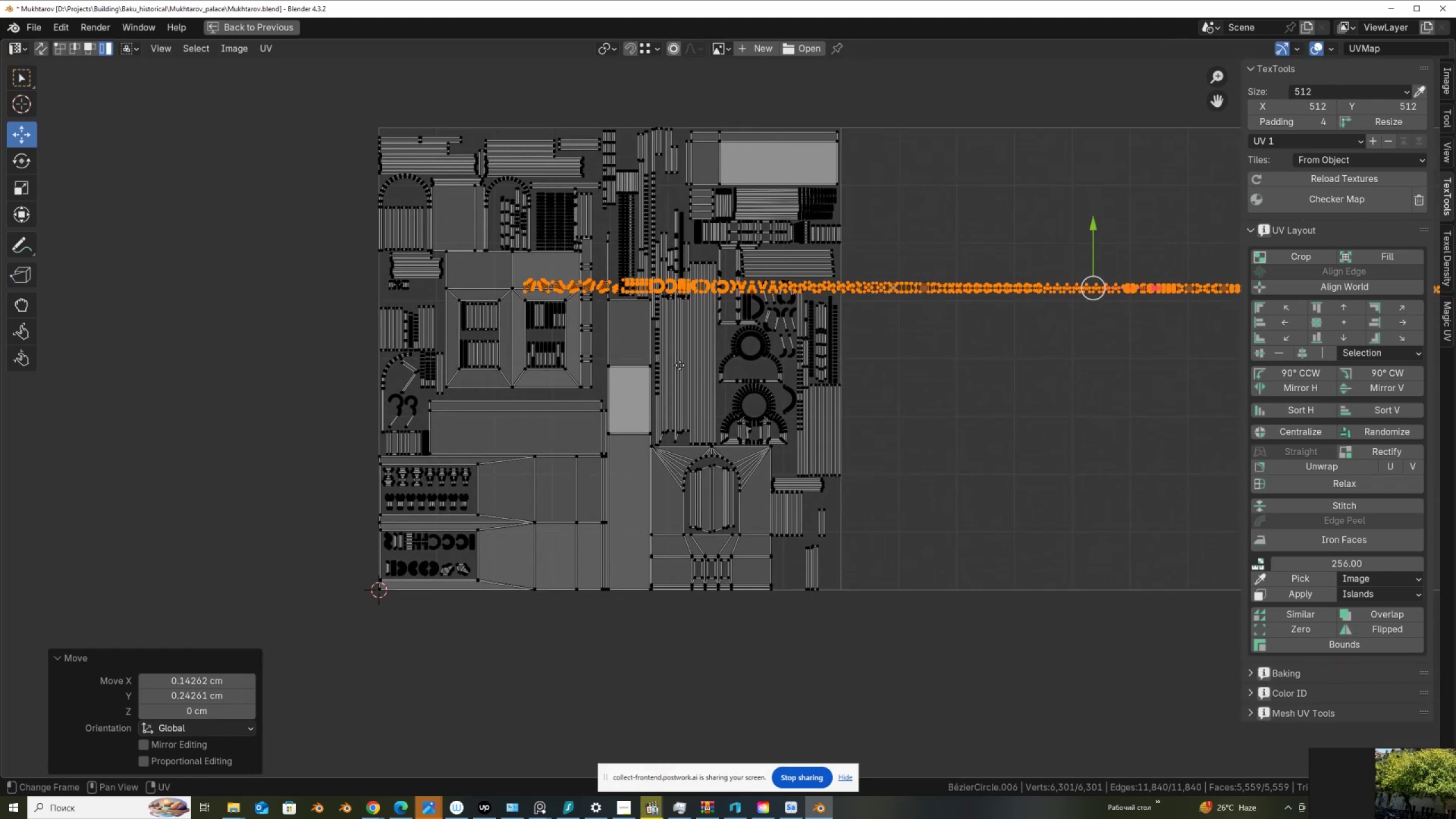 
scroll: coordinate [675, 374], scroll_direction: up, amount: 1.0
 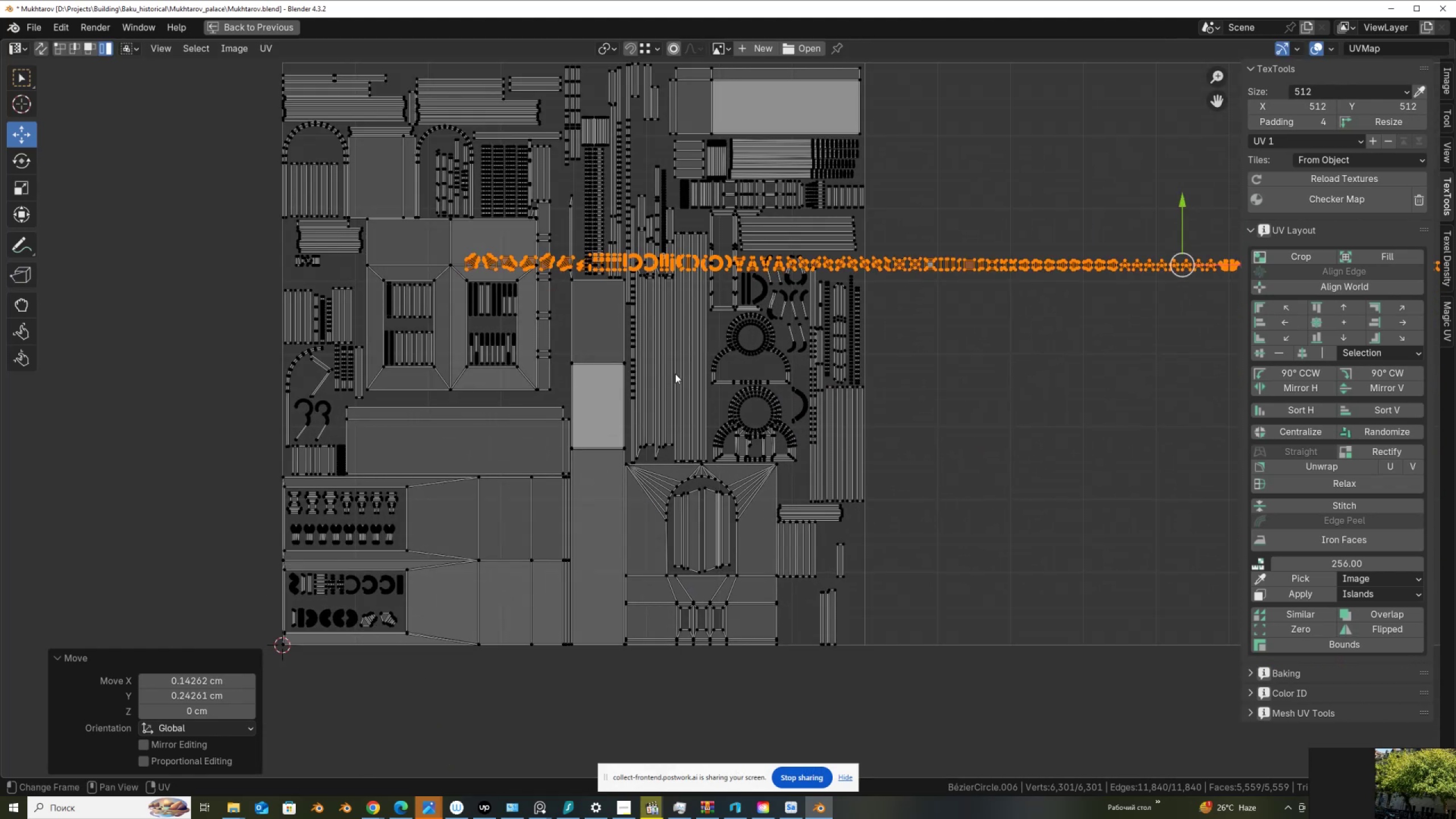 
scroll: coordinate [960, 417], scroll_direction: down, amount: 4.0
 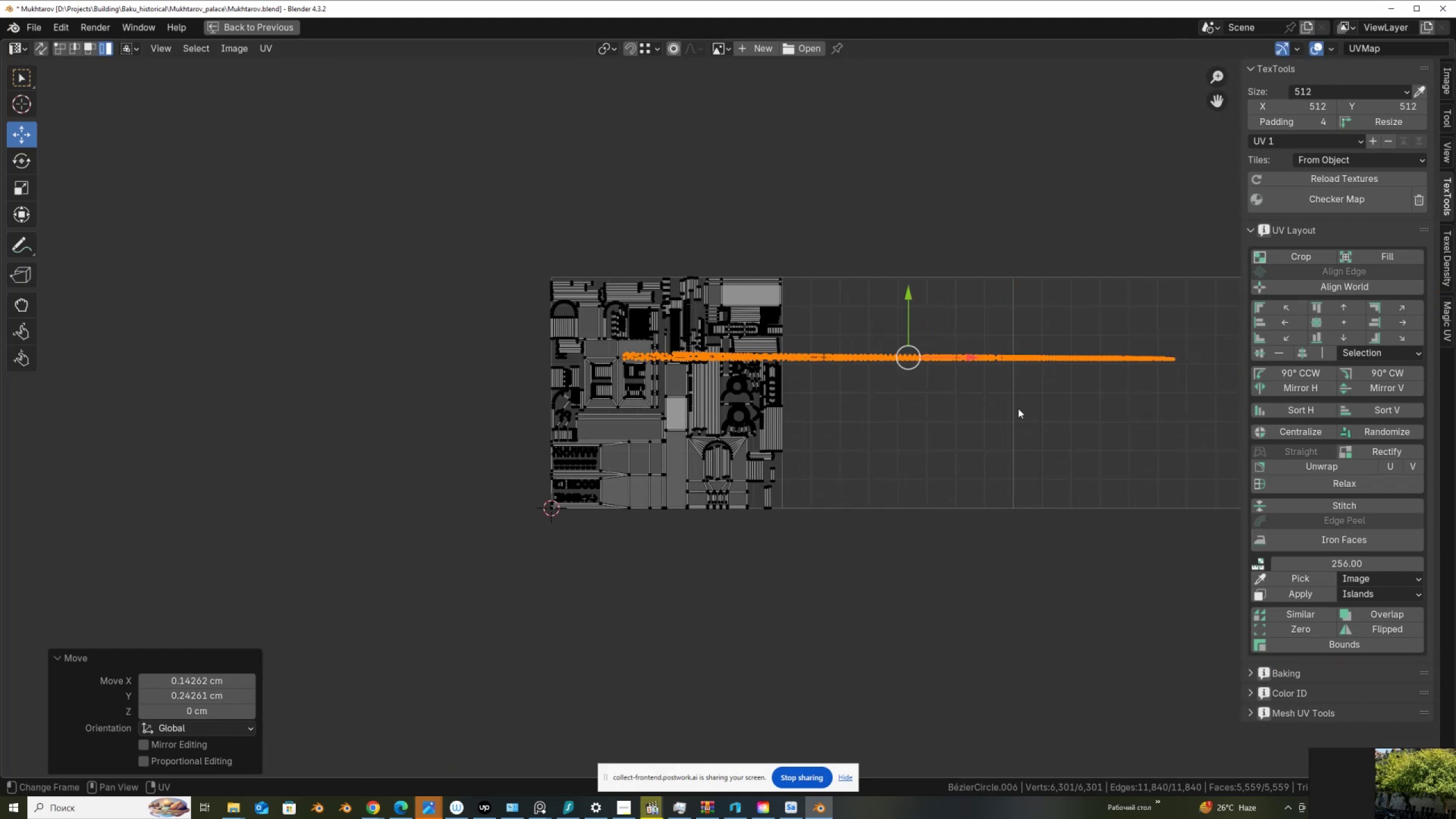 
key(R)
 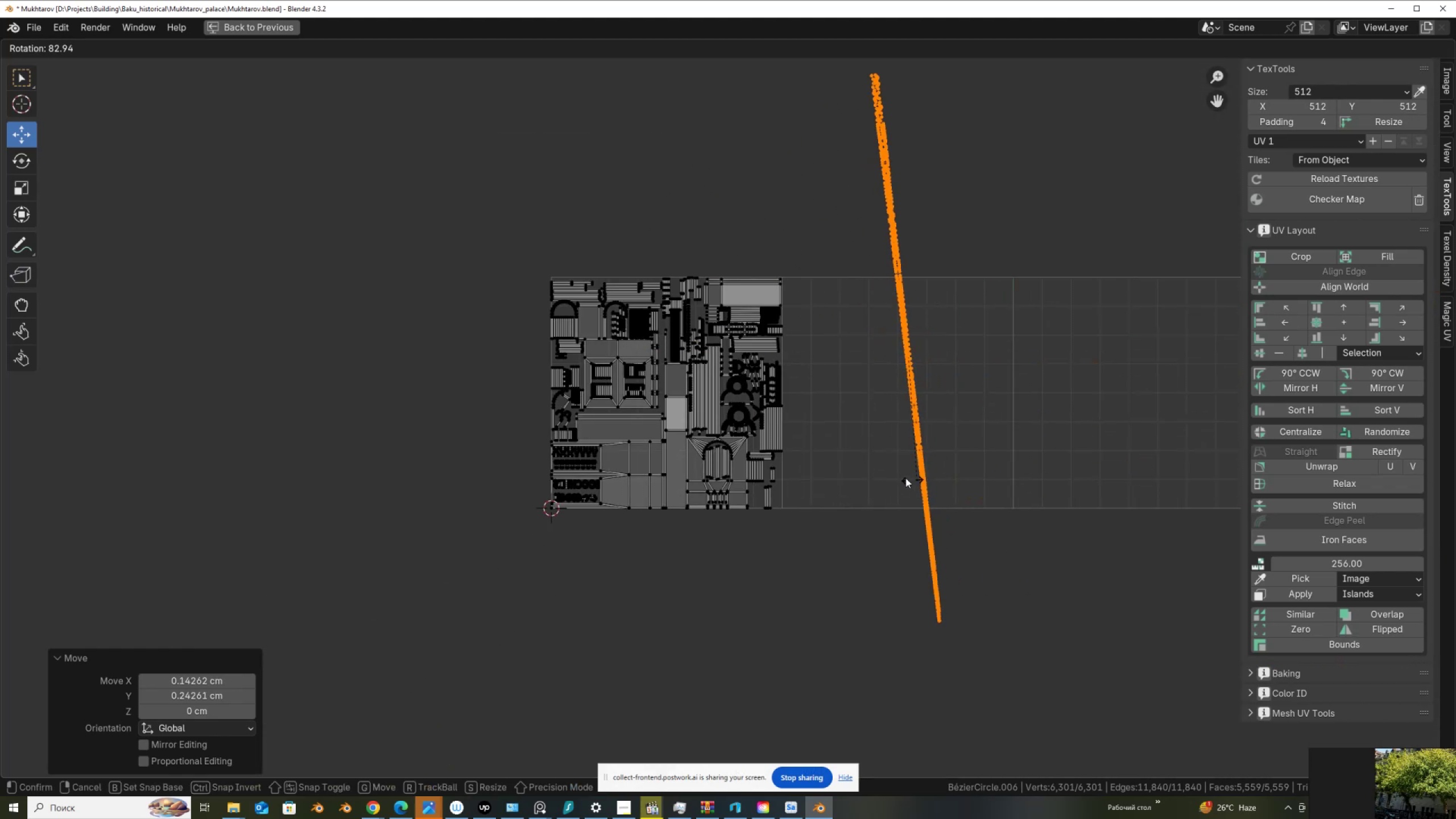 
hold_key(key=ControlLeft, duration=0.78)
left_click([903, 482])
 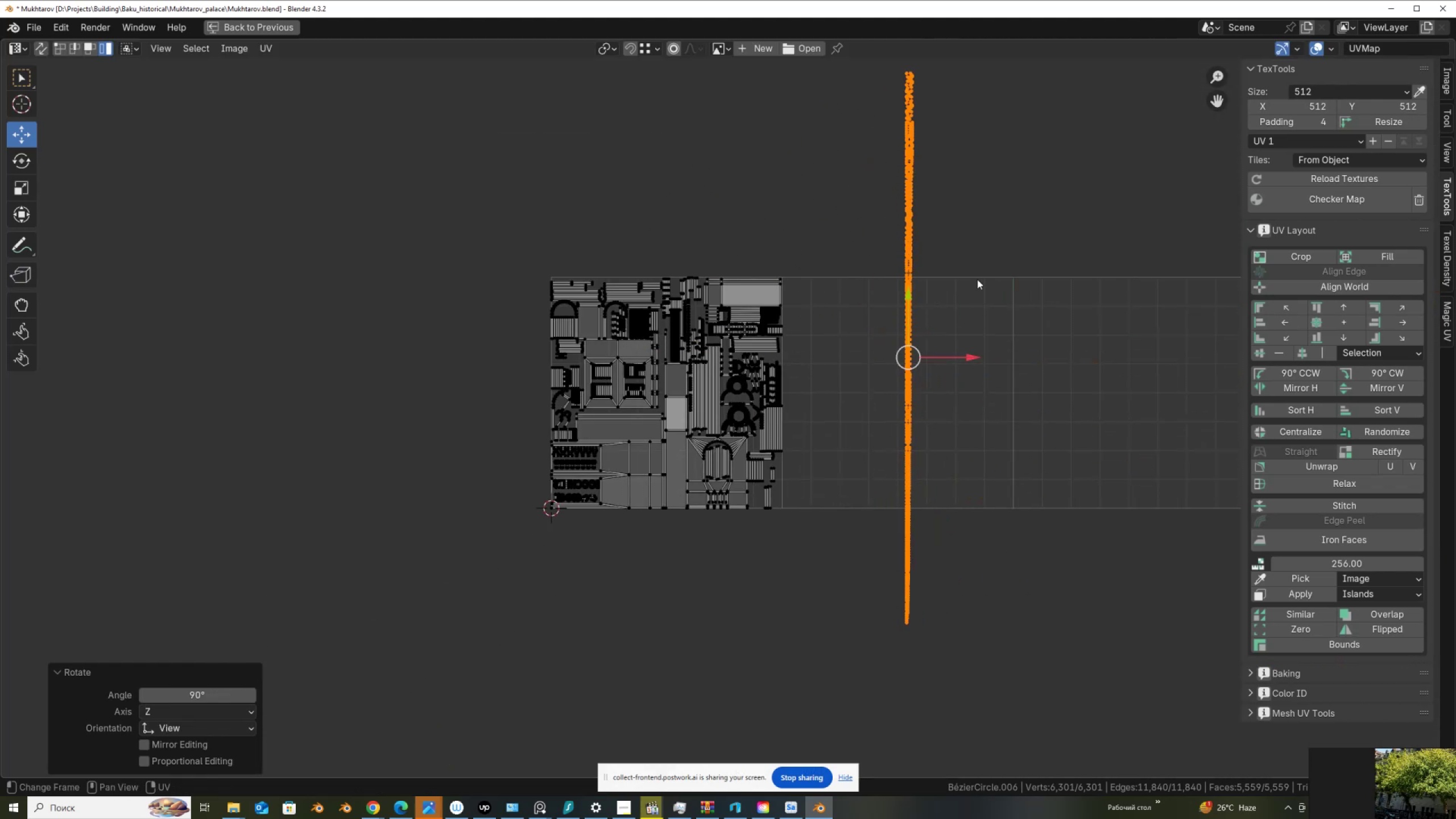 
key(G)
 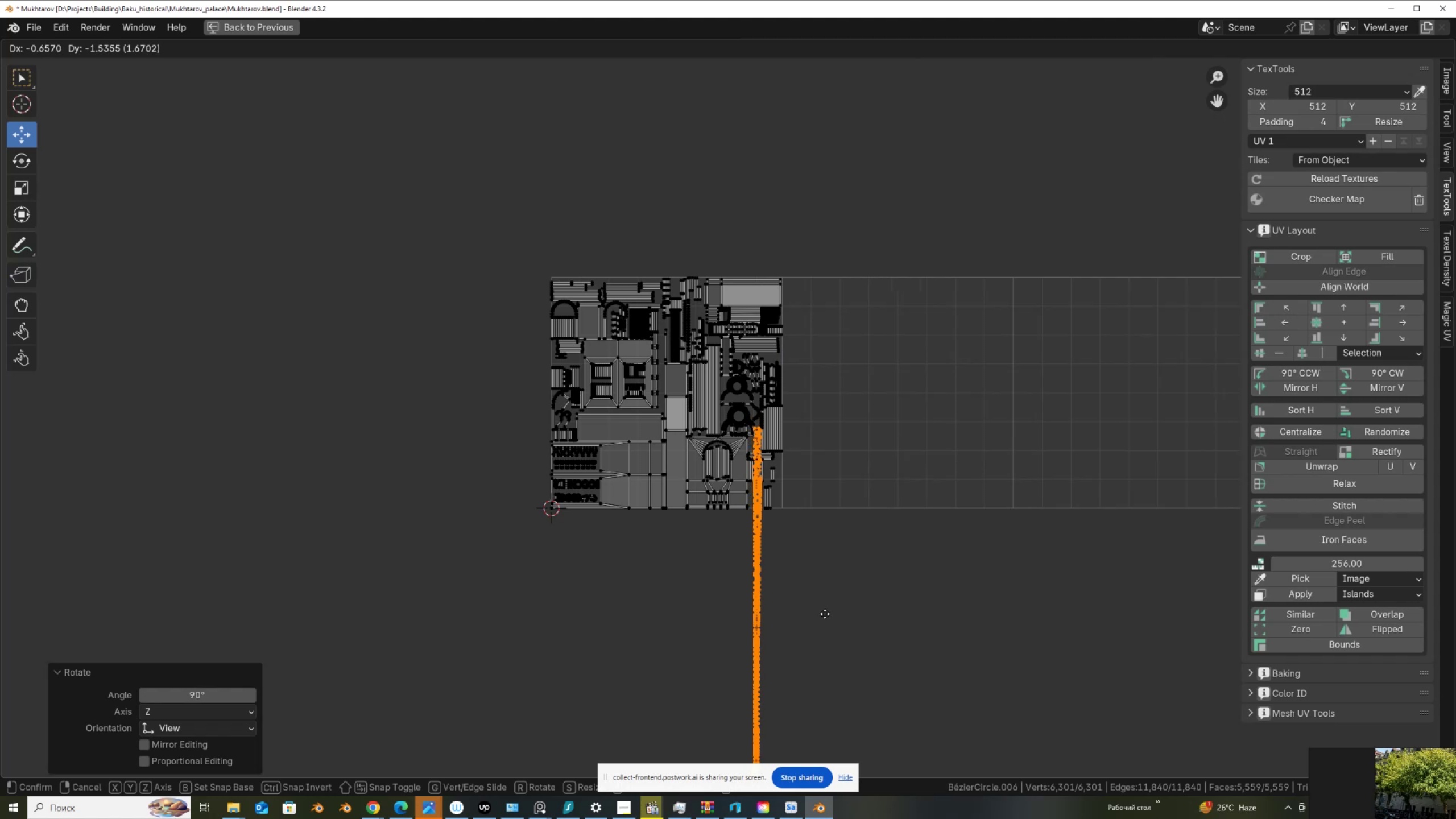 
left_click([828, 621])
 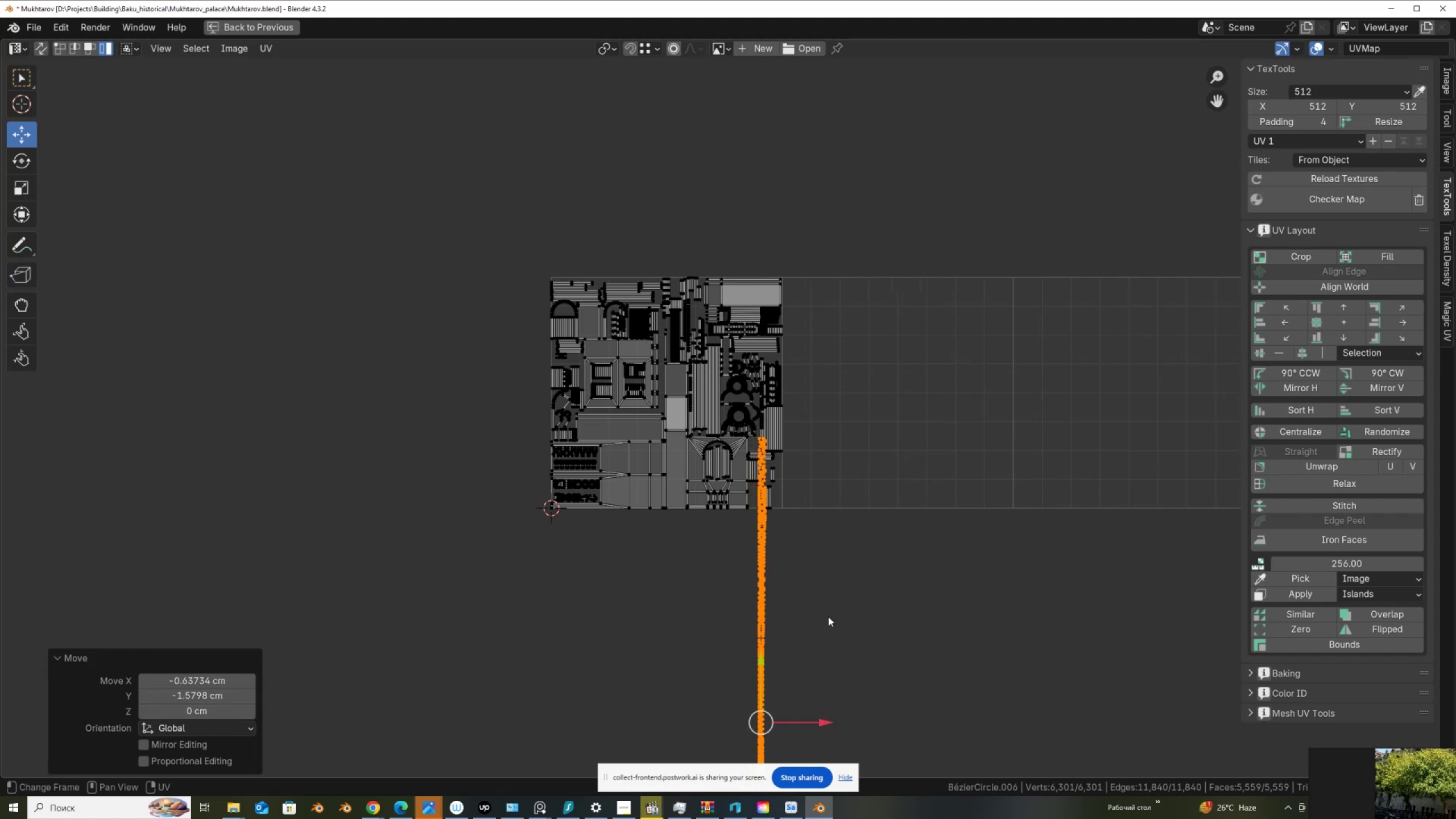 
scroll: coordinate [549, 353], scroll_direction: up, amount: 8.0
 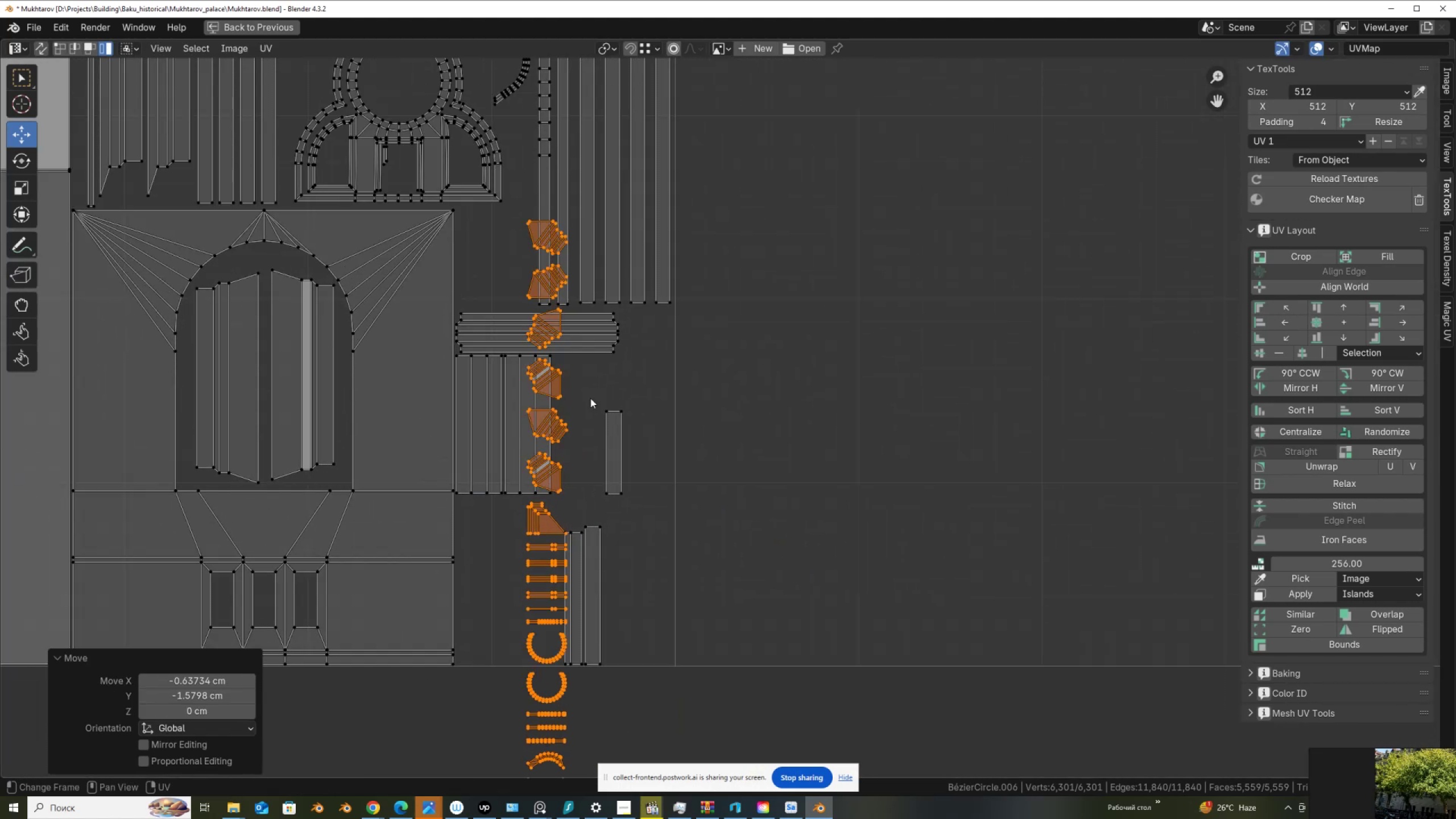 
key(G)
 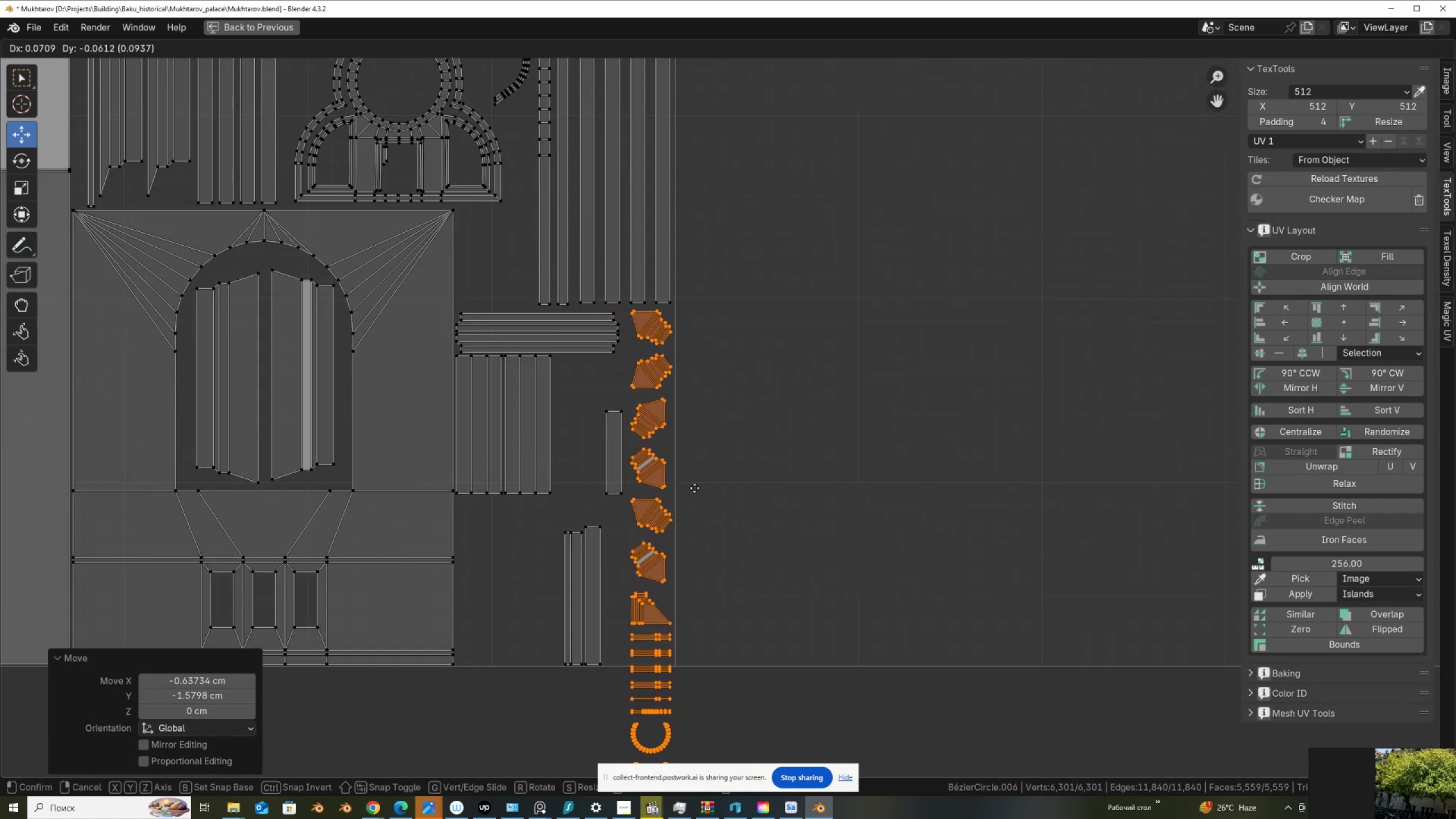 
left_click([694, 488])
 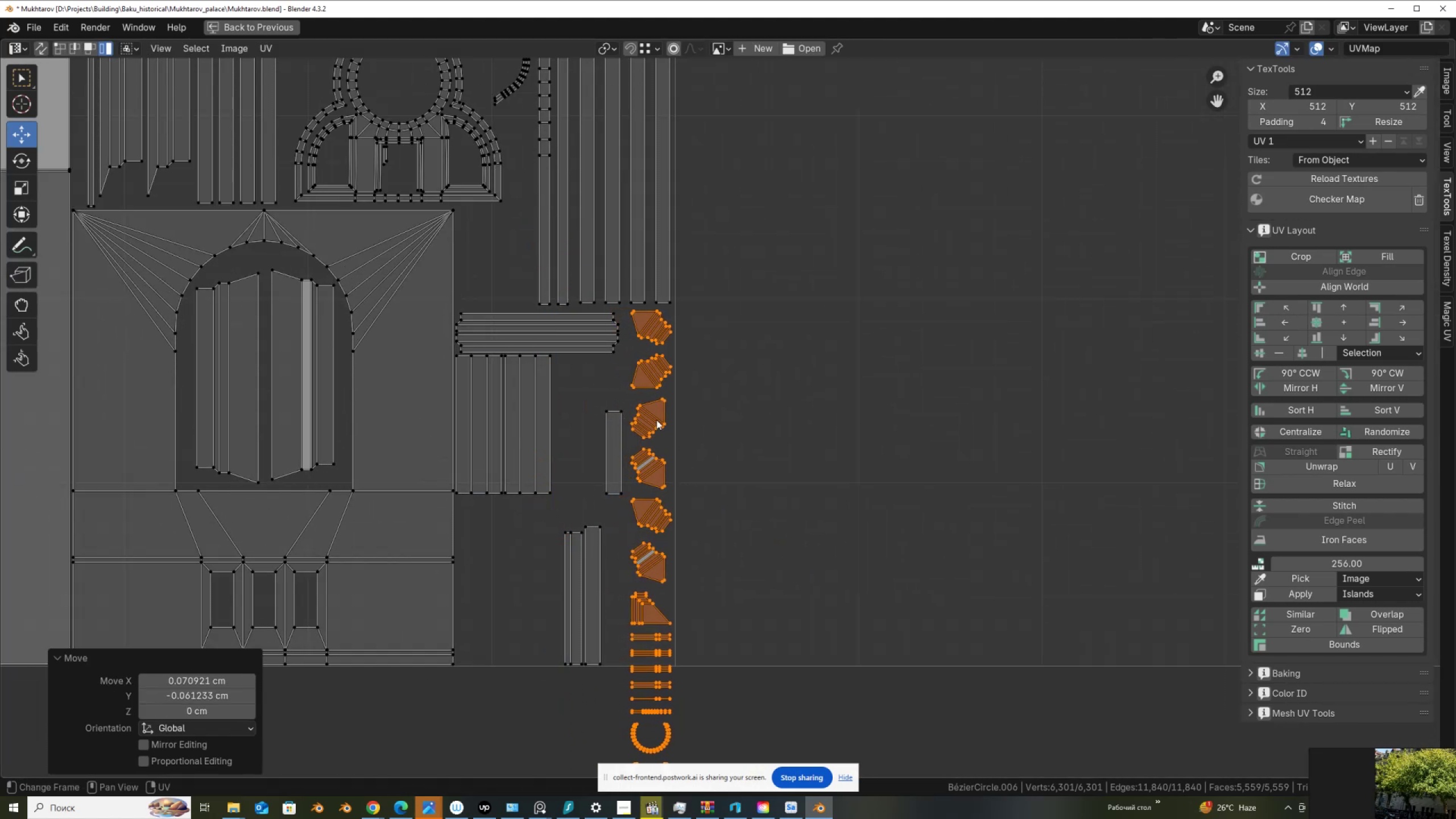 
hold_key(key=ControlLeft, duration=1.5)
left_click_drag(start_coordinate=[628, 311], to_coordinate=[677, 621])
 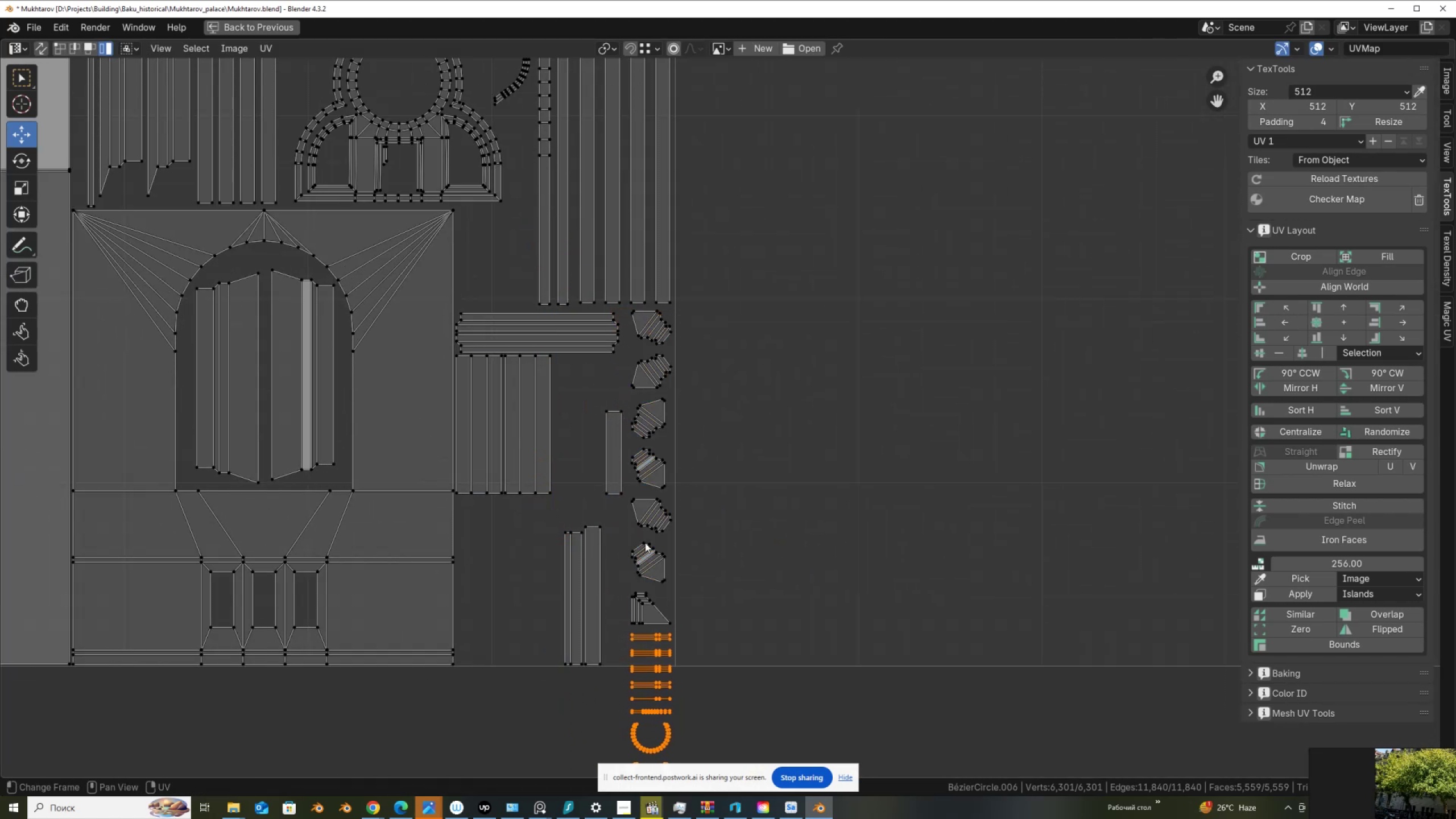 
hold_key(key=ControlLeft, duration=0.55)
 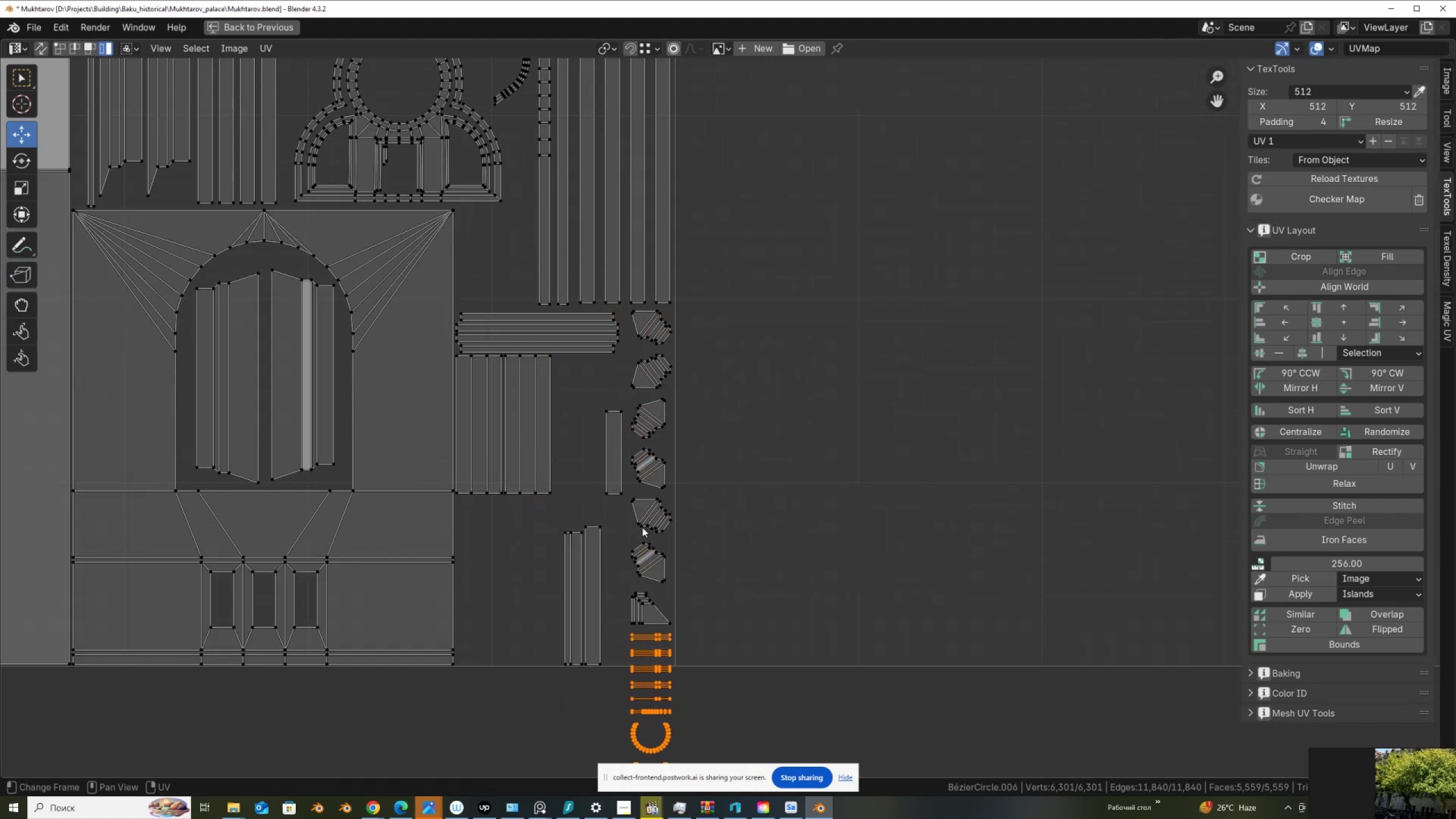 
hold_key(key=ShiftLeft, duration=0.38)
left_click([617, 490])
 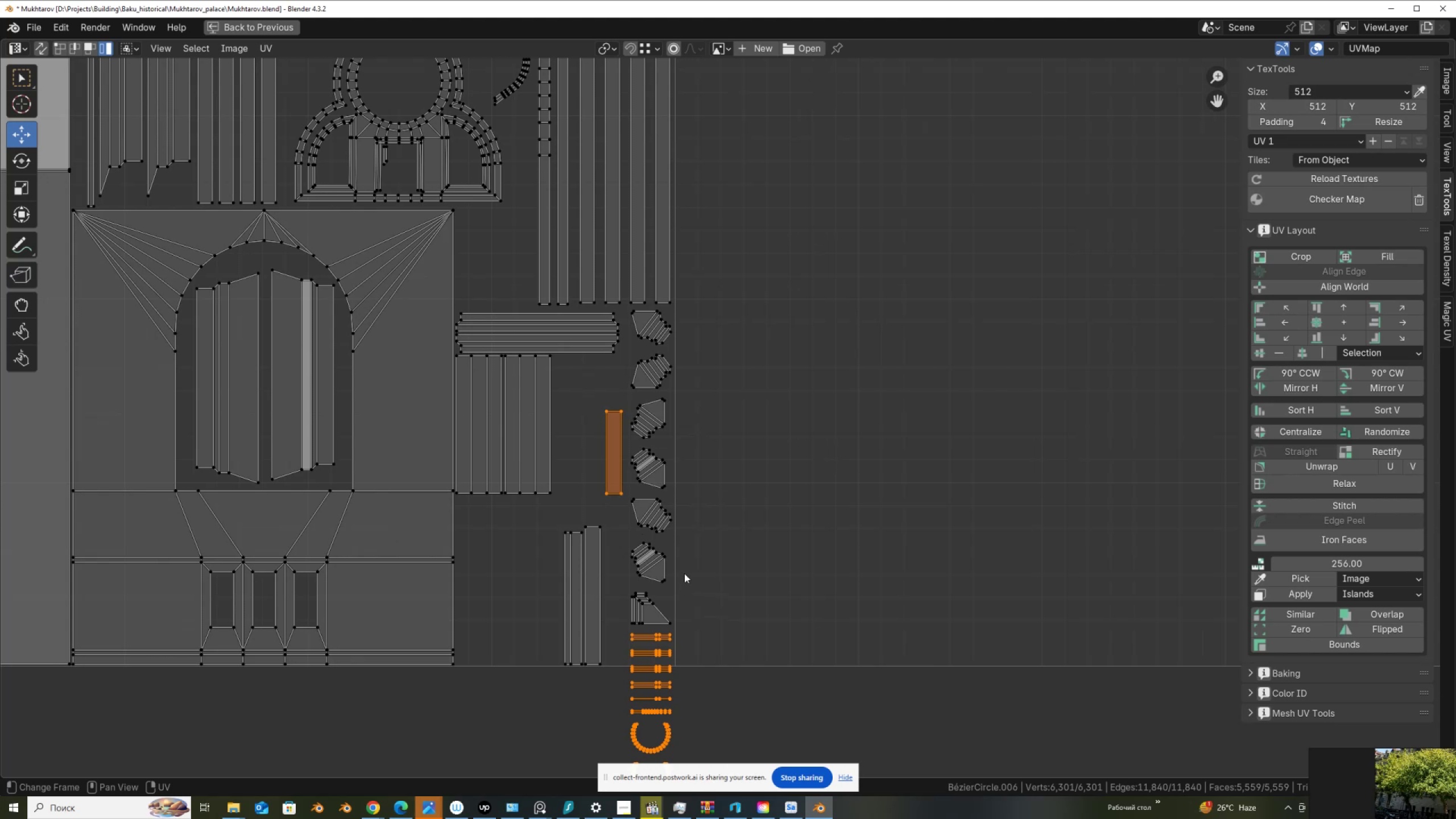 
key(G)
 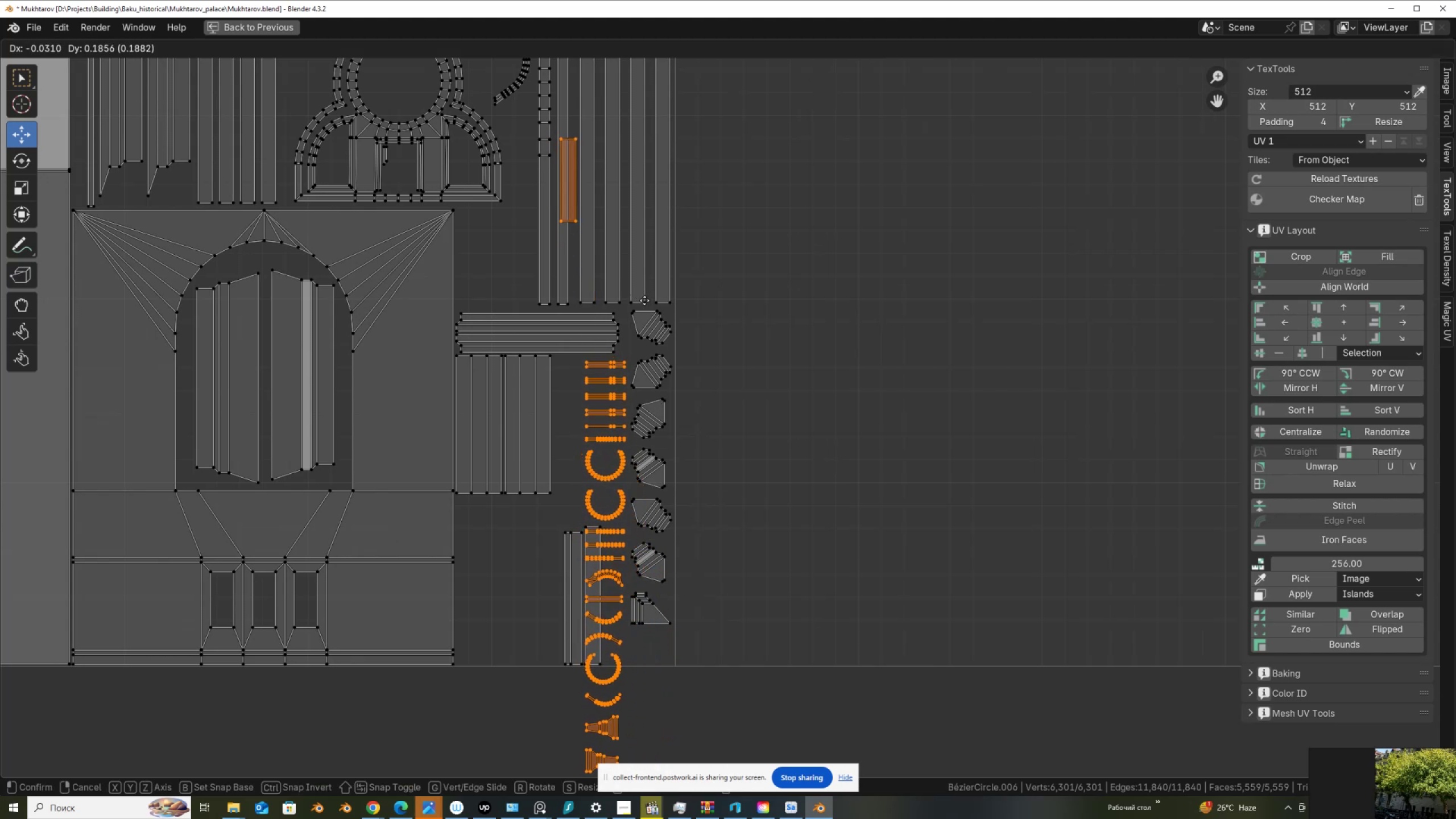 
left_click([644, 300])
 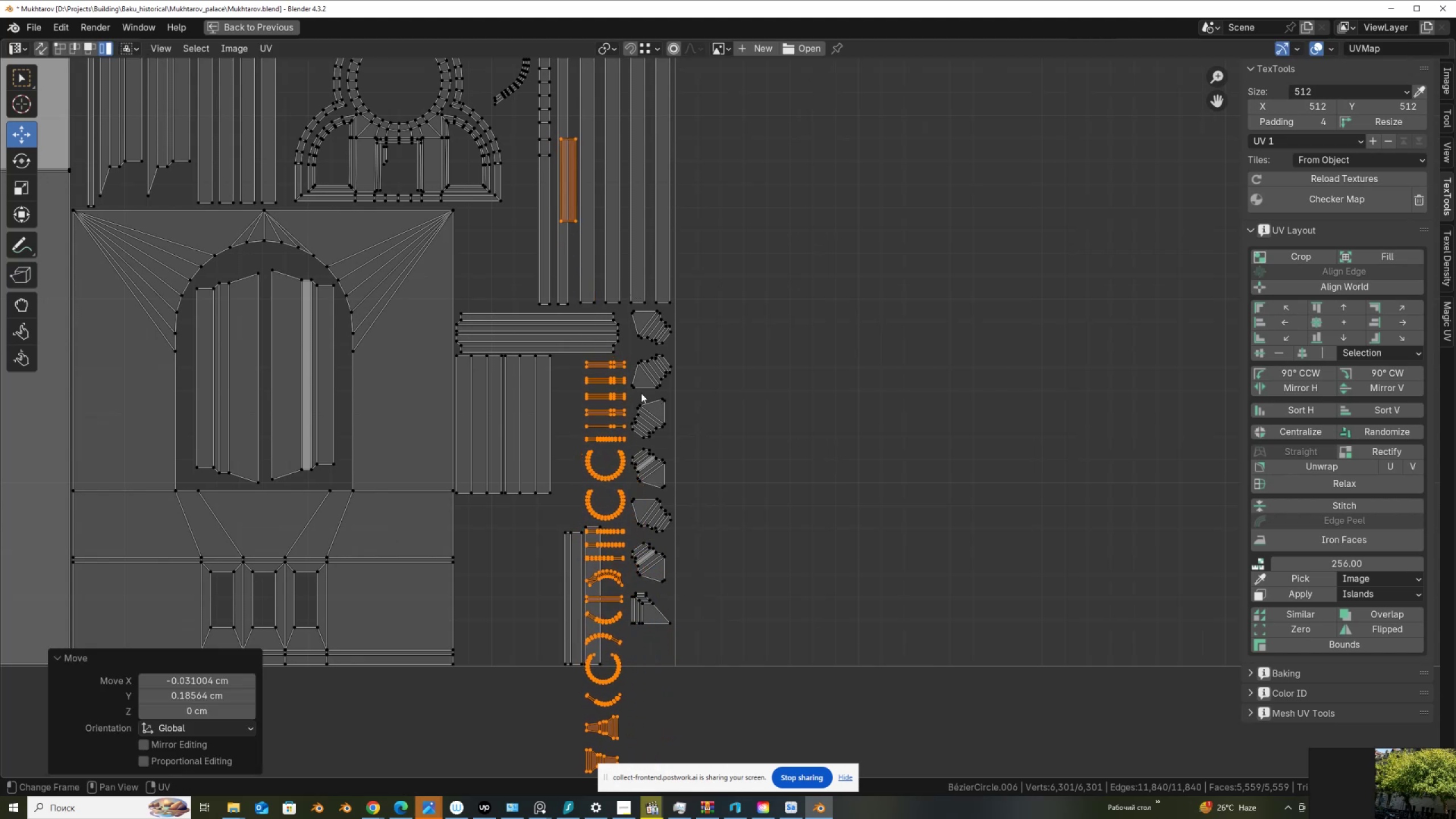 
hold_key(key=ControlLeft, duration=0.98)
left_click_drag(start_coordinate=[585, 344], to_coordinate=[661, 517])
 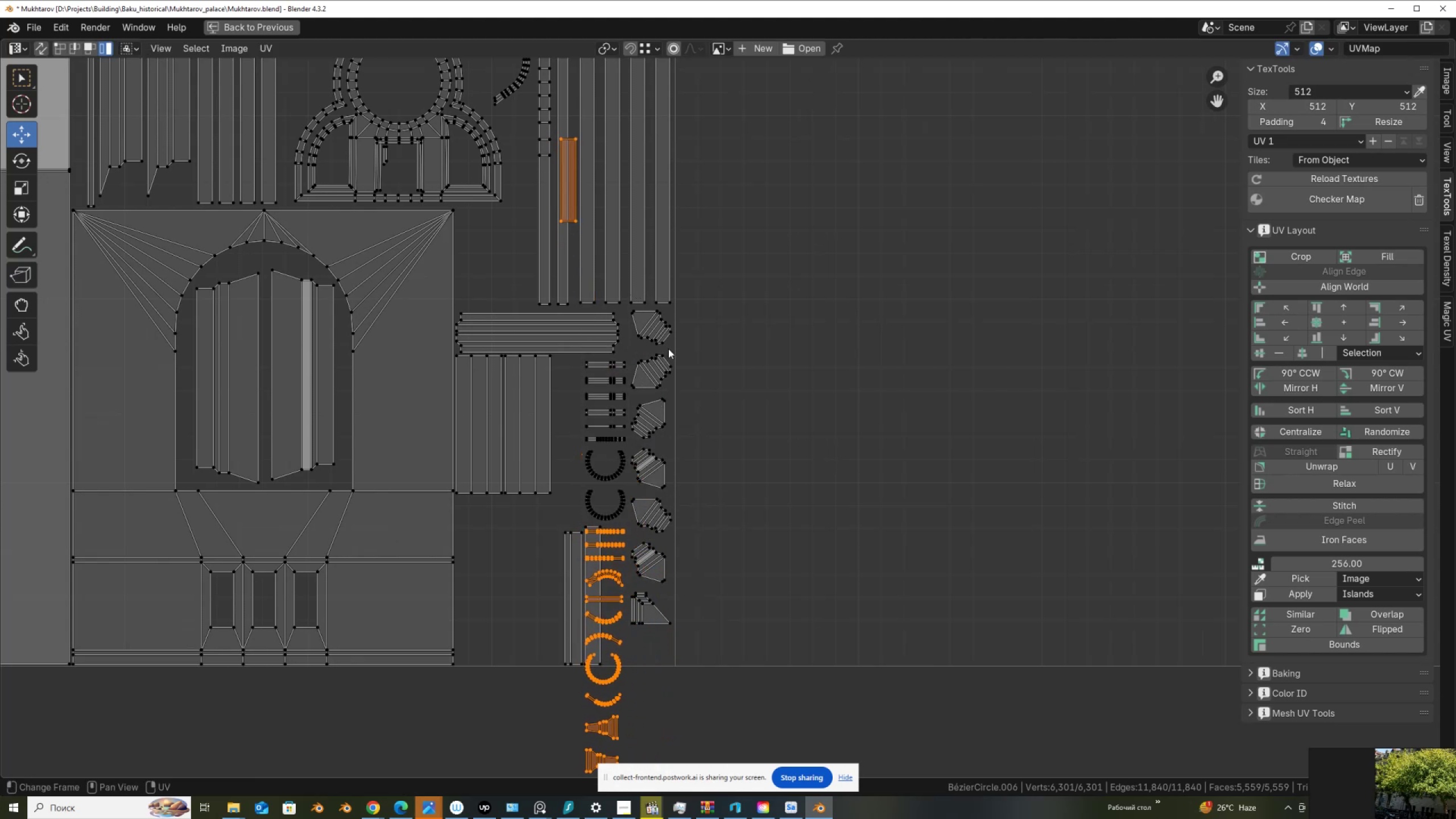 
key(G)
 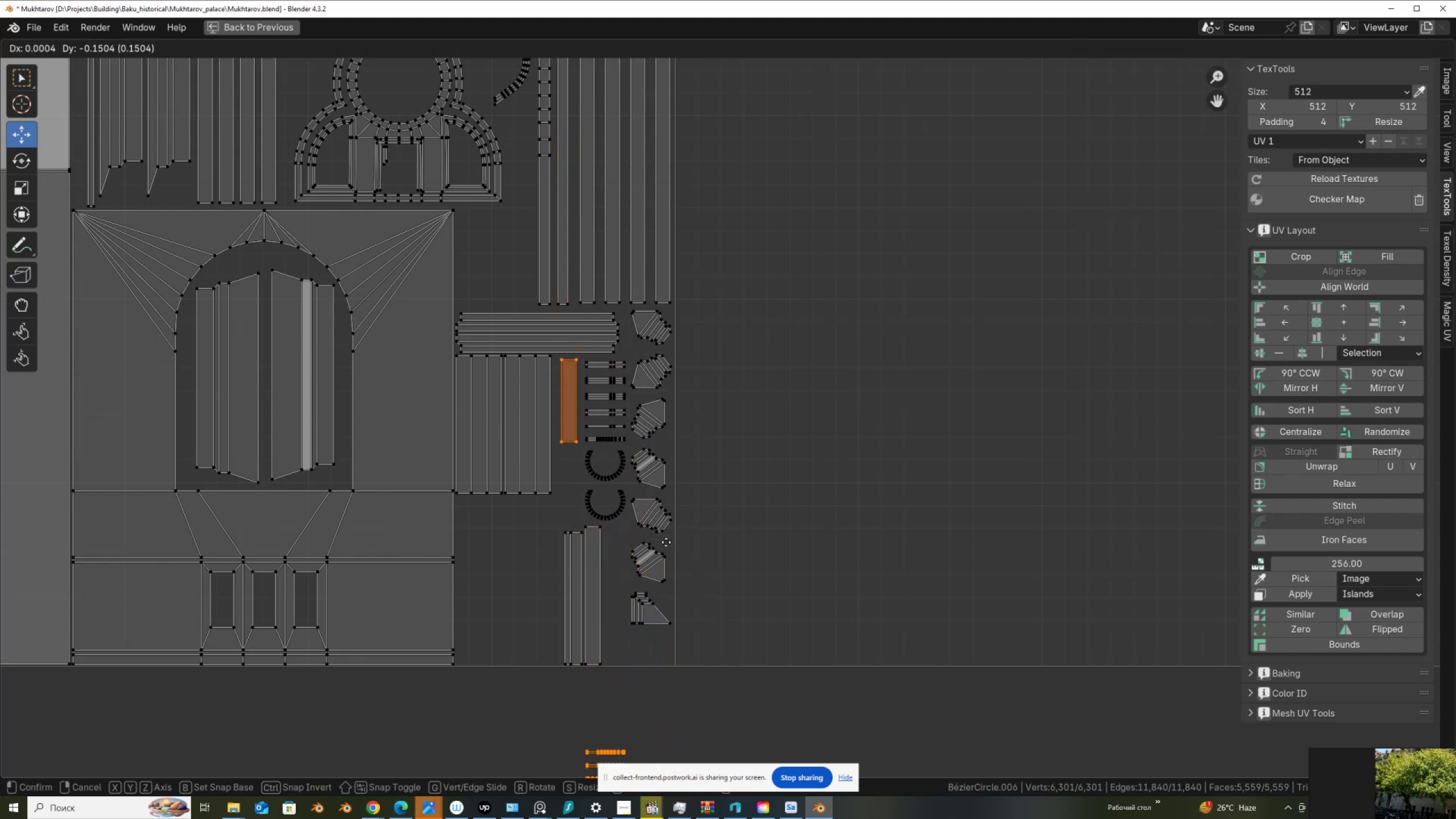 
left_click([665, 541])
 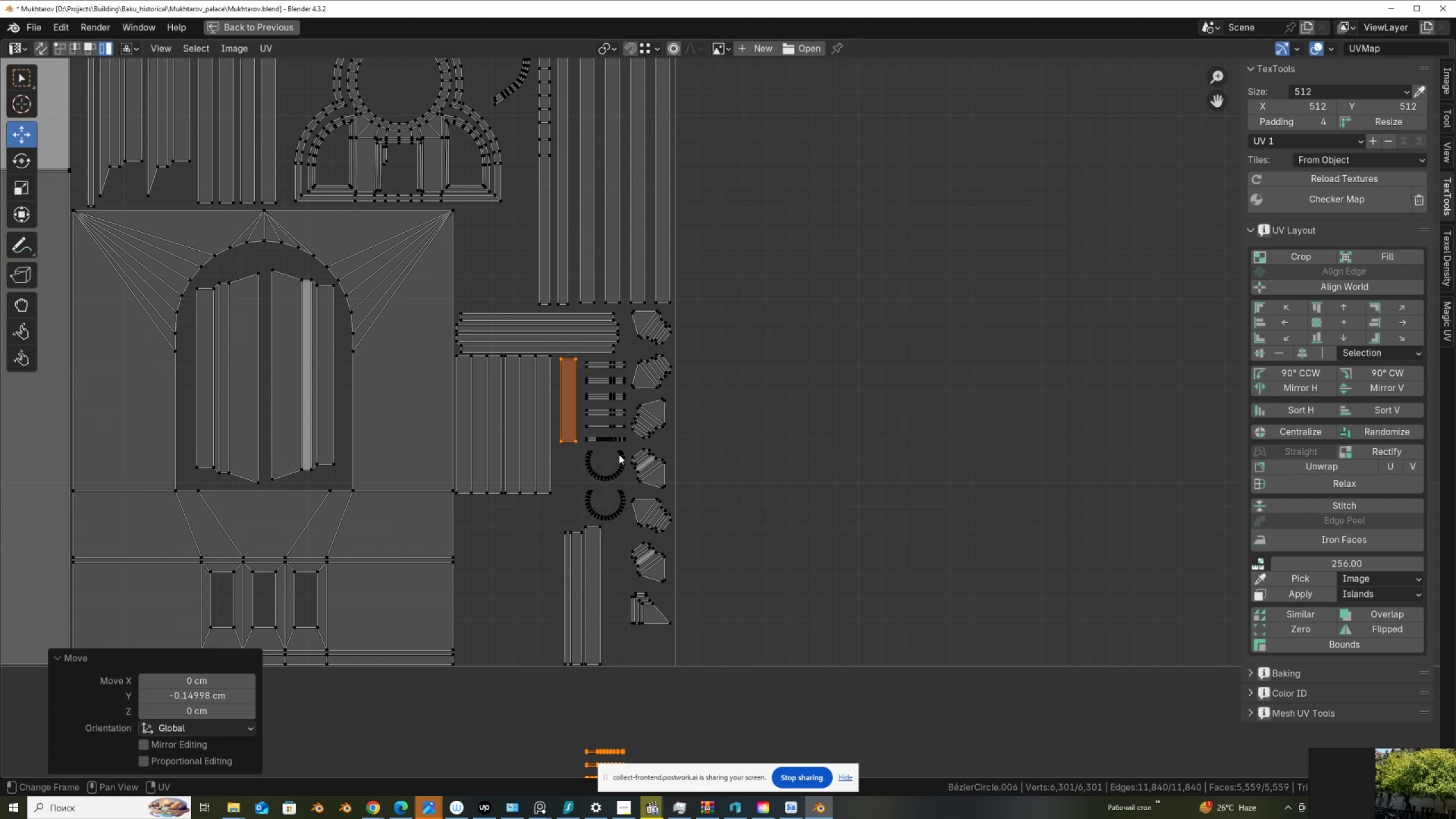 
hold_key(key=ControlLeft, duration=0.96)
left_click_drag(start_coordinate=[552, 341], to_coordinate=[602, 412])
 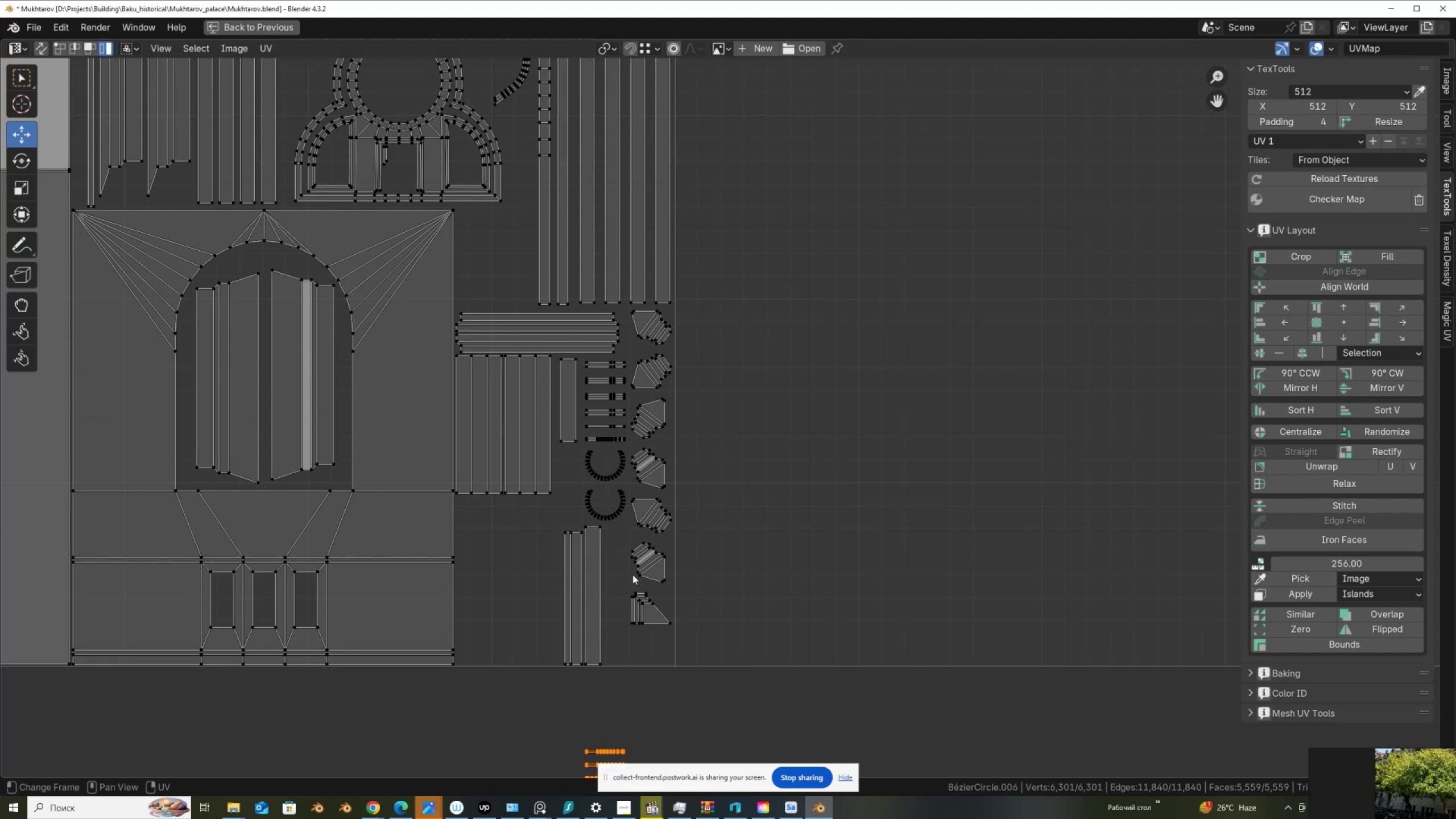 
scroll: coordinate [632, 574], scroll_direction: down, amount: 1.0
 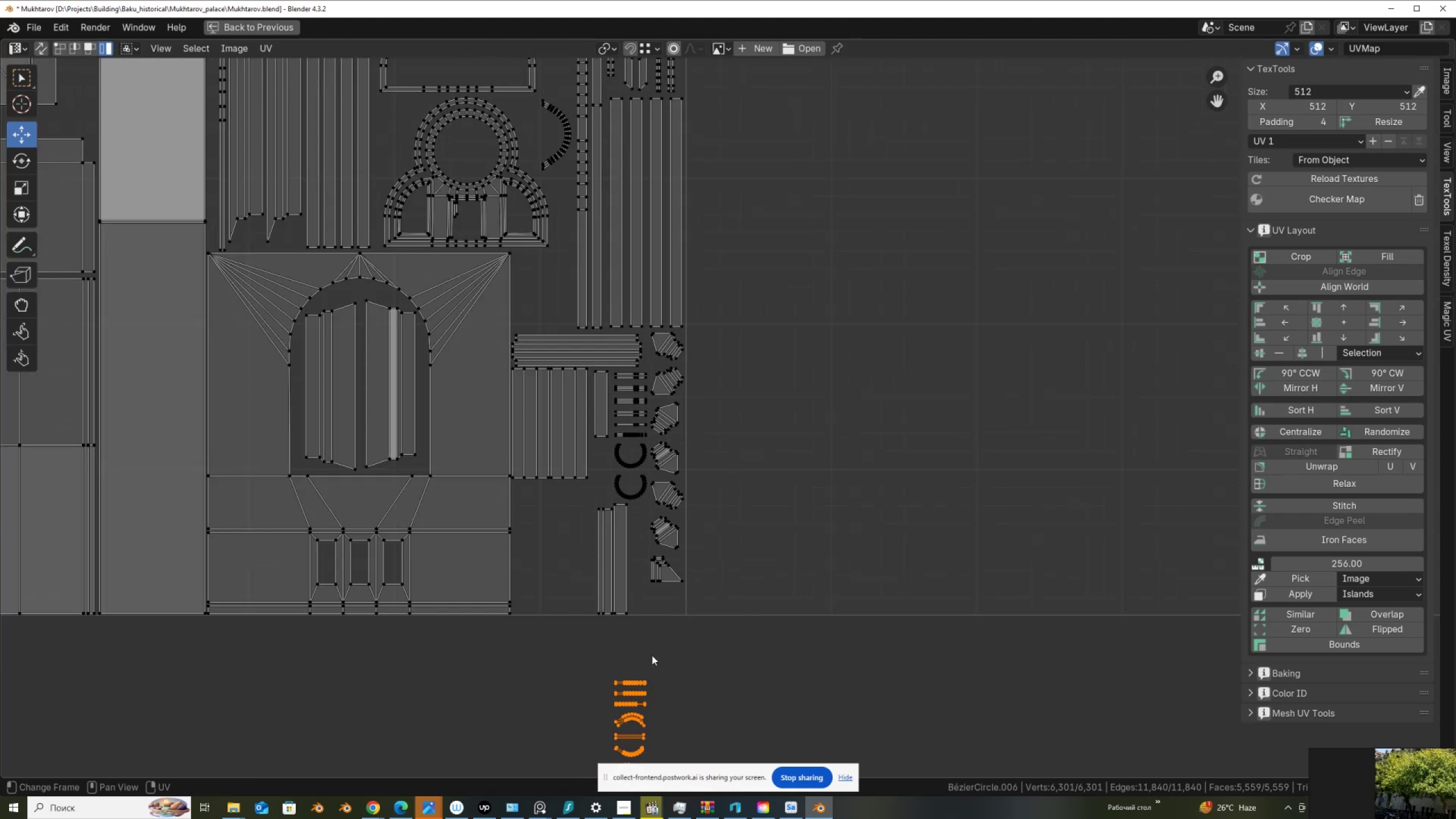 
key(G)
 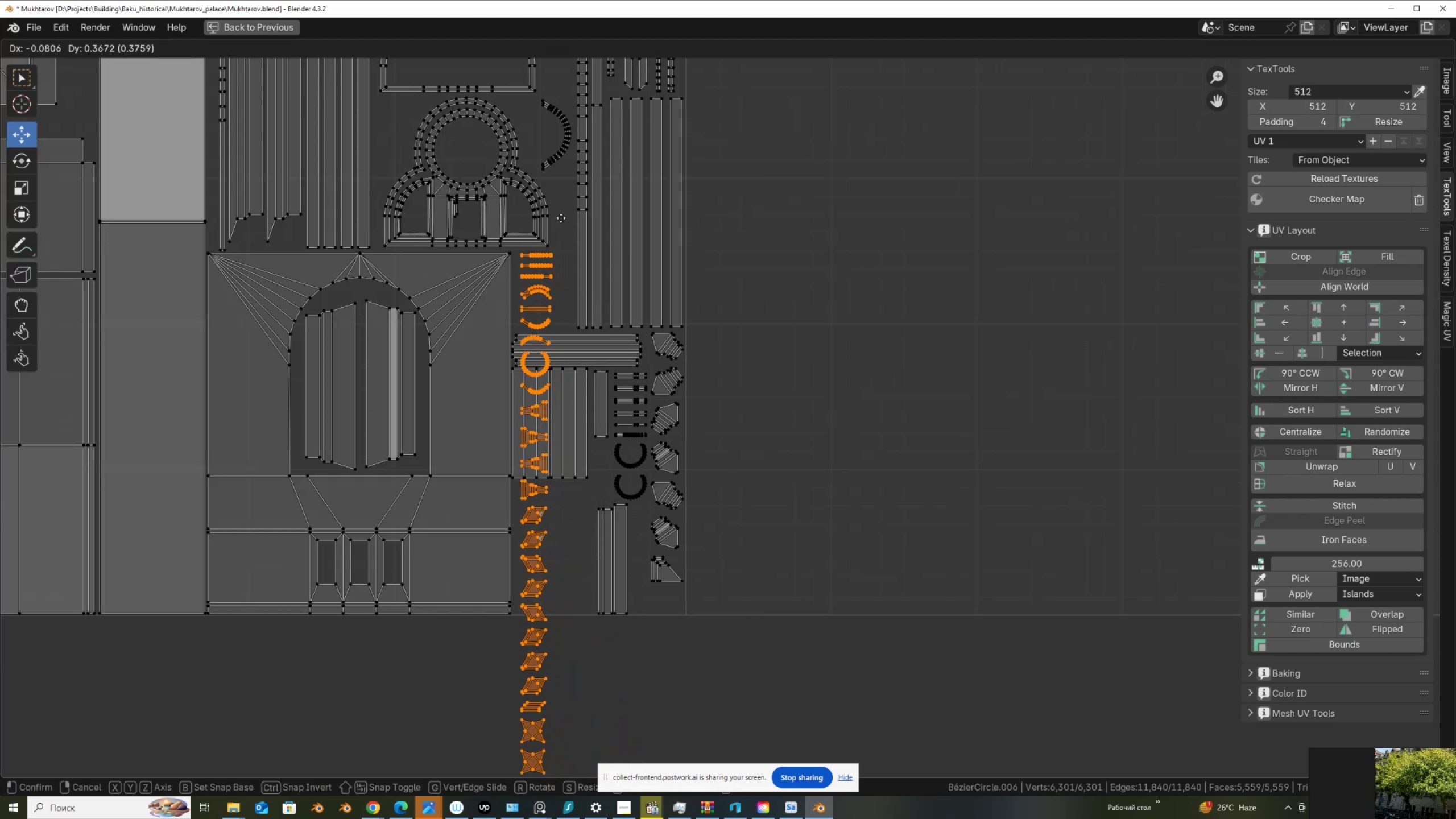 
left_click([559, 217])
 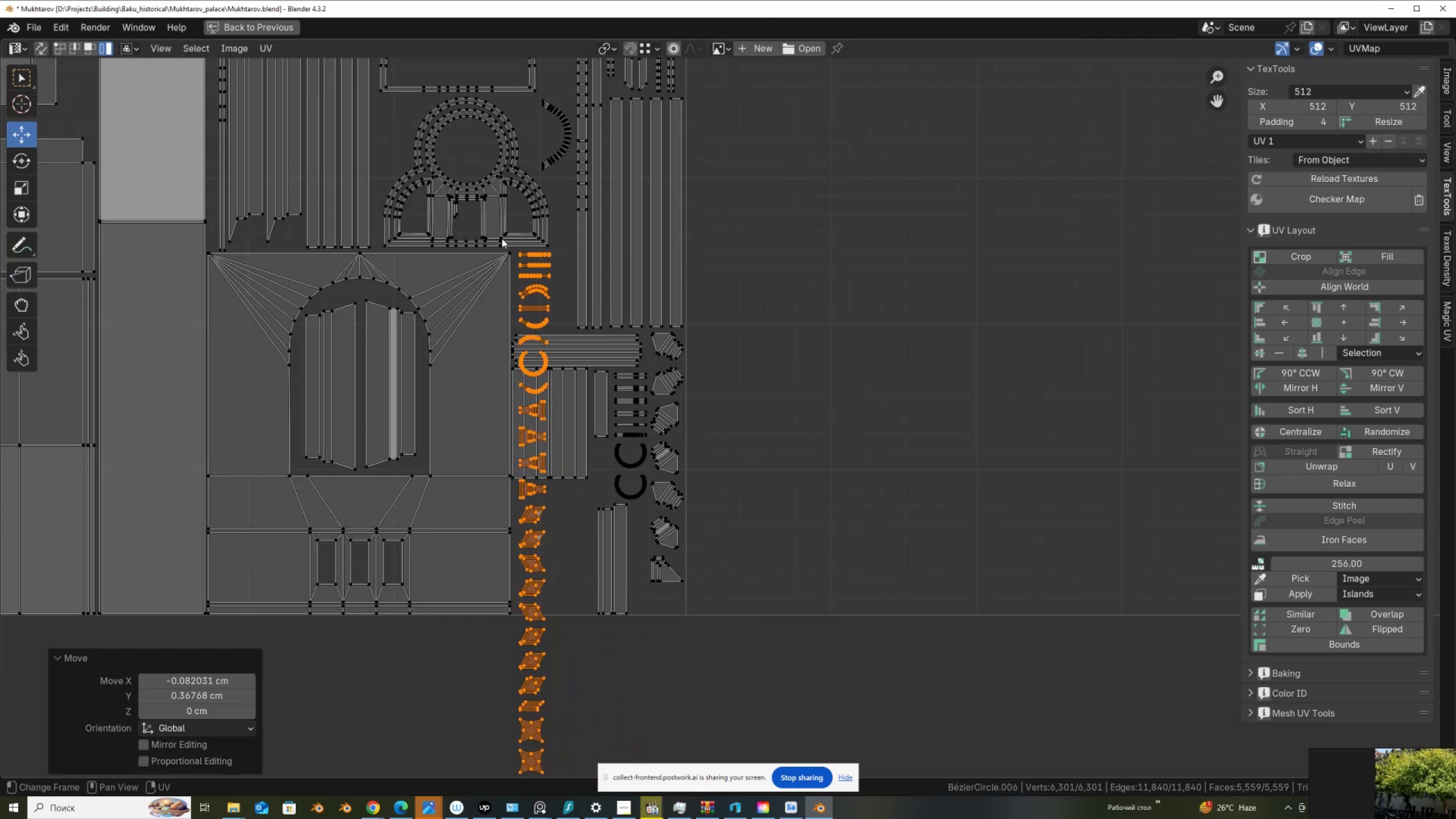 
hold_key(key=ControlLeft, duration=1.06)
left_click_drag(start_coordinate=[495, 235], to_coordinate=[560, 326])
 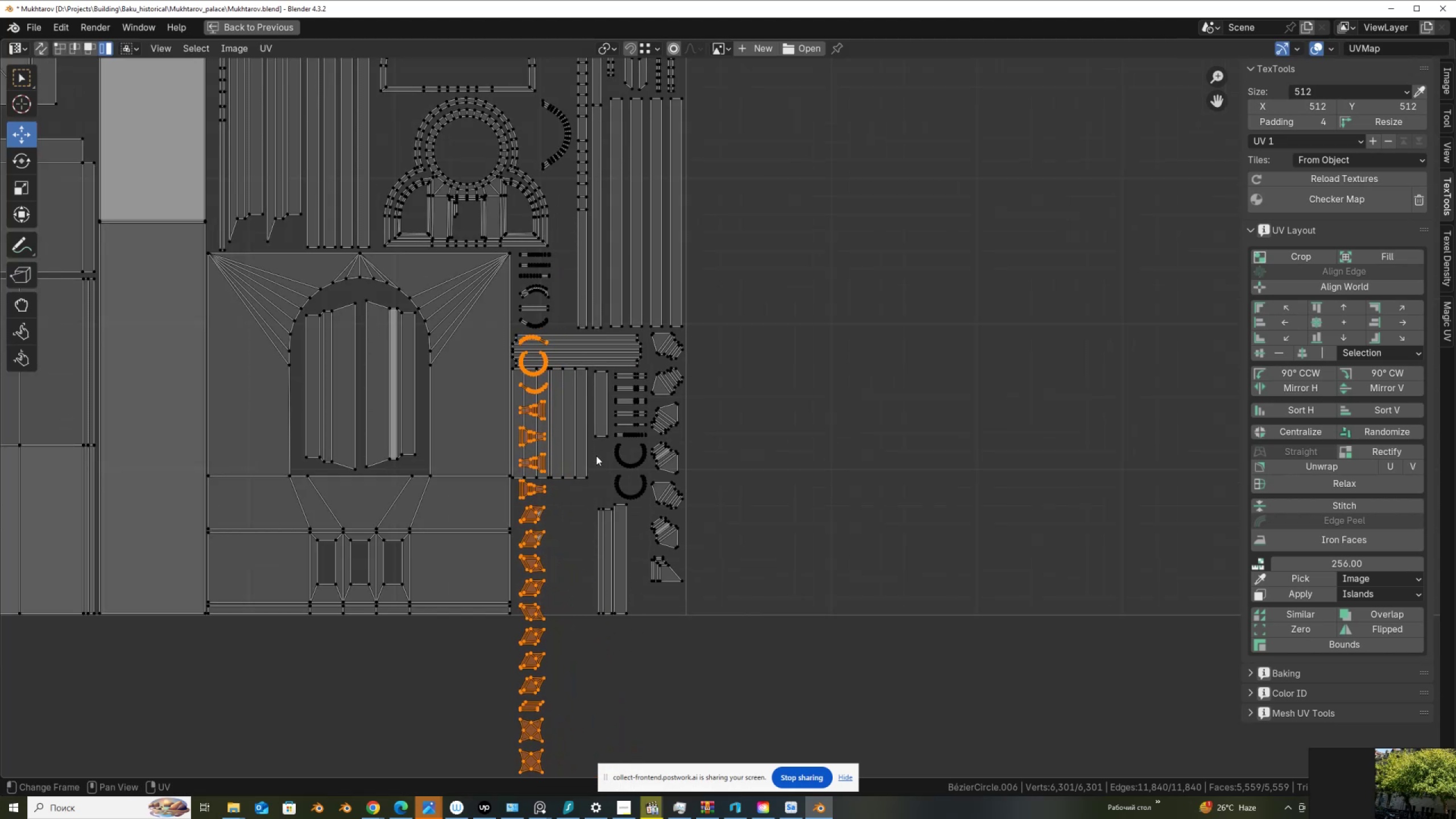 
key(G)
 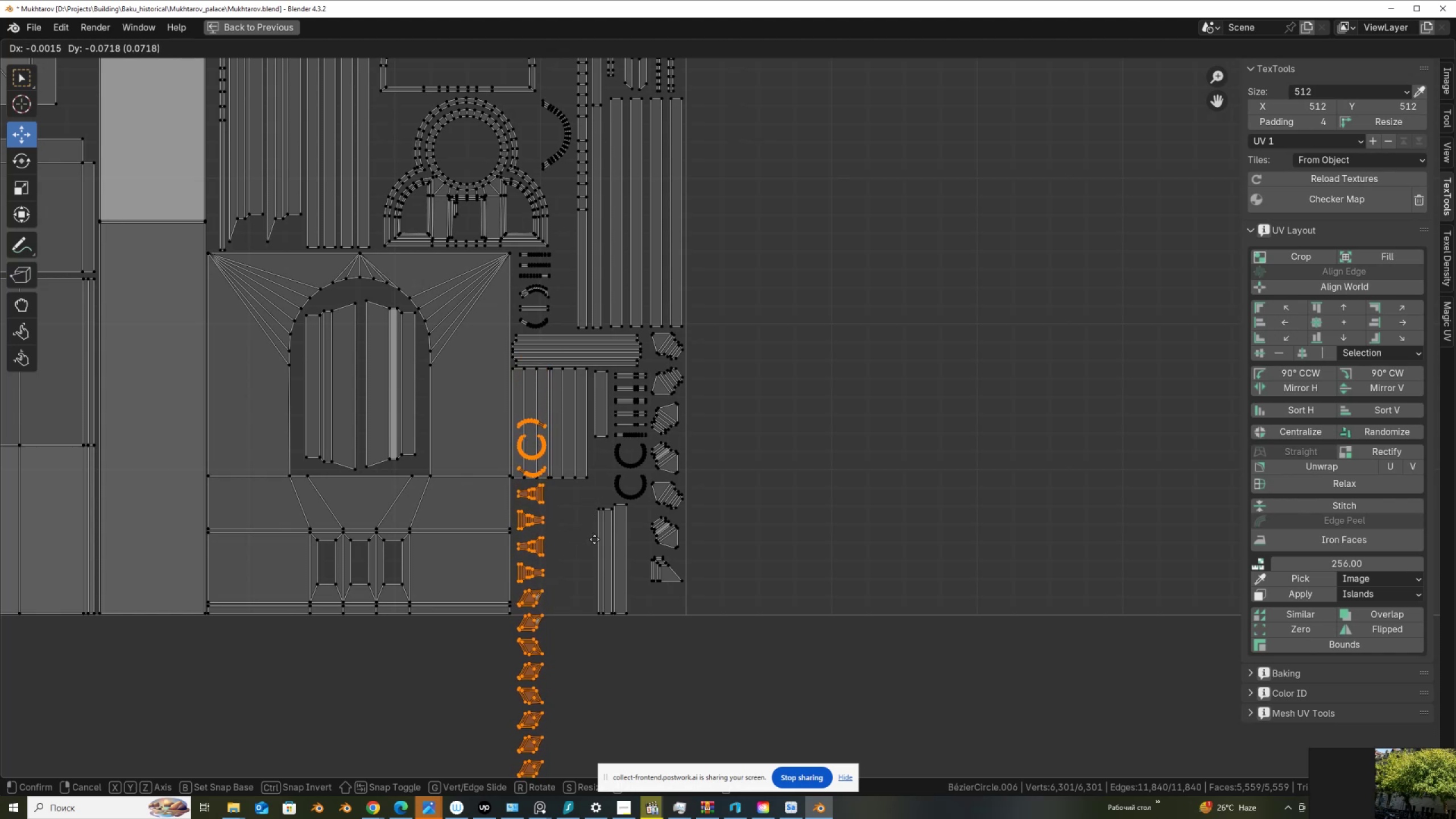 
left_click([593, 539])
 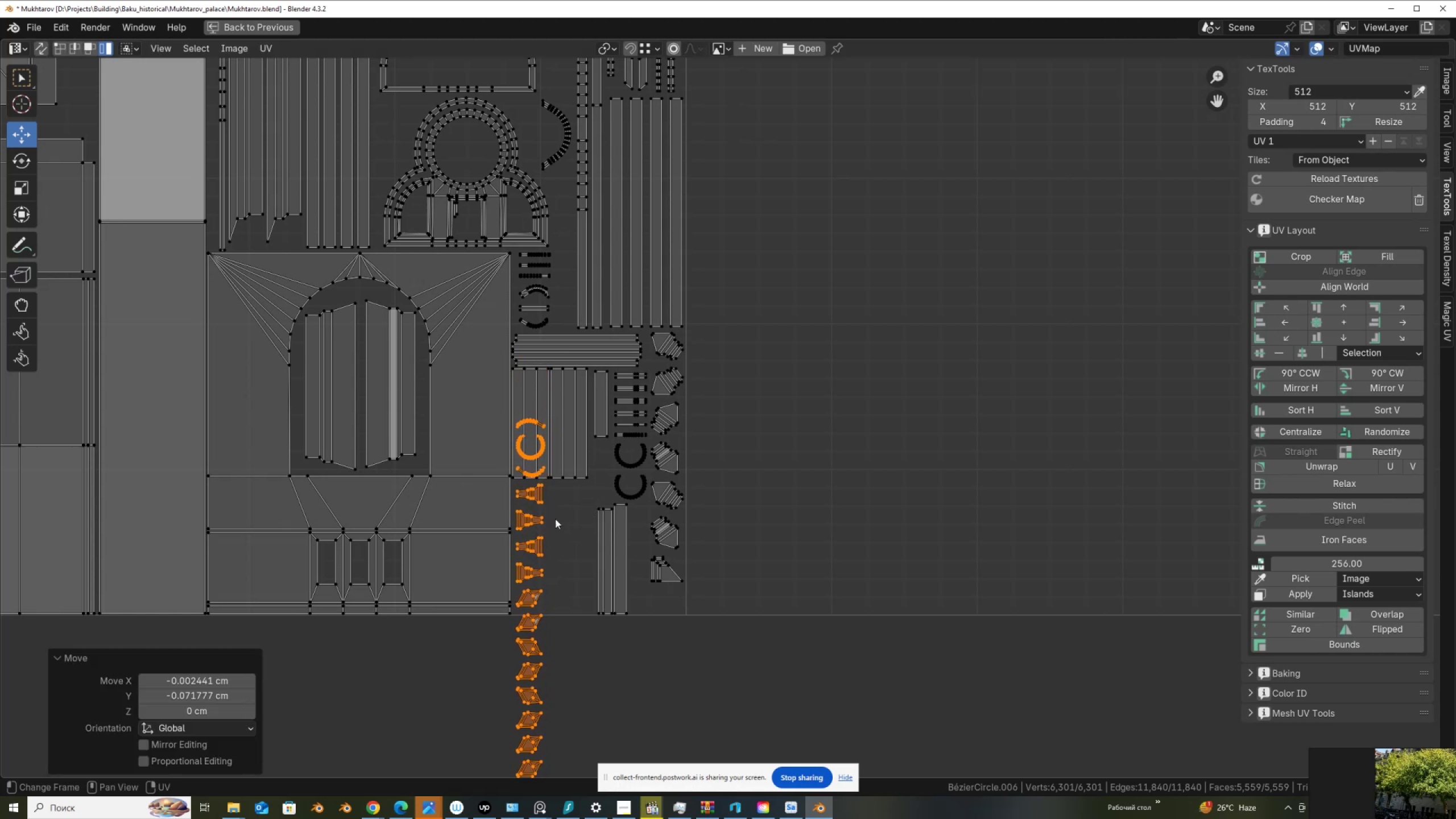 
hold_key(key=ControlLeft, duration=1.2)
left_click_drag(start_coordinate=[505, 489], to_coordinate=[545, 595])
 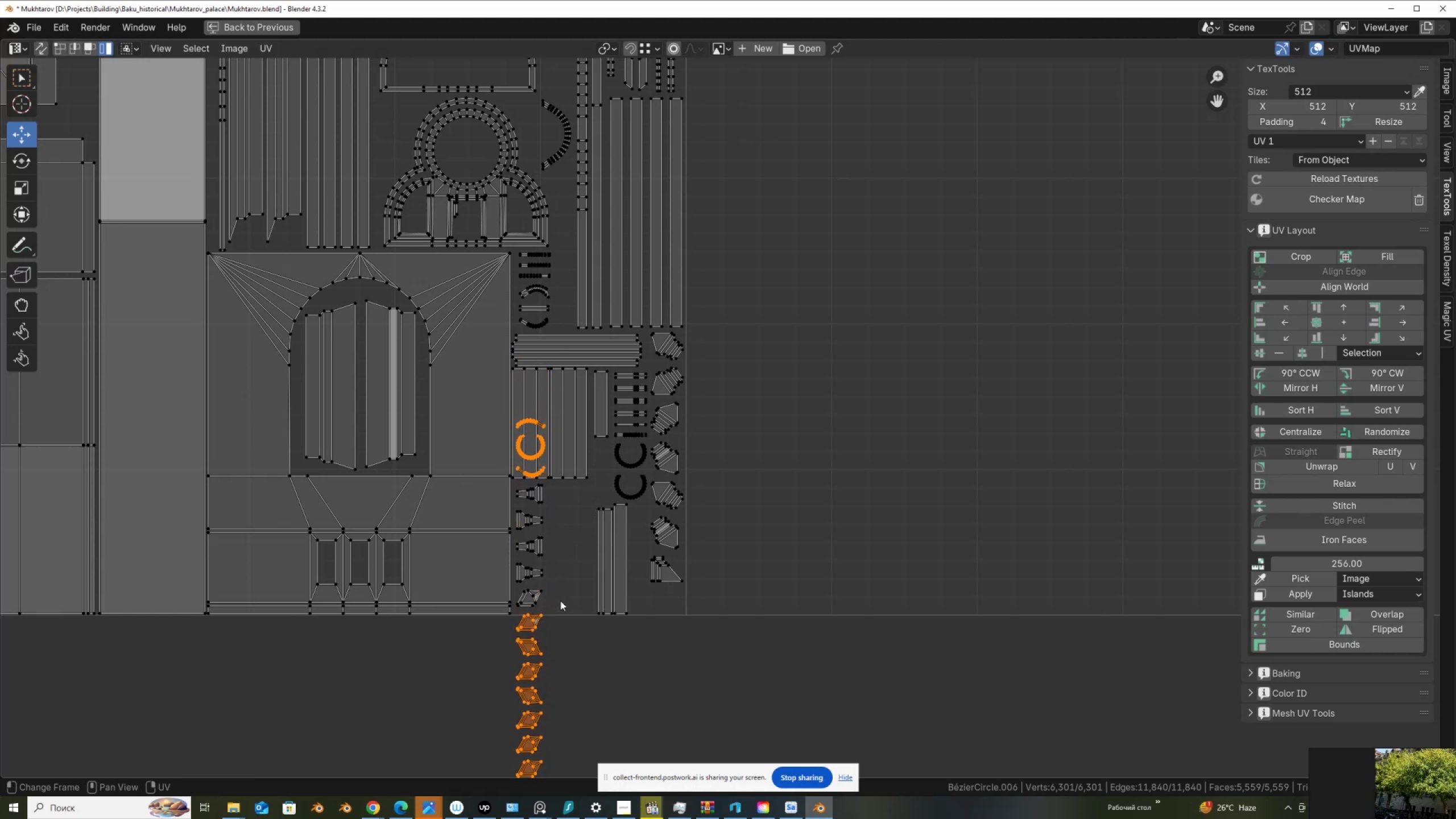 
key(G)
 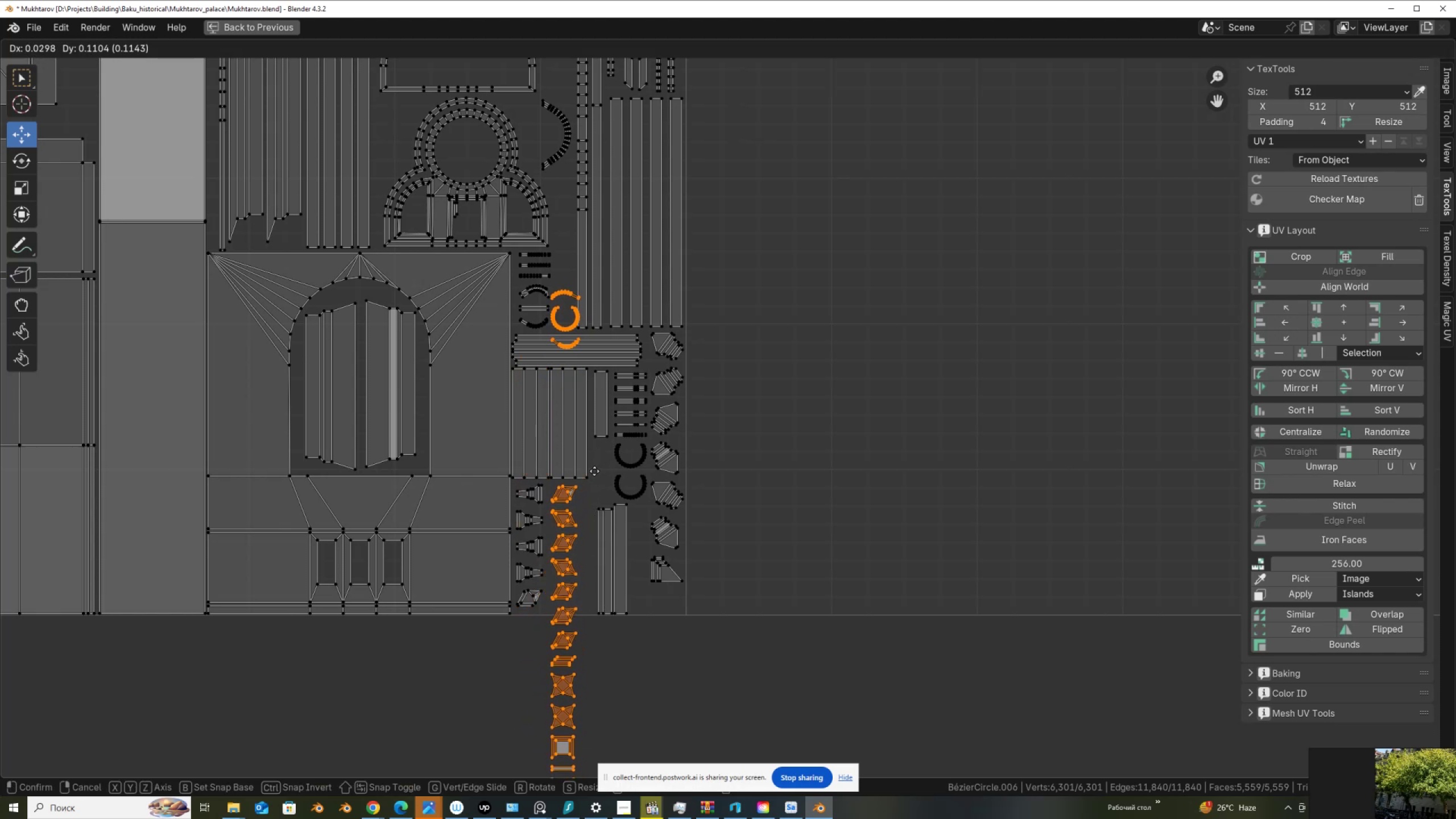 
left_click([593, 471])
 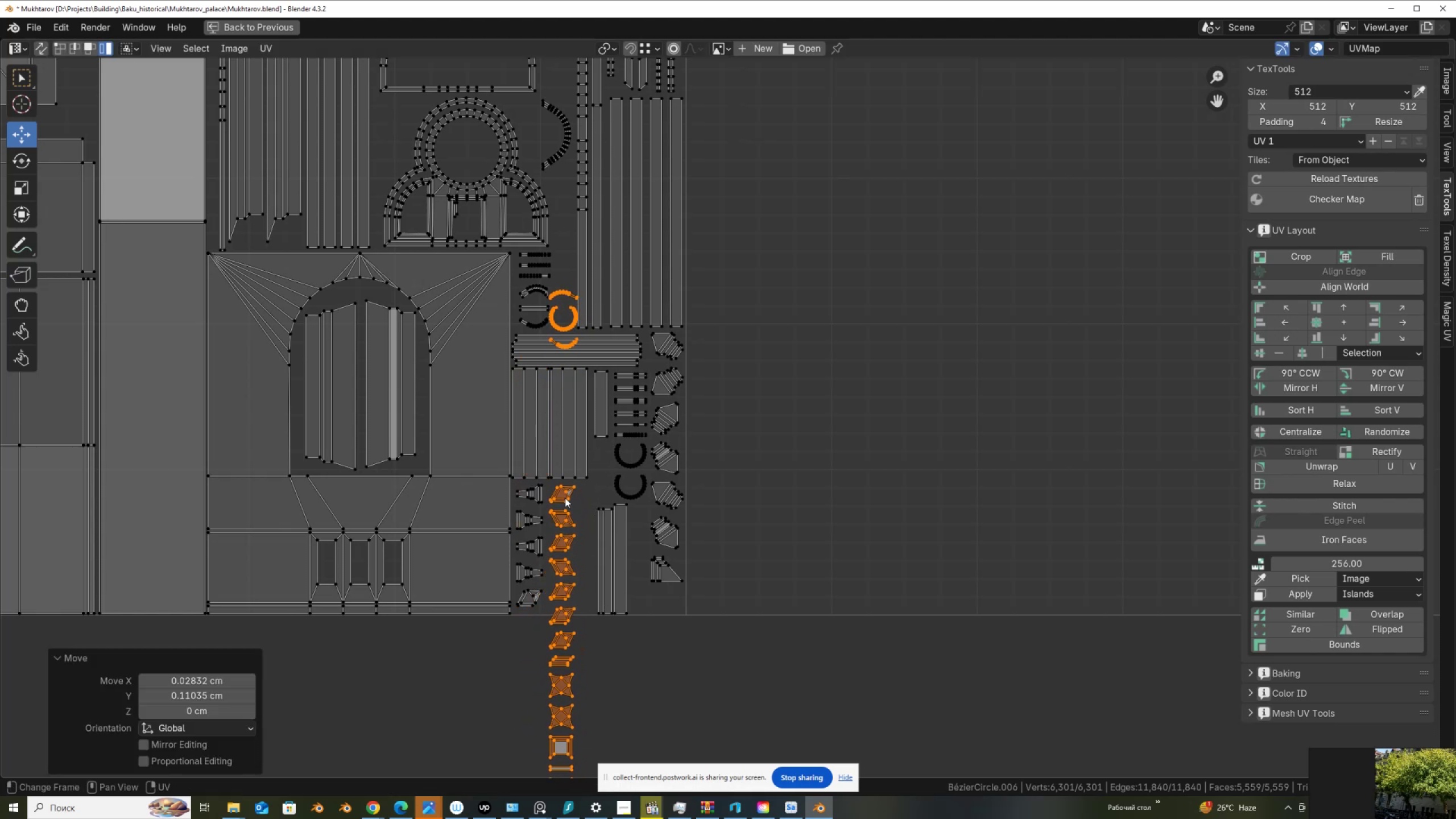 
hold_key(key=ControlLeft, duration=0.97)
left_click_drag(start_coordinate=[545, 478], to_coordinate=[568, 591])
 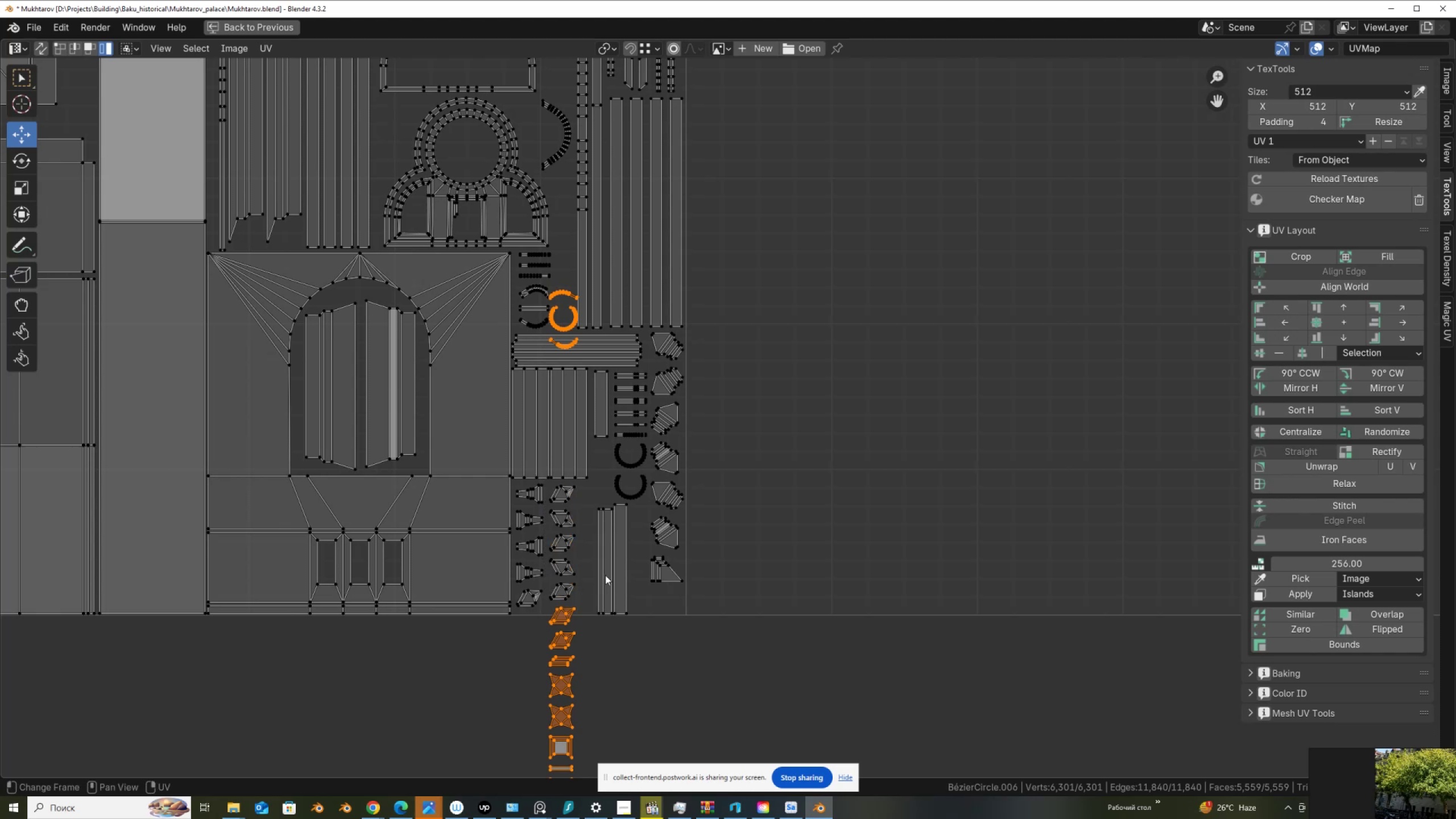 
hold_key(key=ShiftLeft, duration=1.5)
left_click_drag(start_coordinate=[602, 505], to_coordinate=[618, 520])
 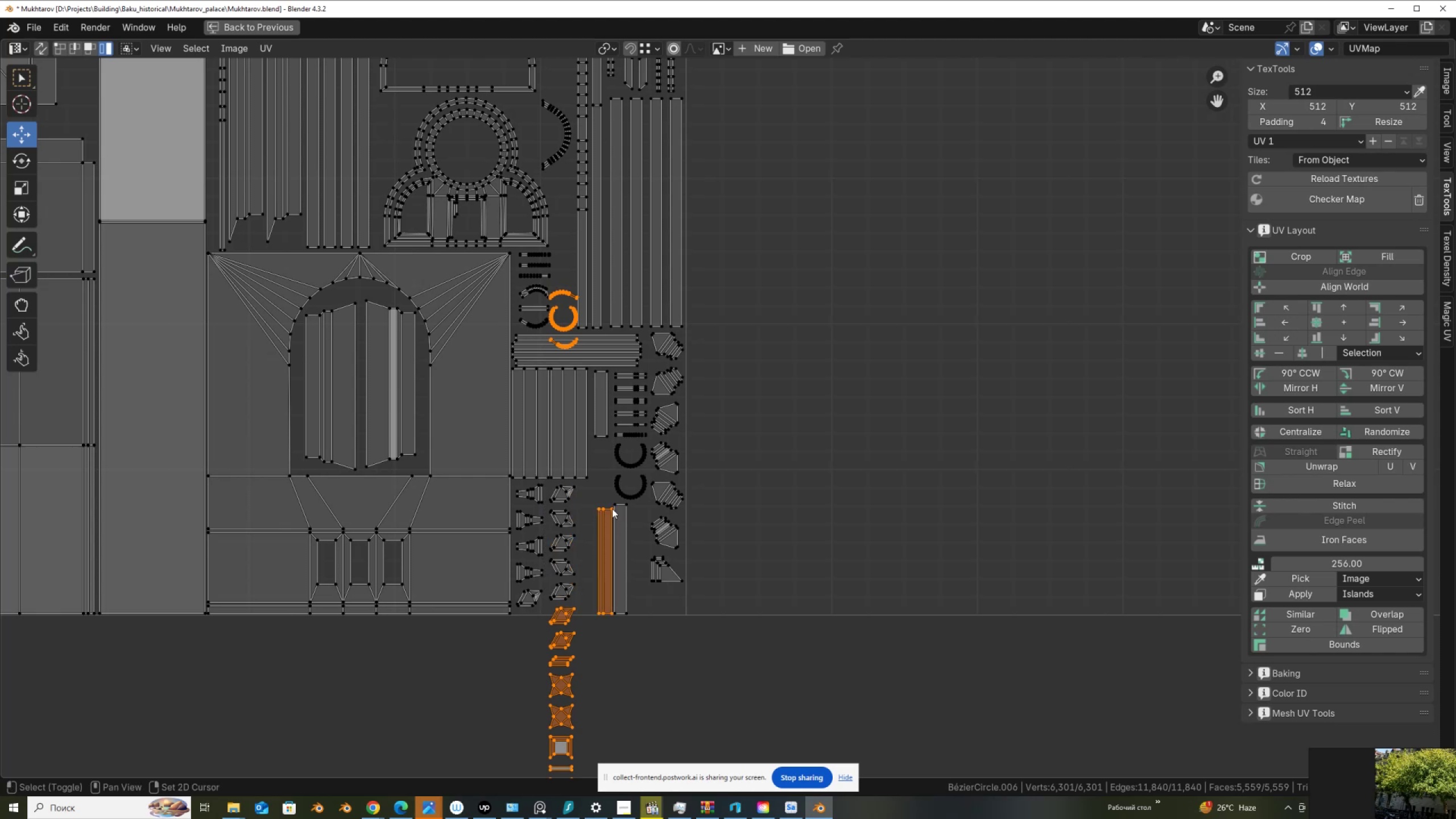 
hold_key(key=ShiftLeft, duration=0.65)
left_click([617, 505])
 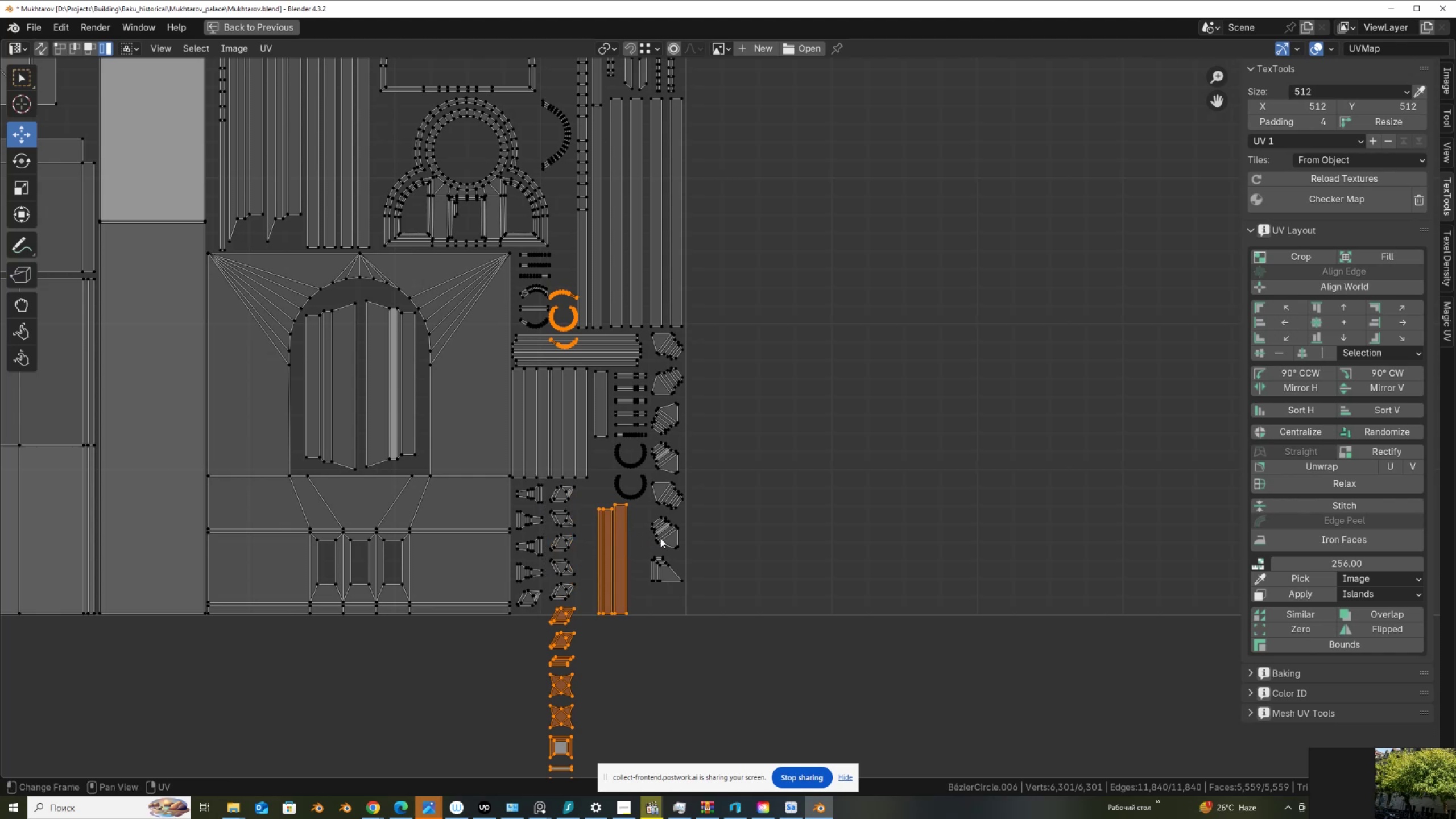 
key(G)
 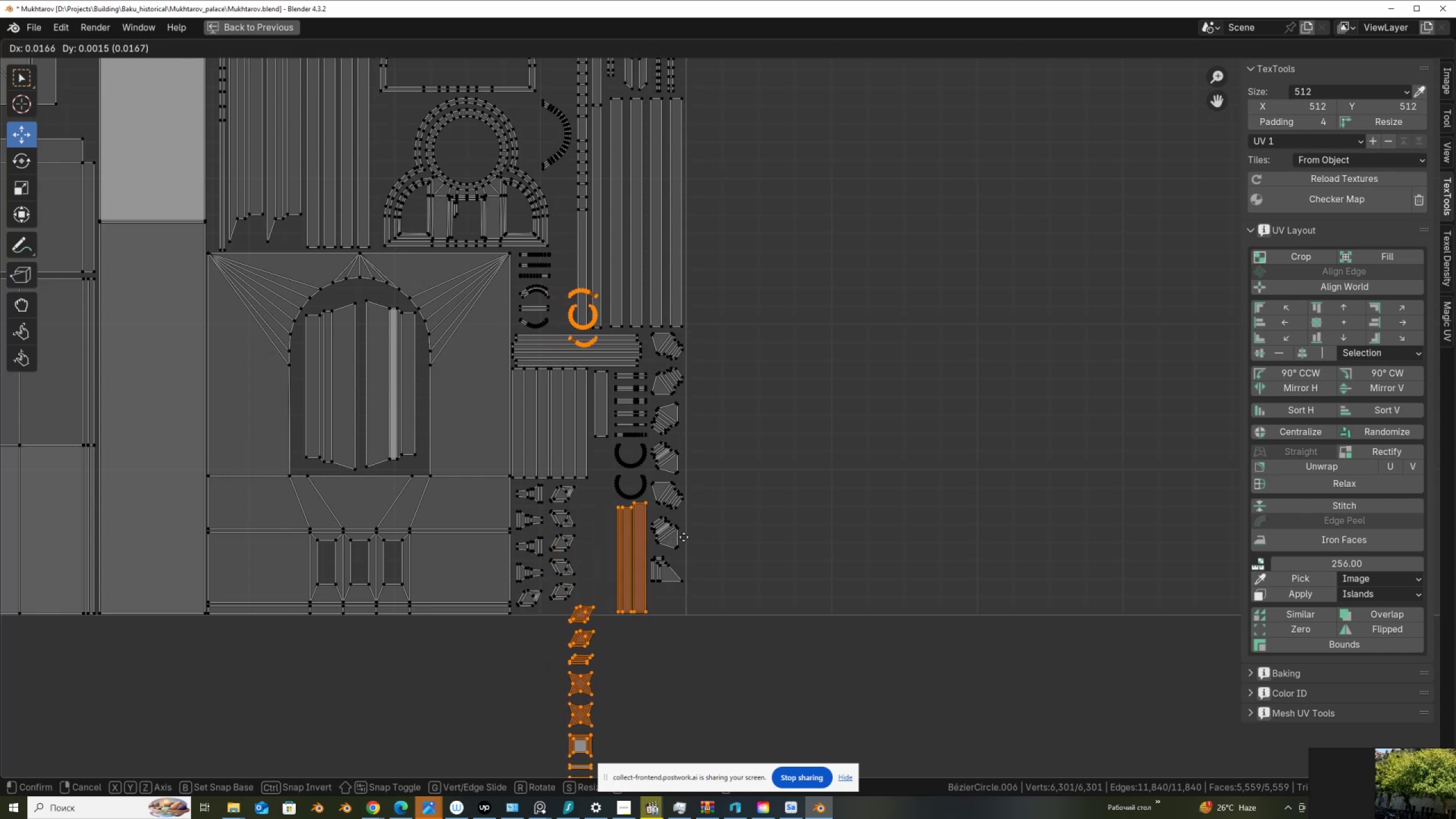 
left_click([684, 537])
 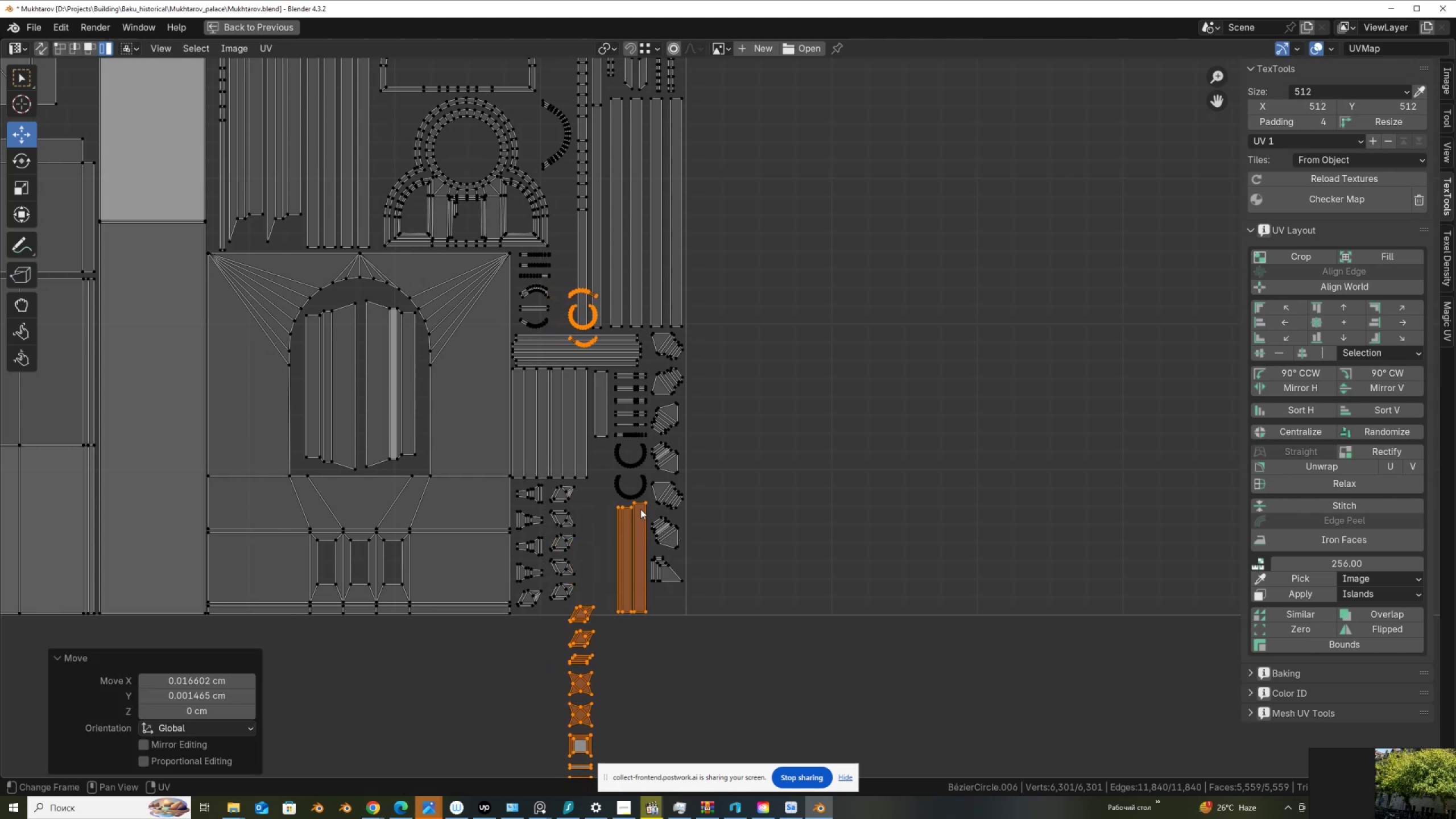 
hold_key(key=ControlLeft, duration=0.55)
left_click_drag(start_coordinate=[617, 495], to_coordinate=[647, 522])
 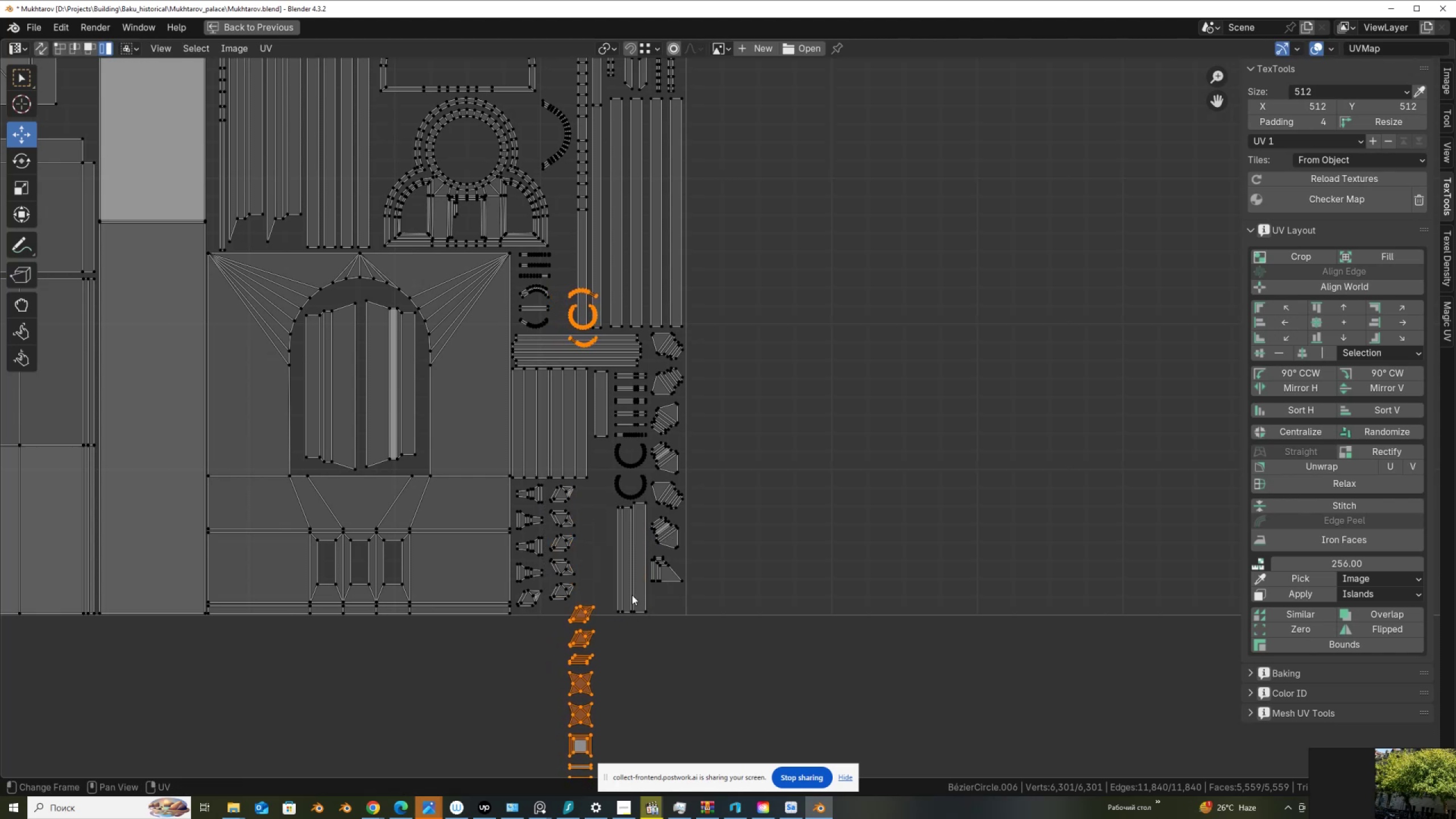 
key(G)
 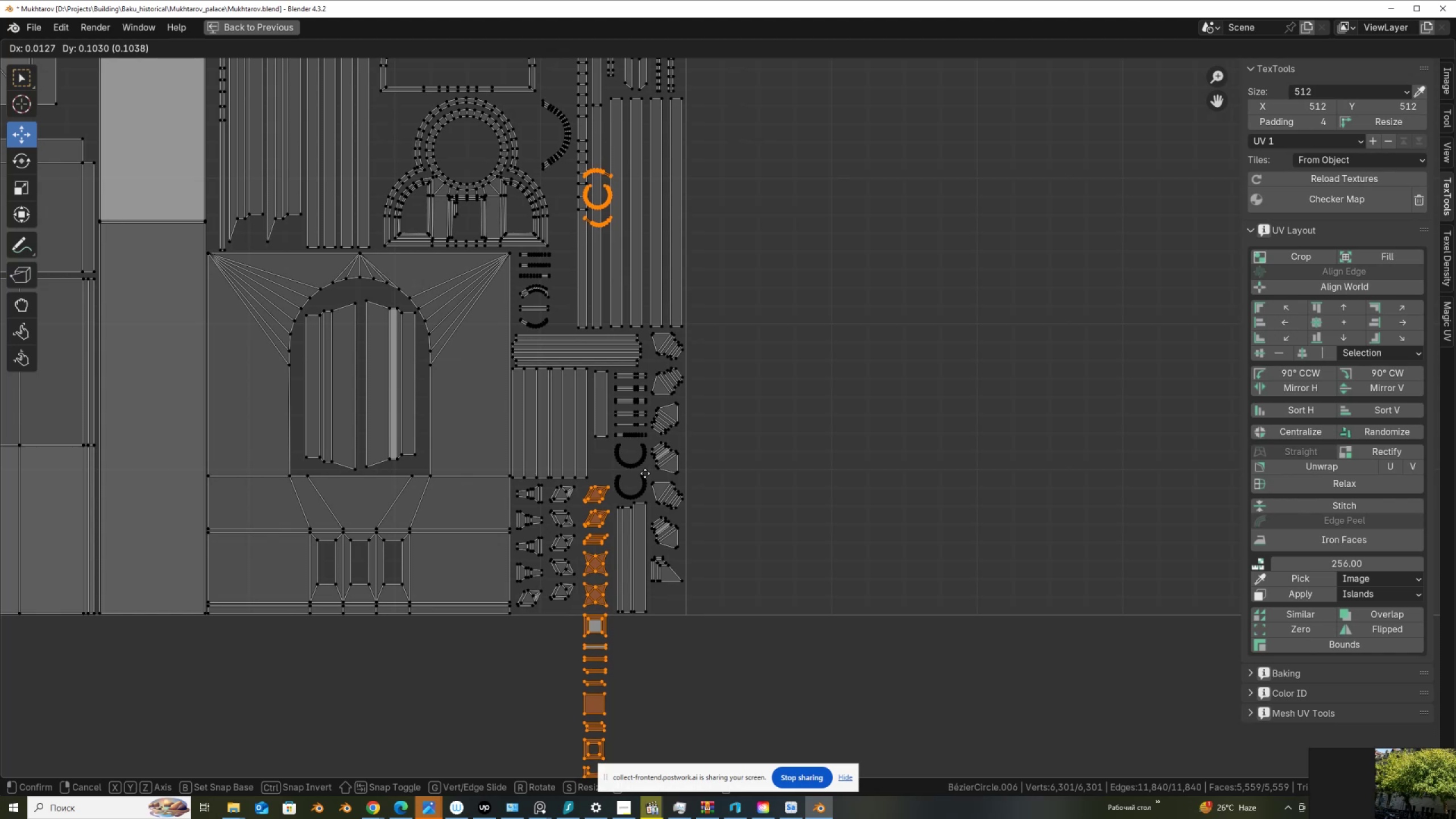 
left_click([645, 473])
 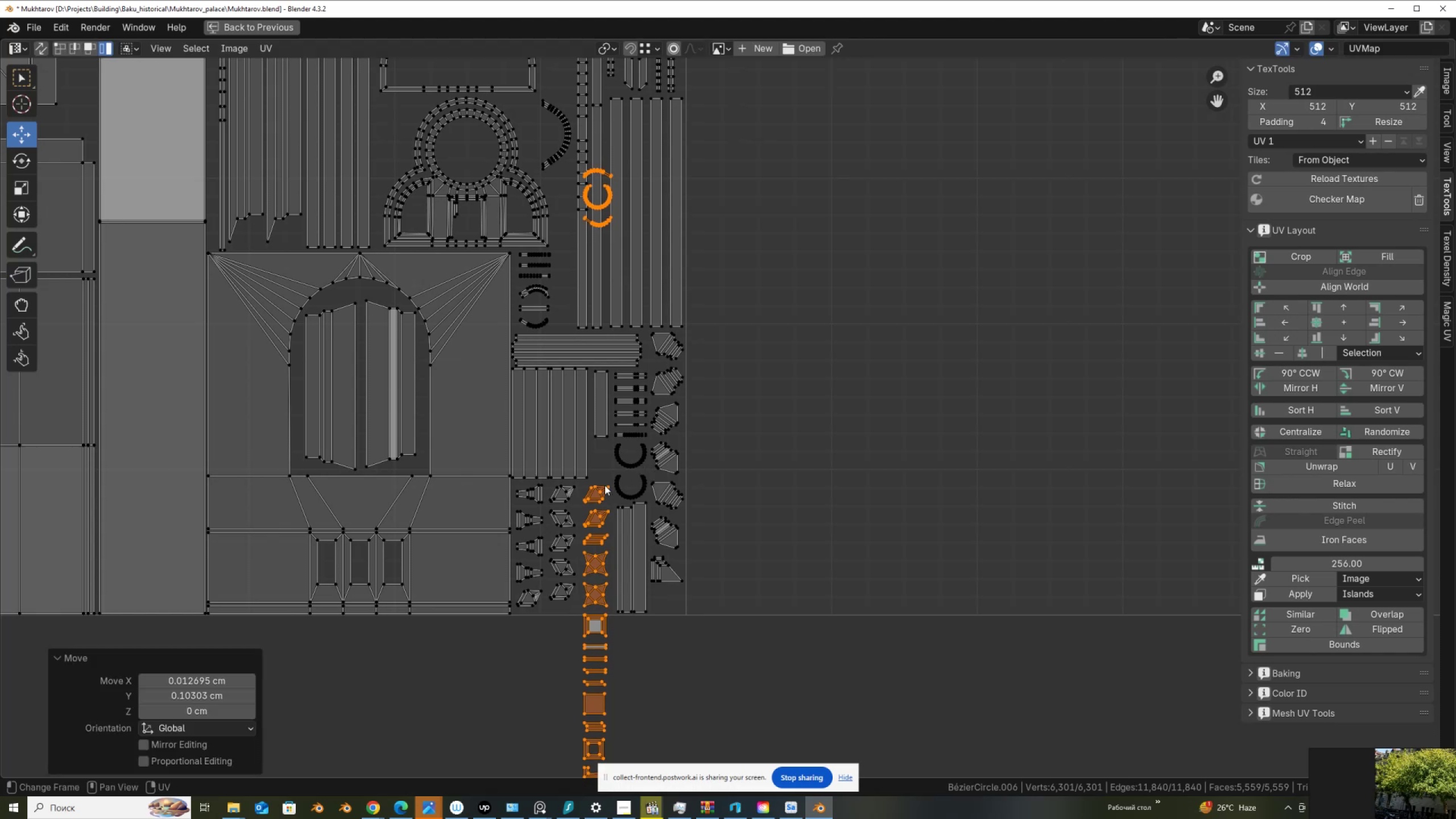 
hold_key(key=ControlLeft, duration=0.94)
left_click_drag(start_coordinate=[562, 462], to_coordinate=[614, 599])
 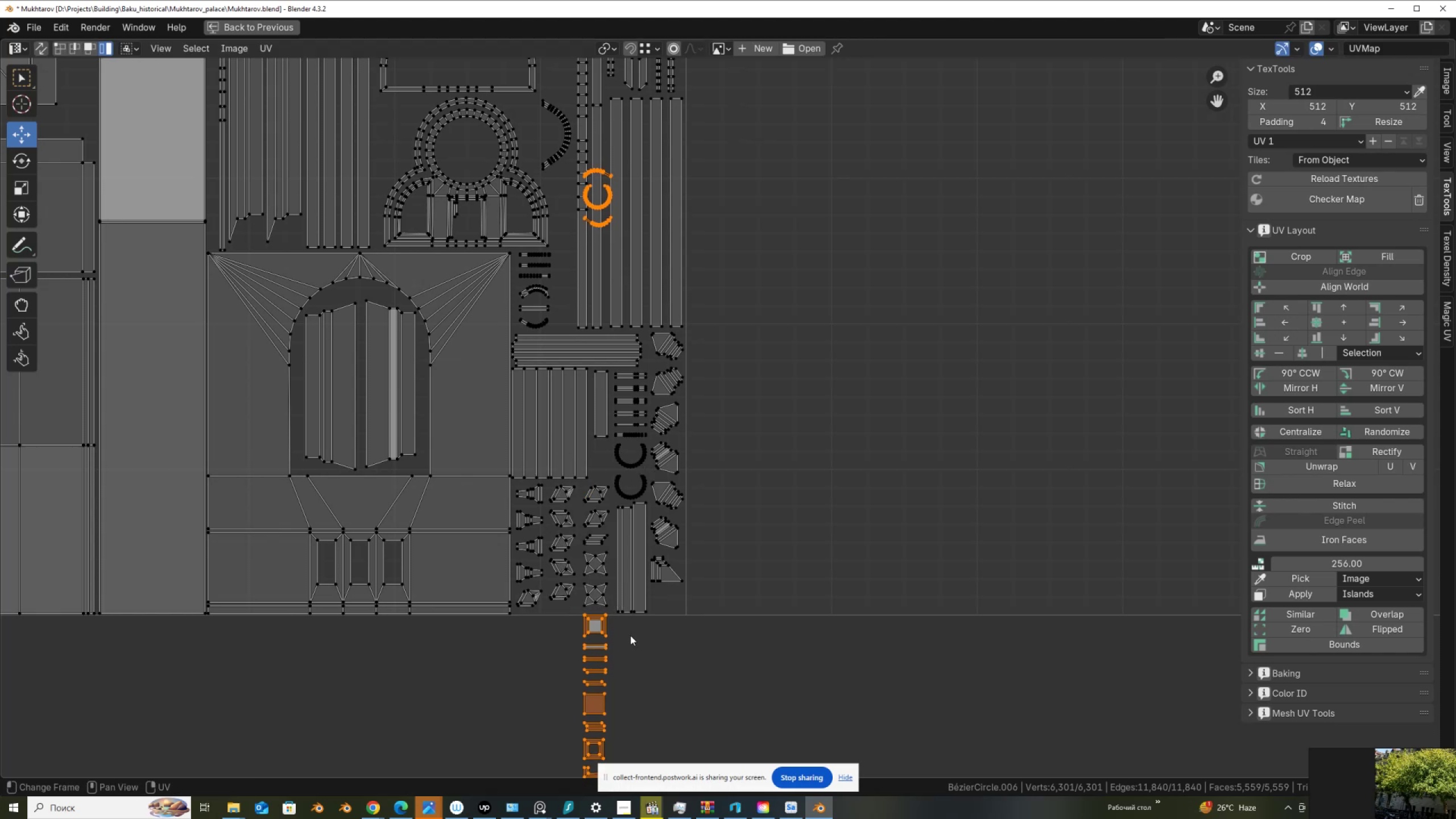 
key(G)
 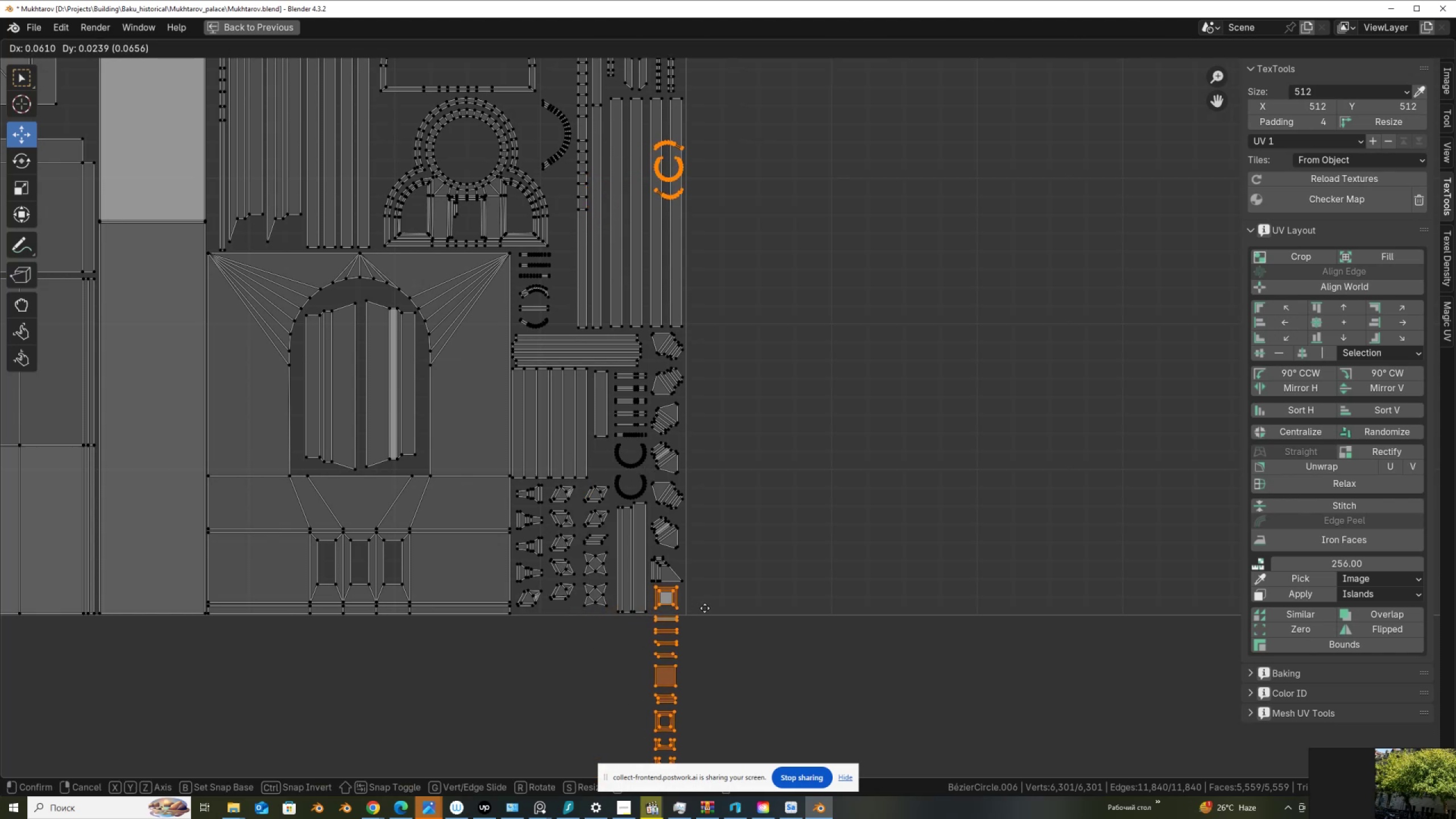 
left_click([705, 609])
 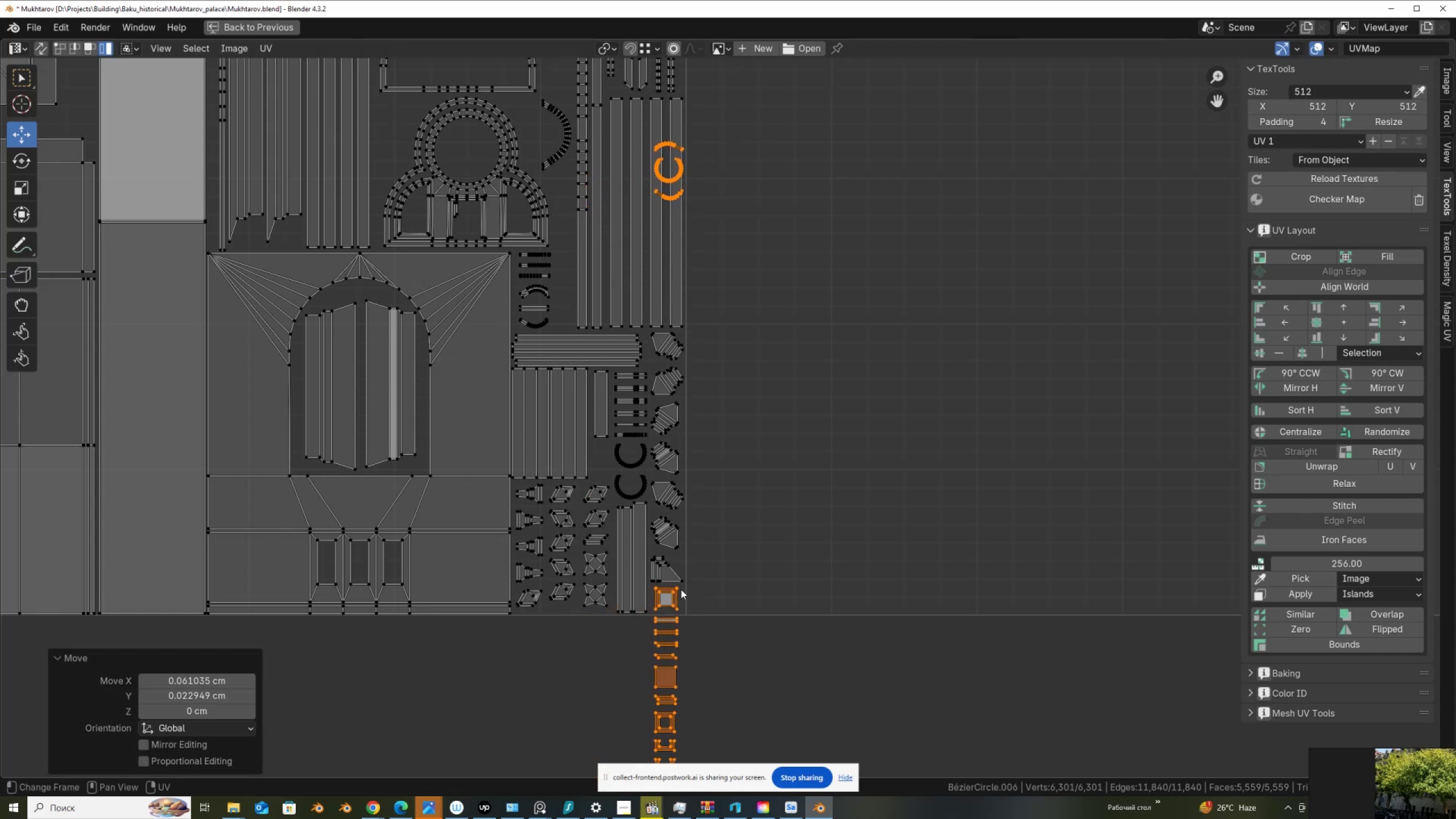 
hold_key(key=ControlLeft, duration=0.51)
left_click_drag(start_coordinate=[664, 578], to_coordinate=[682, 599])
 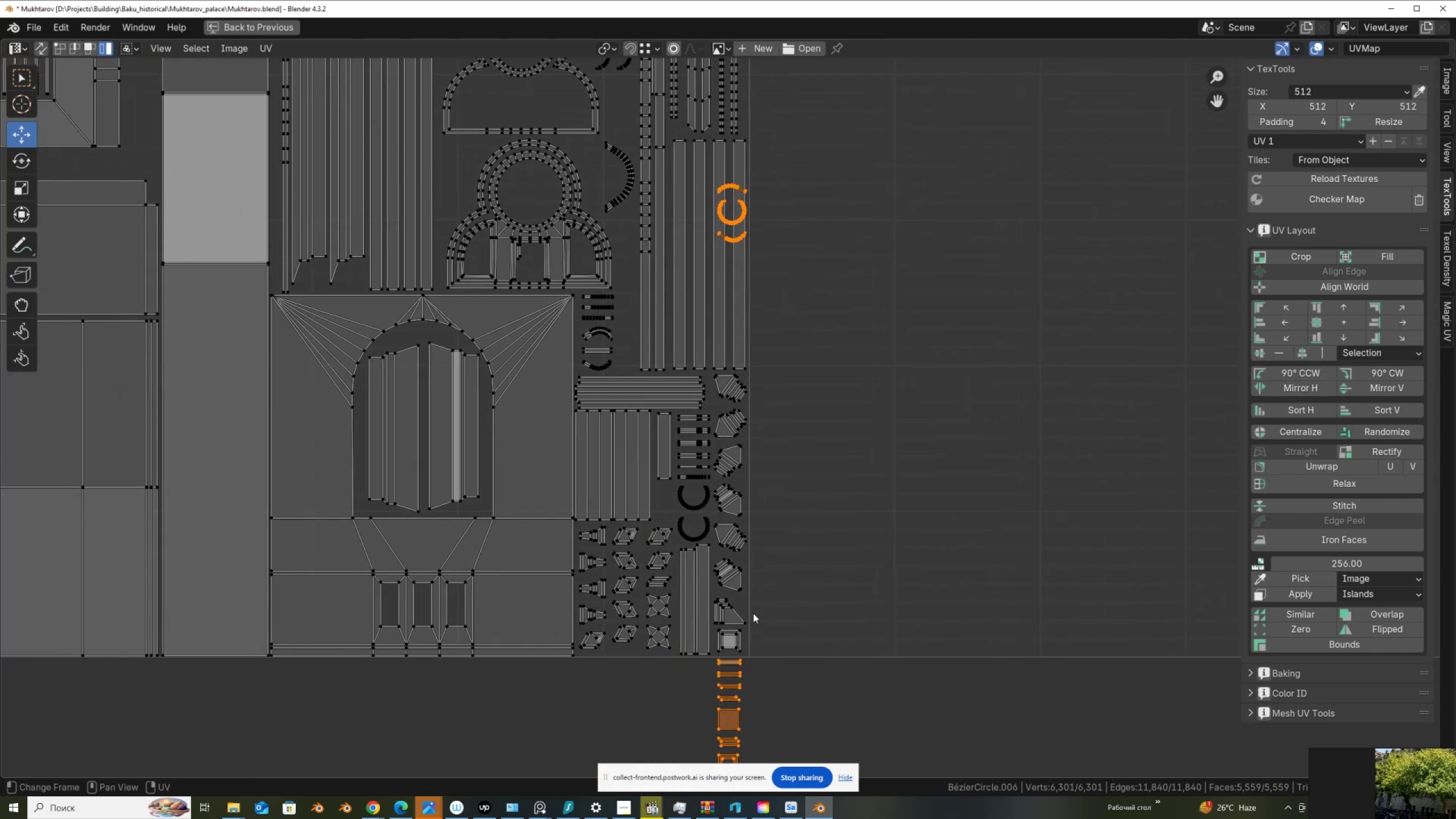 
scroll: coordinate [750, 616], scroll_direction: down, amount: 2.0
 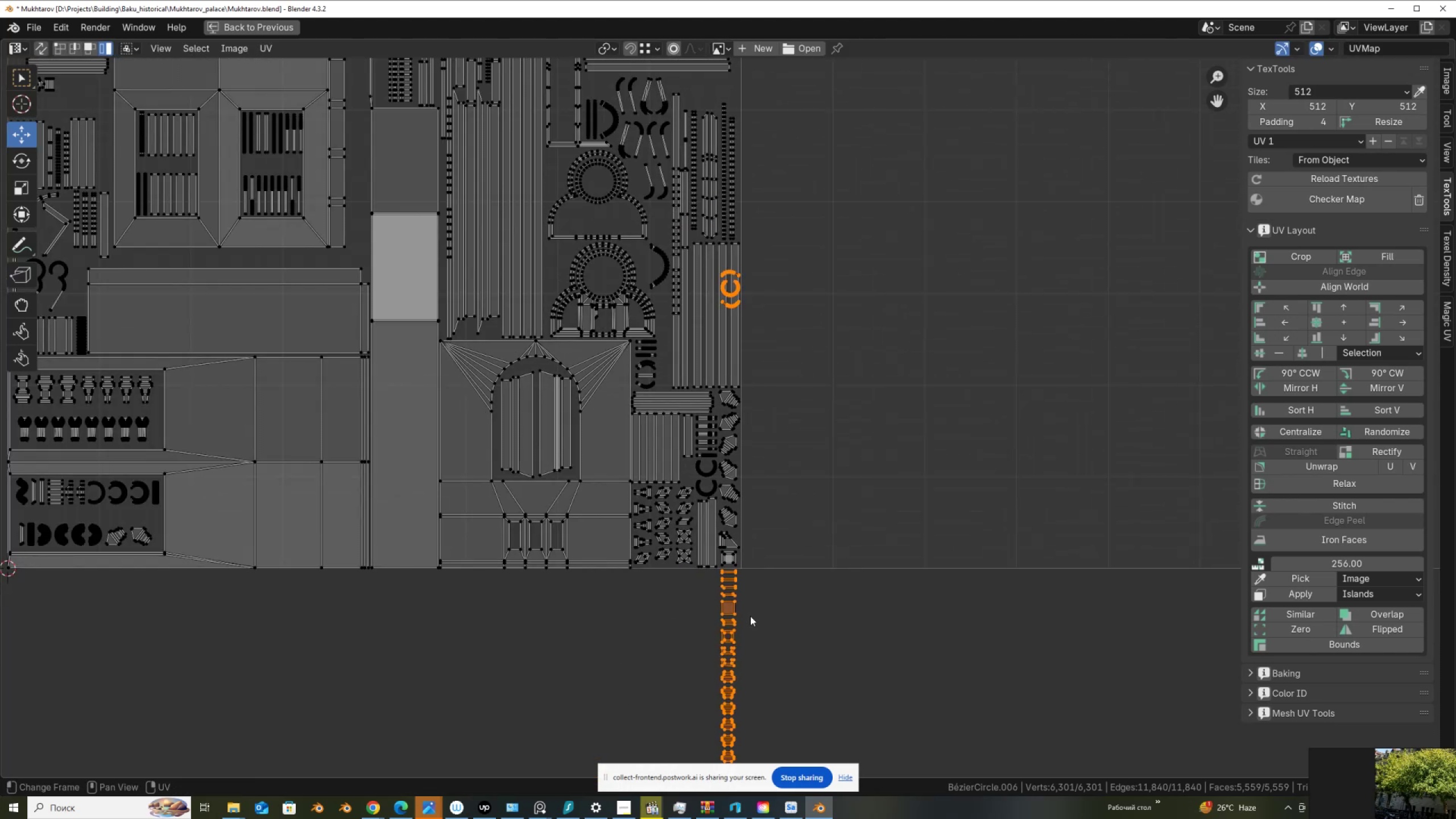 
key(G)
 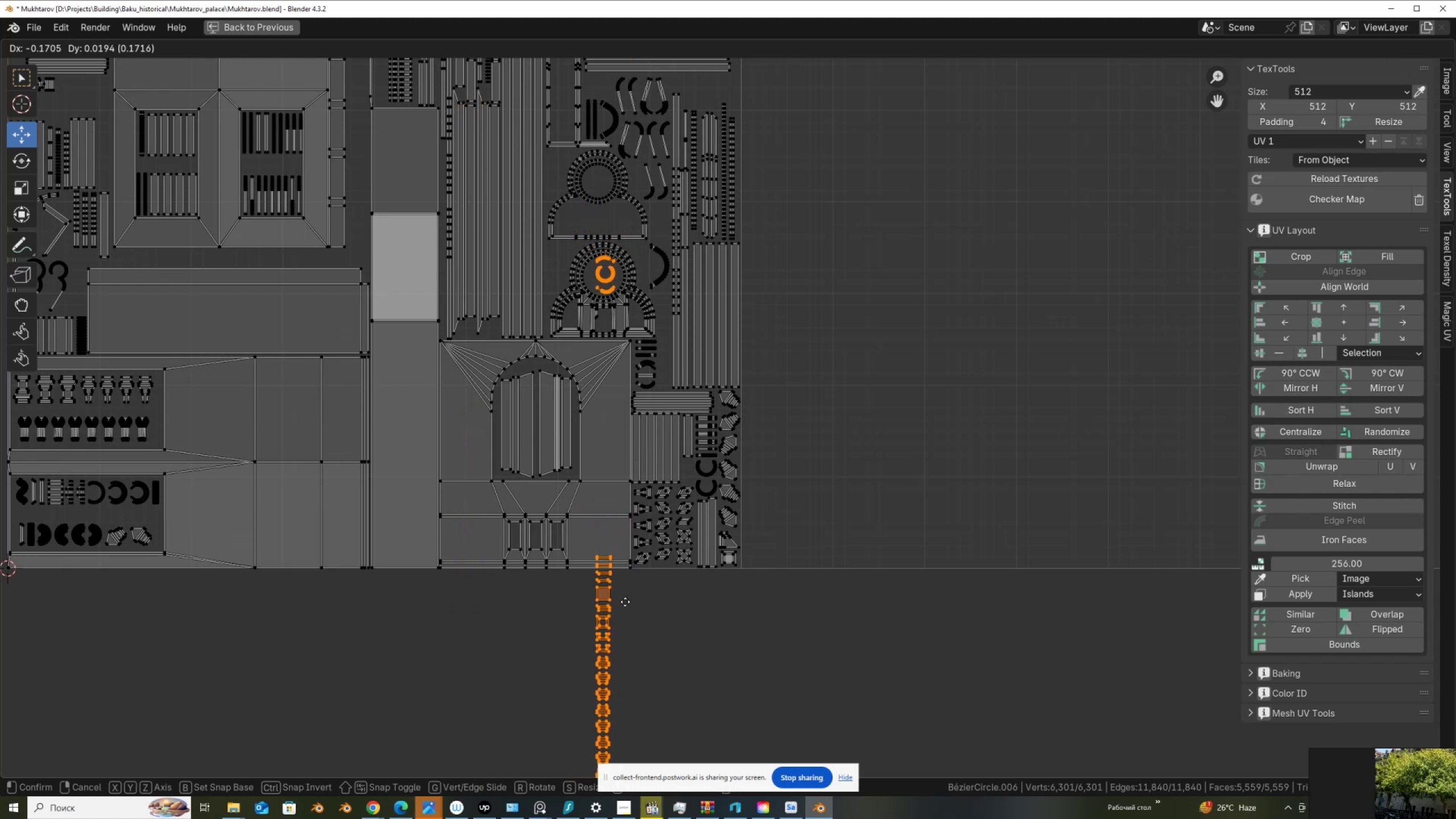 
wait(5.2)
 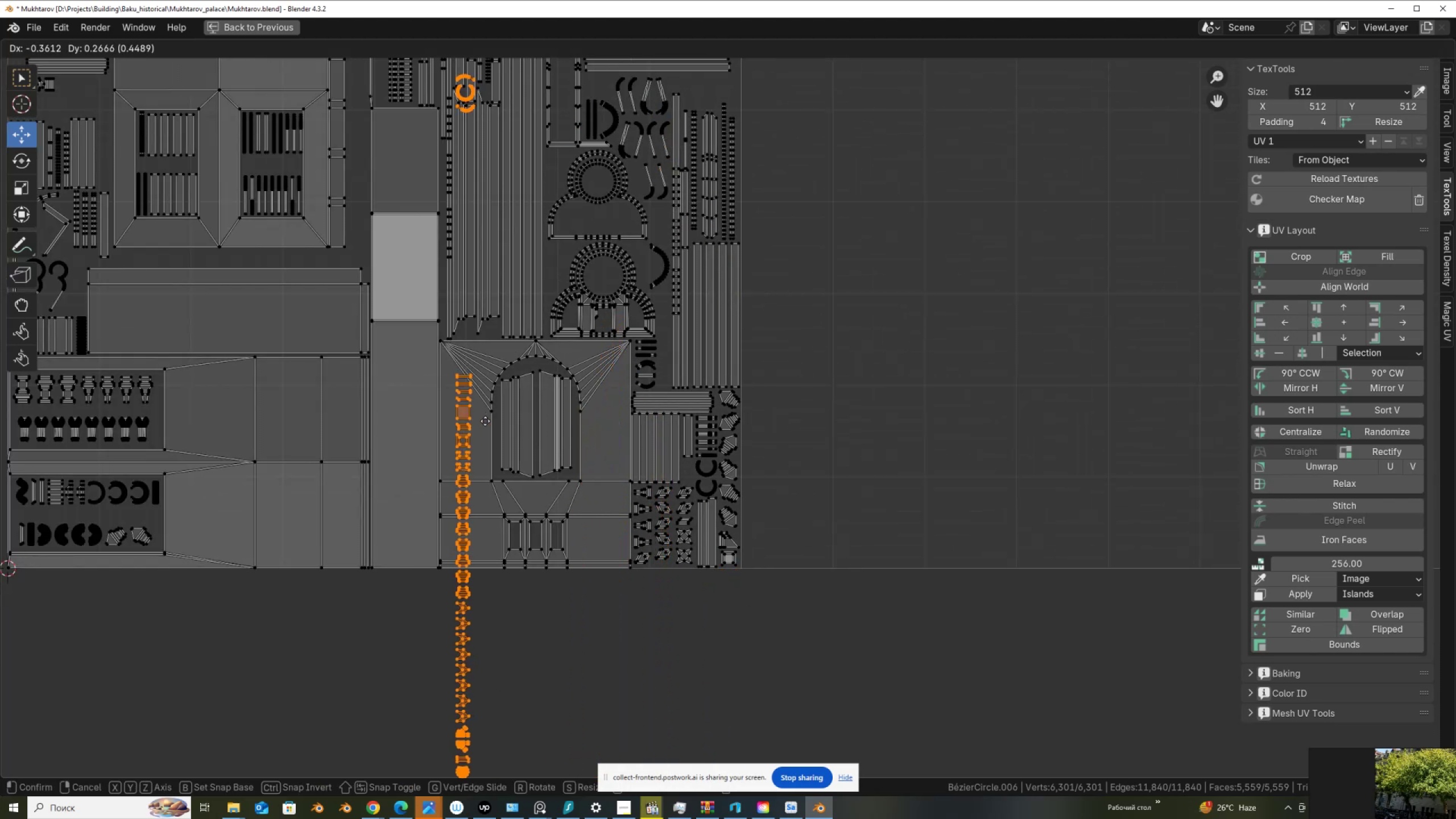 
left_click([624, 605])
 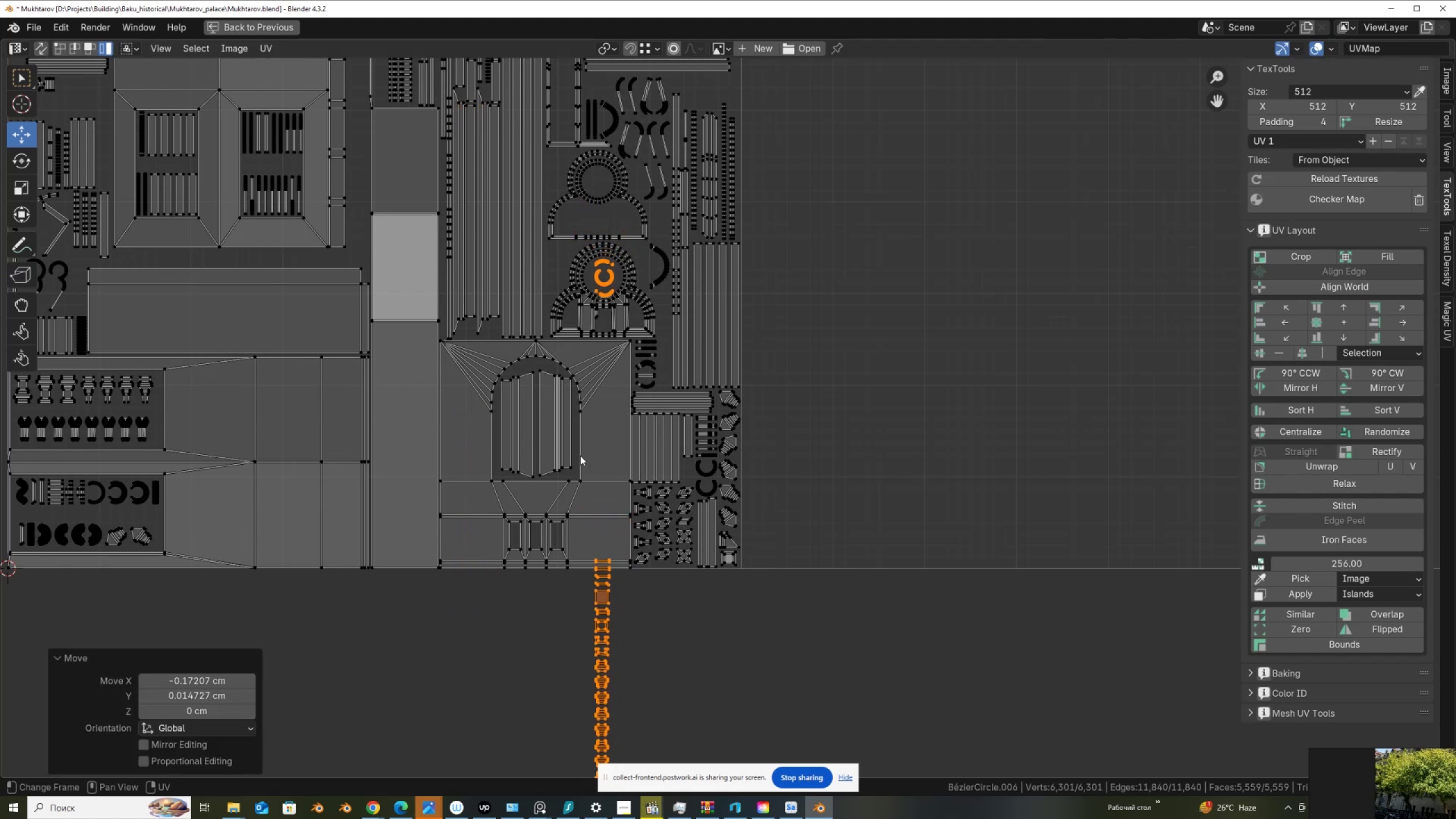 
hold_key(key=ControlLeft, duration=1.02)
left_click_drag(start_coordinate=[600, 251], to_coordinate=[609, 262])
 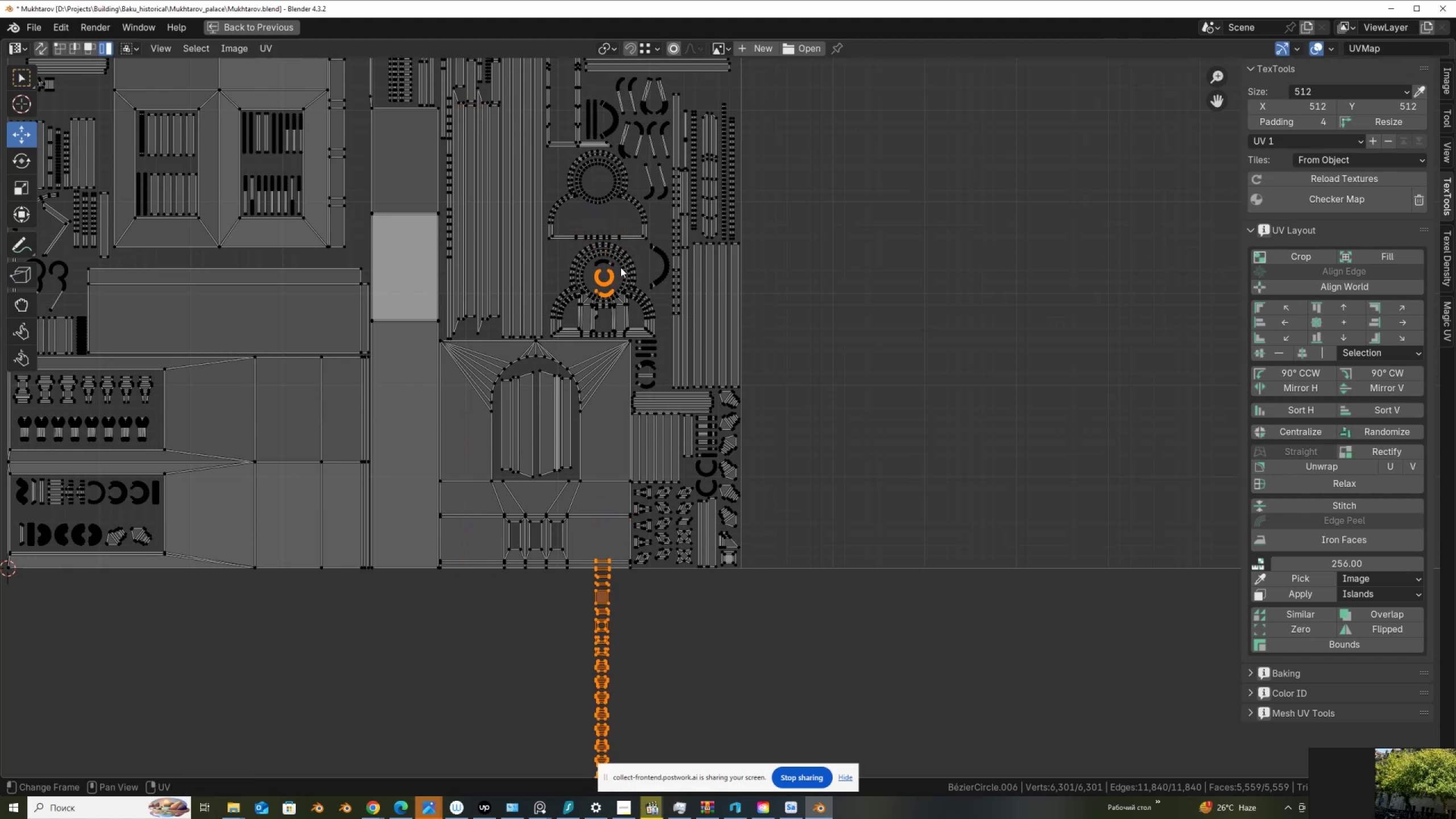 
scroll: coordinate [621, 267], scroll_direction: up, amount: 2.0
 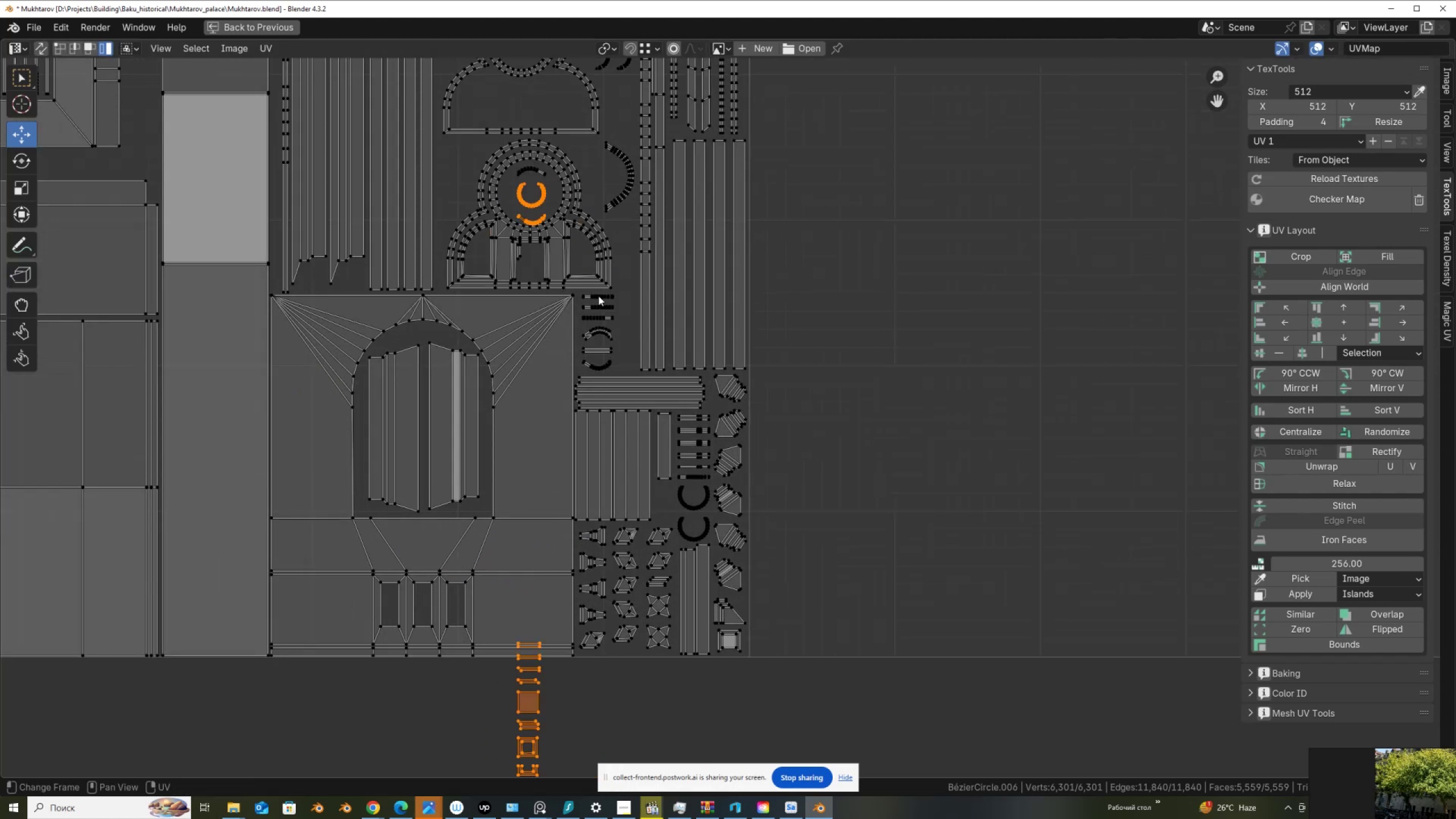 
key(G)
 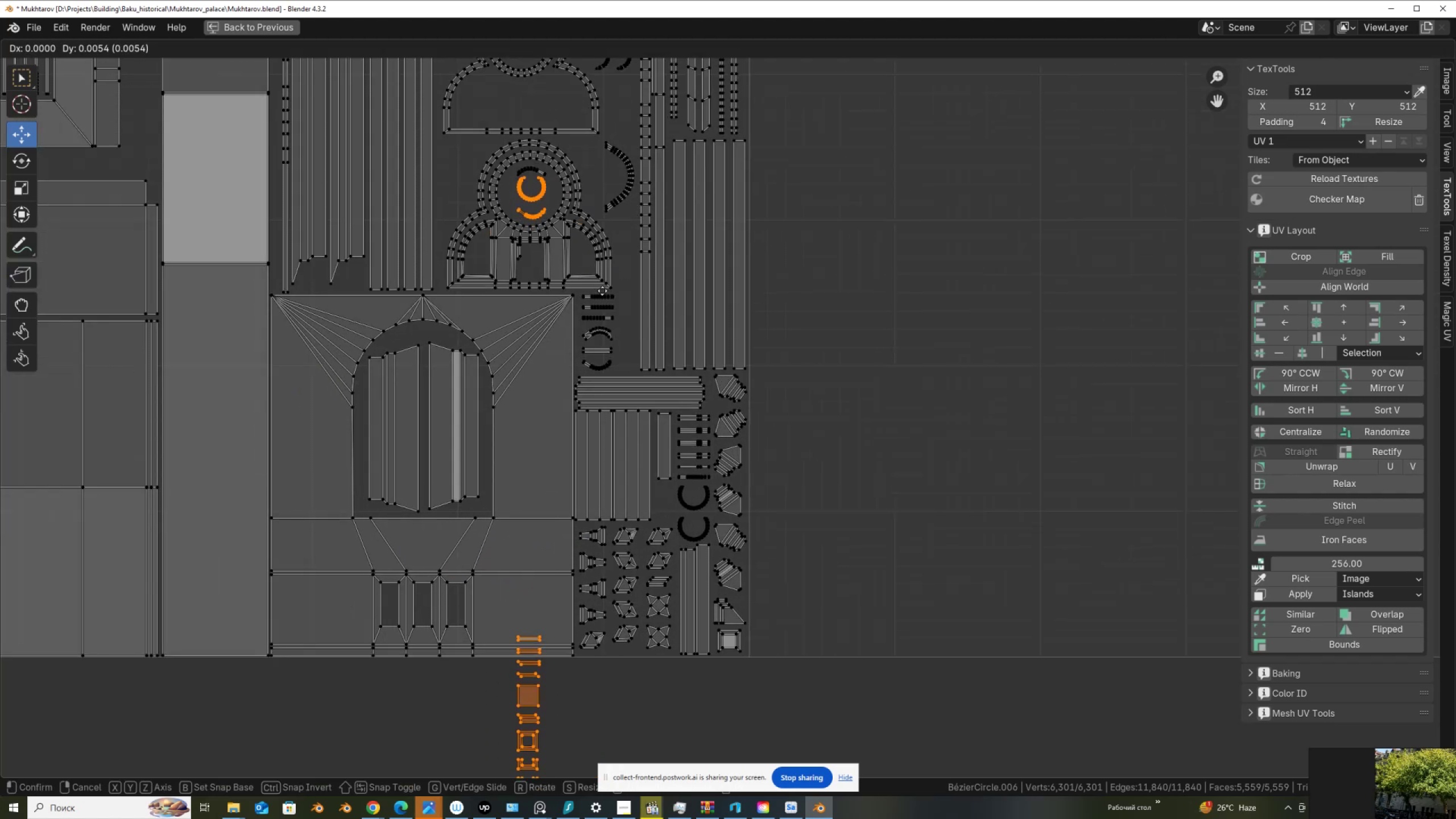 
left_click([602, 291])
 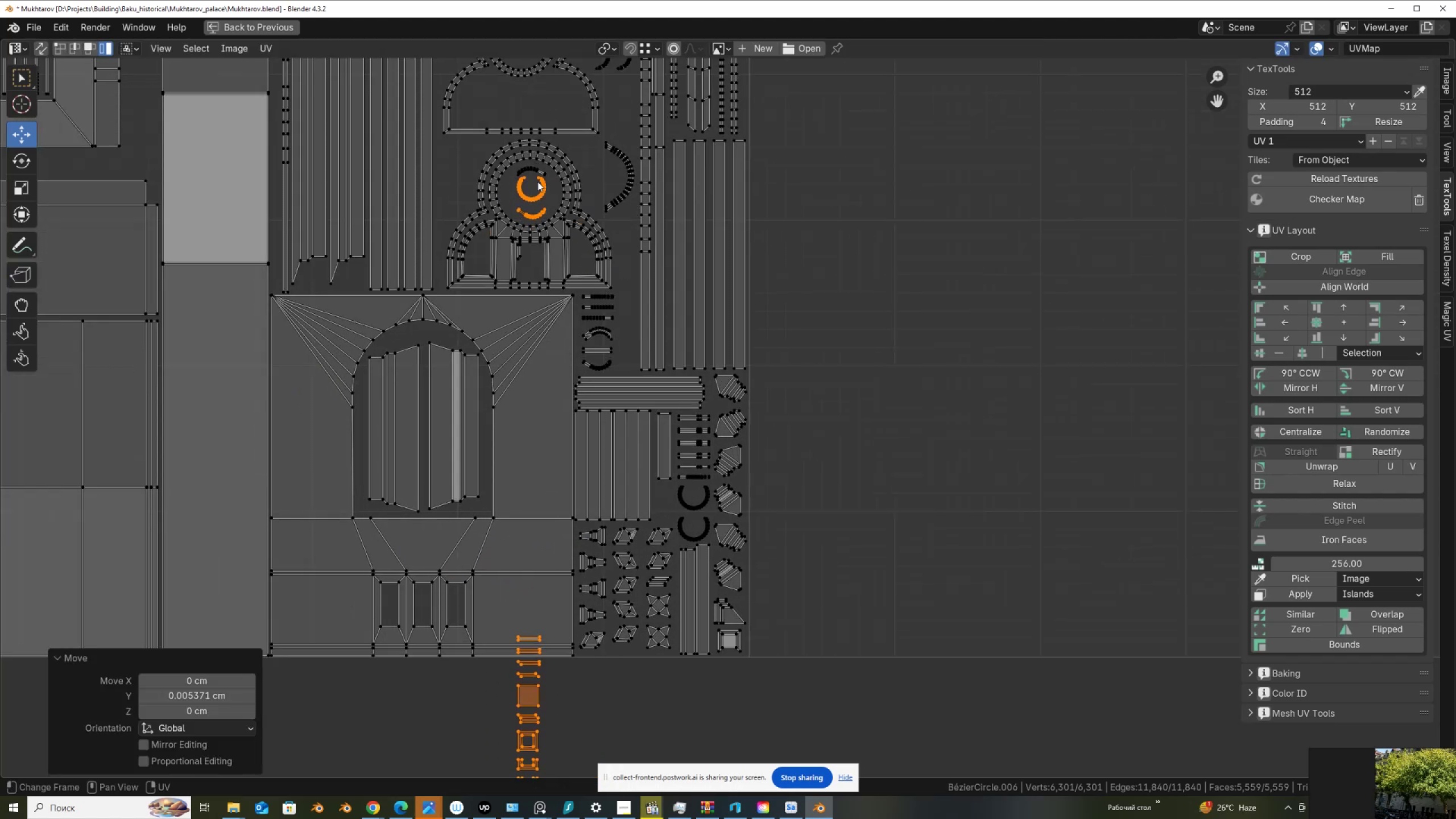 
hold_key(key=ControlLeft, duration=0.37)
left_click_drag(start_coordinate=[541, 183], to_coordinate=[553, 194])
 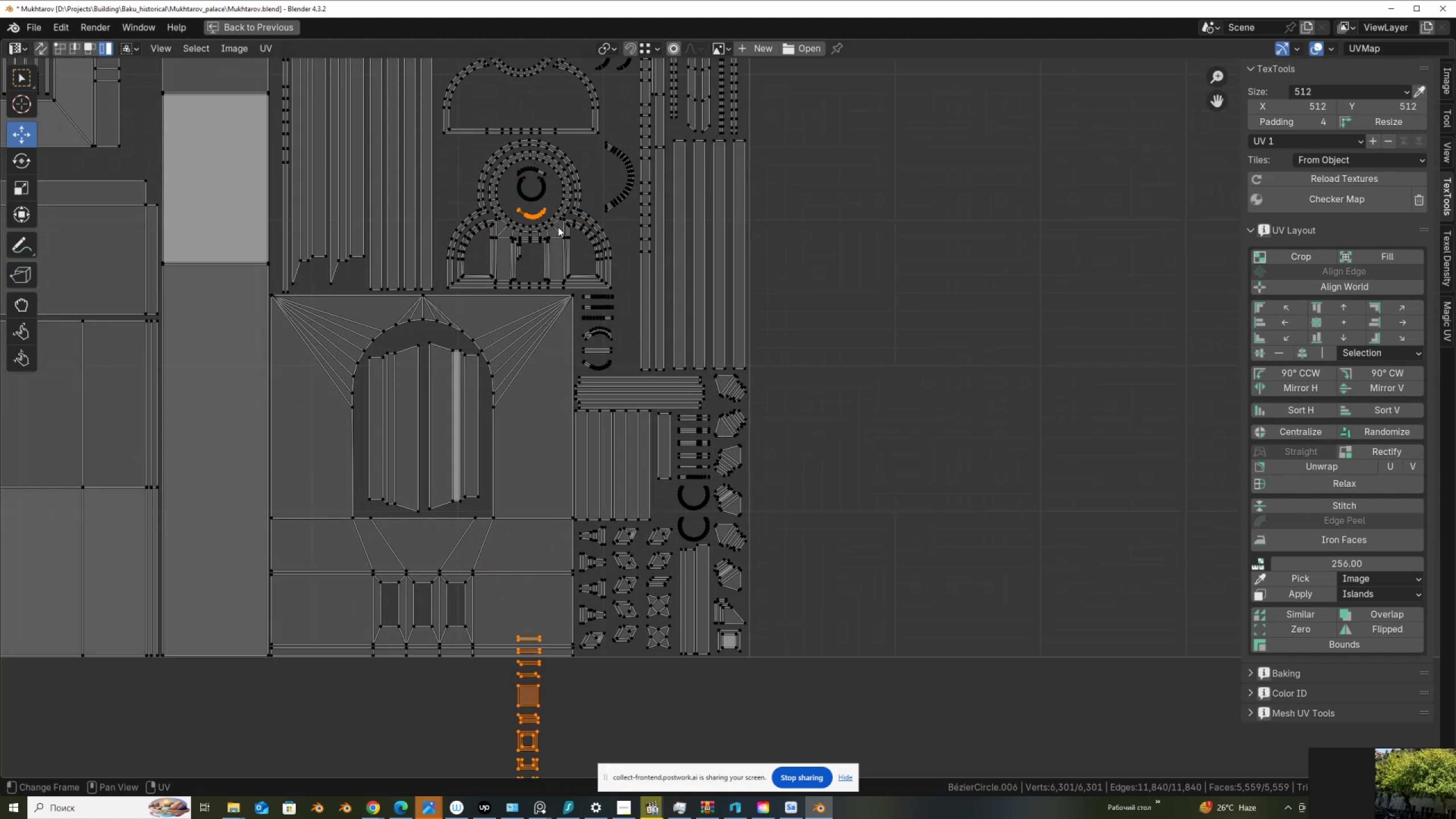 
hold_key(key=ControlLeft, duration=0.61)
left_click_drag(start_coordinate=[537, 203], to_coordinate=[552, 225])
 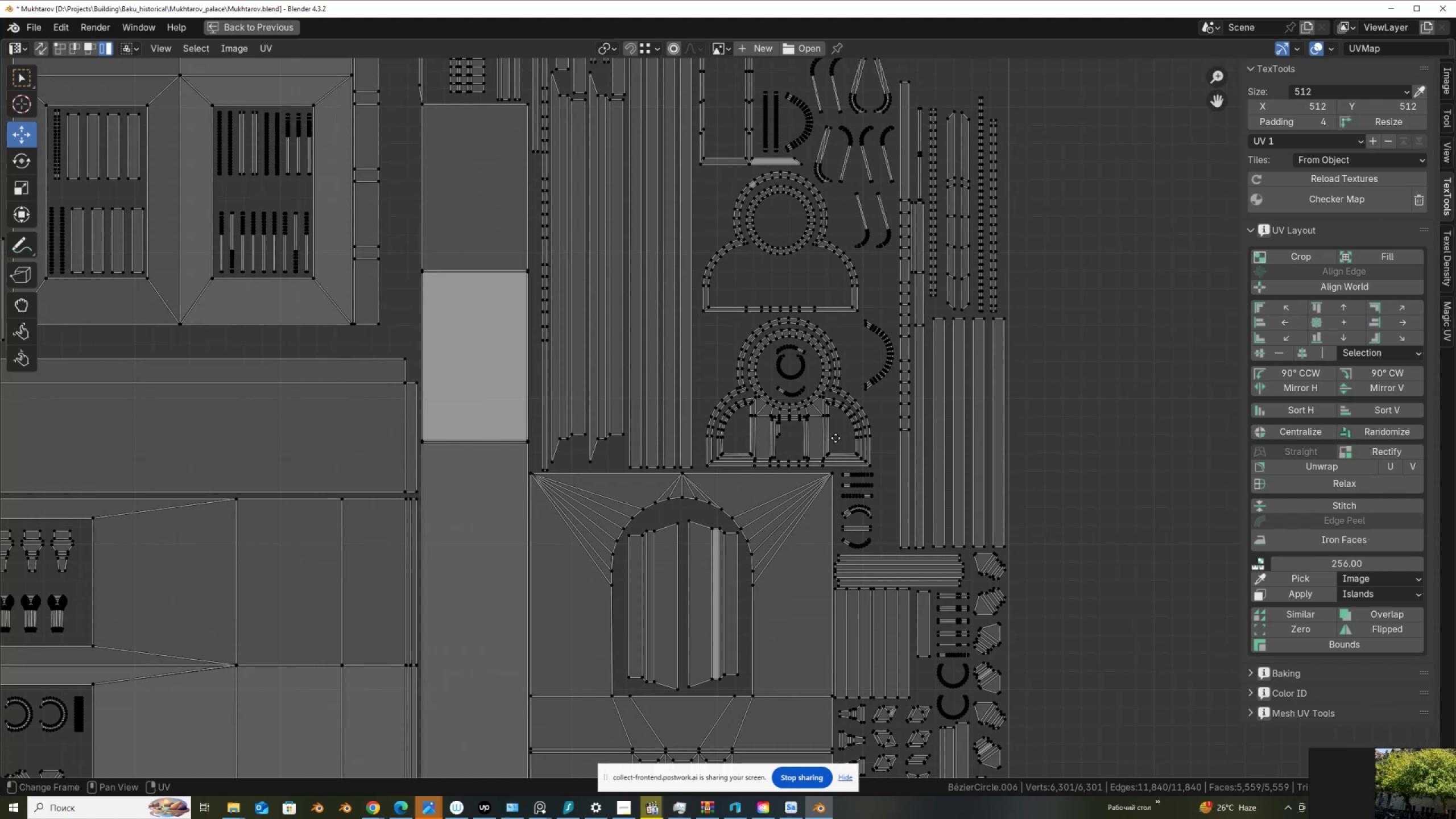 
scroll: coordinate [746, 542], scroll_direction: down, amount: 3.0
 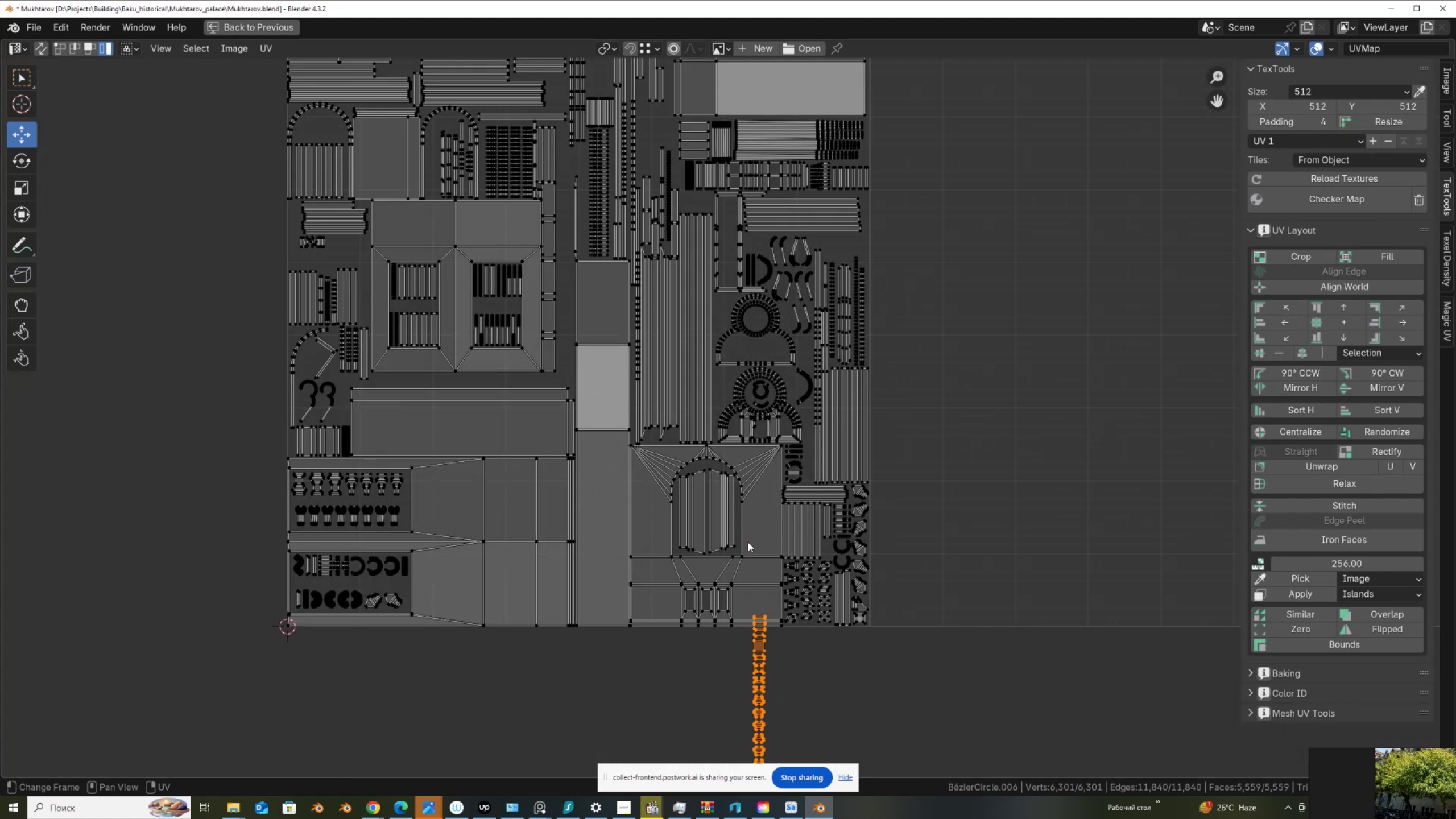 
key(G)
 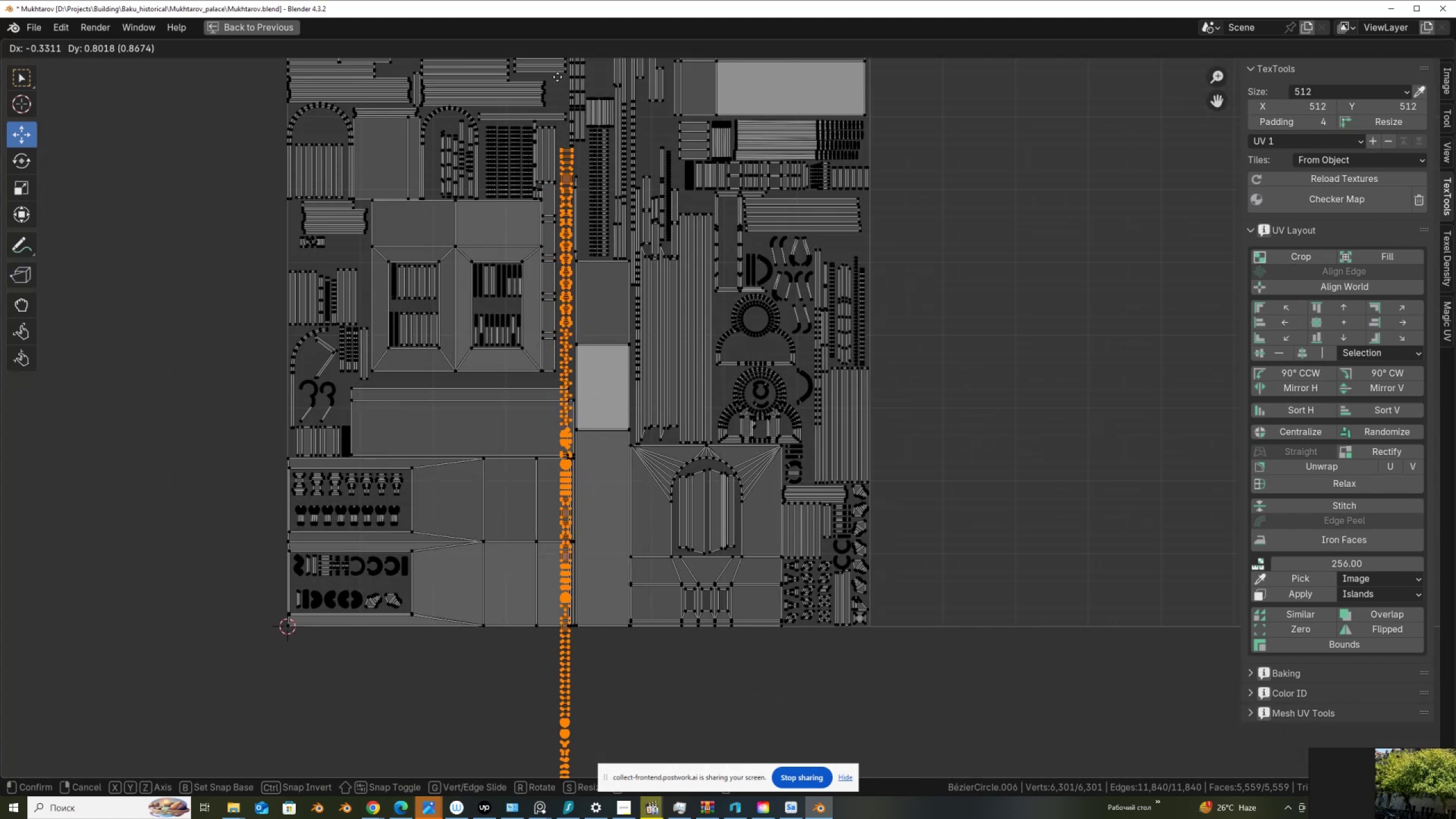 
left_click([557, 76])
 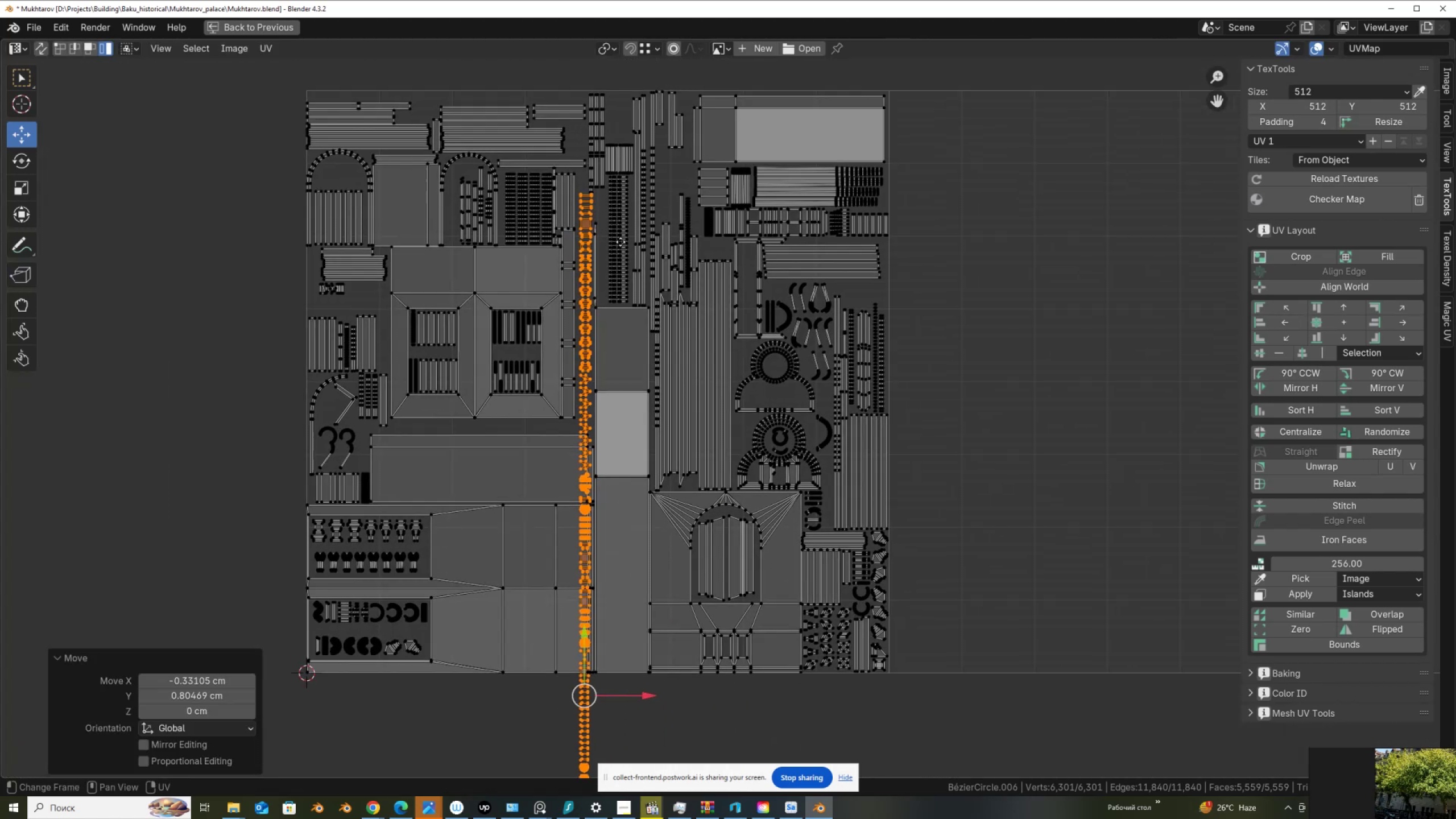 
scroll: coordinate [665, 405], scroll_direction: up, amount: 5.0
 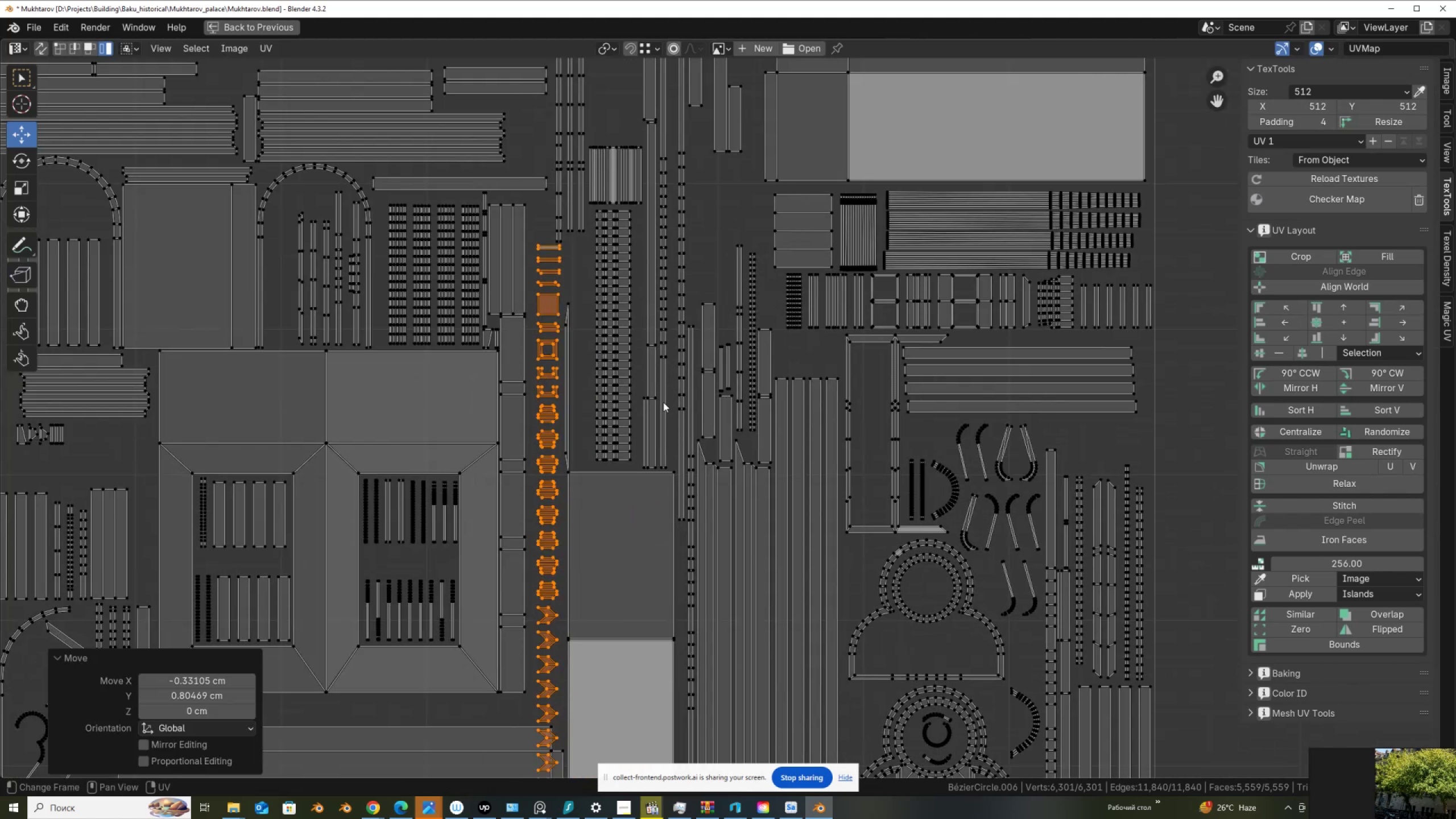 
scroll: coordinate [663, 402], scroll_direction: down, amount: 1.0
 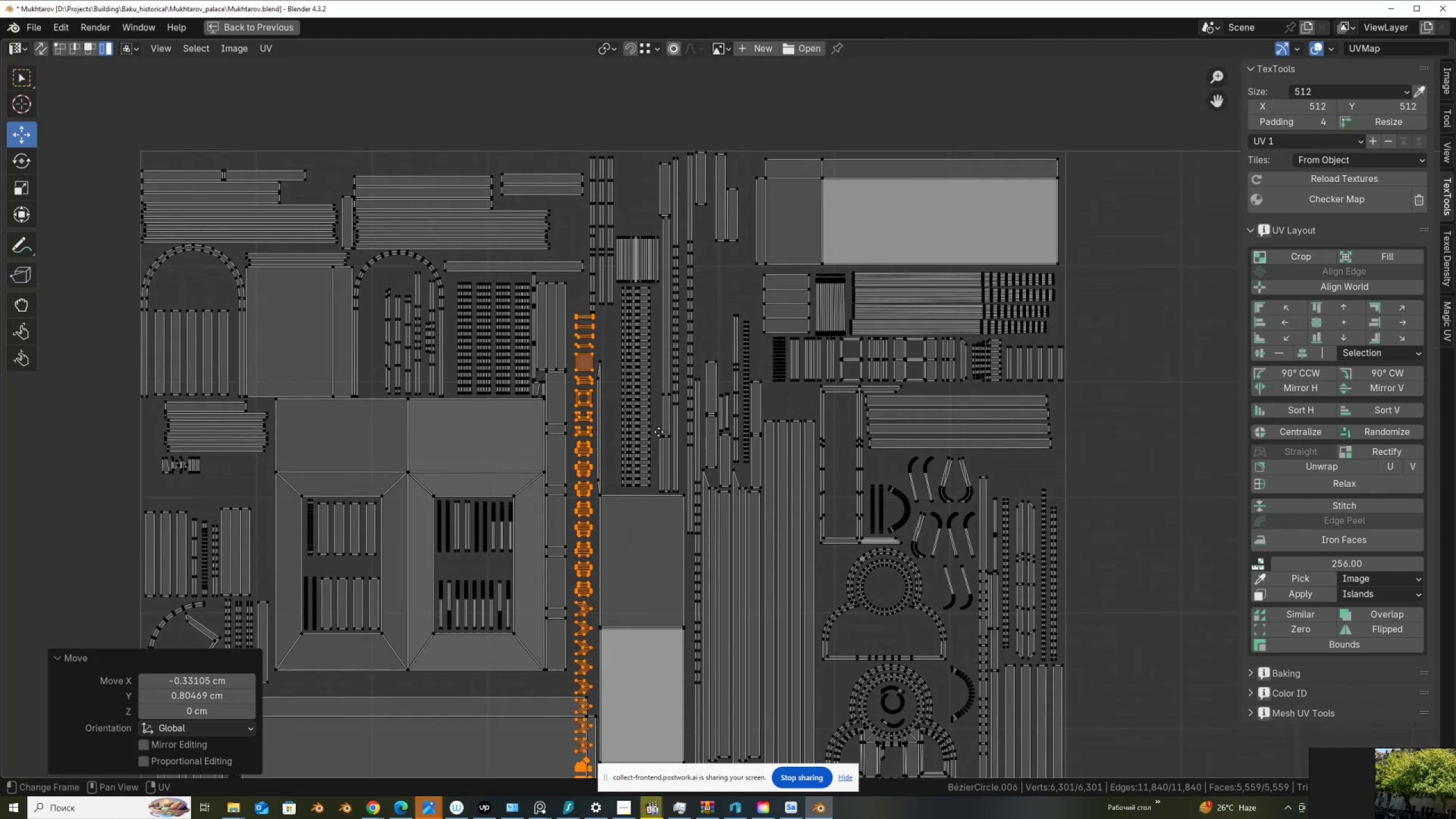 
scroll: coordinate [655, 437], scroll_direction: up, amount: 2.0
 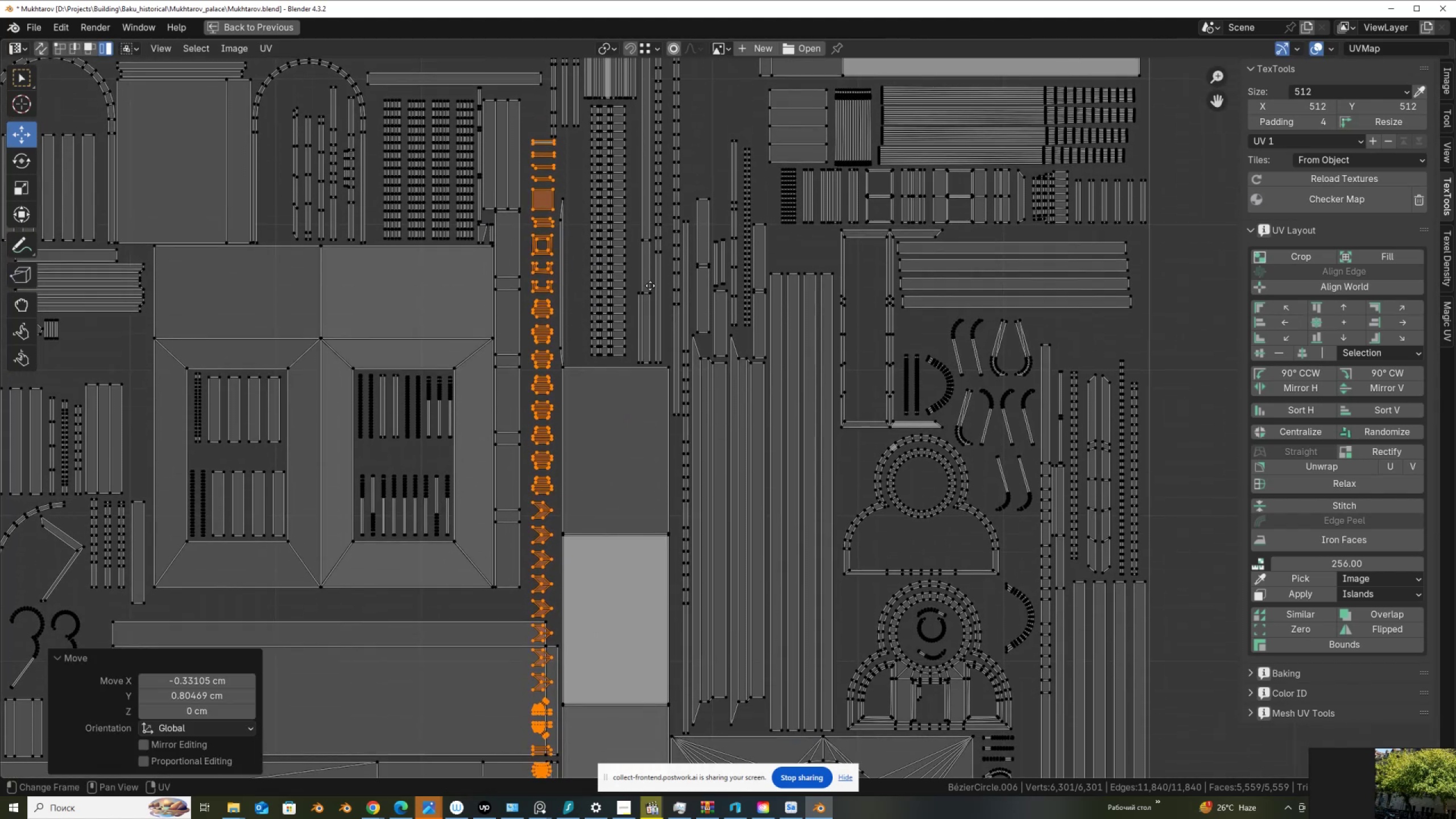 
hold_key(key=ControlLeft, duration=0.78)
 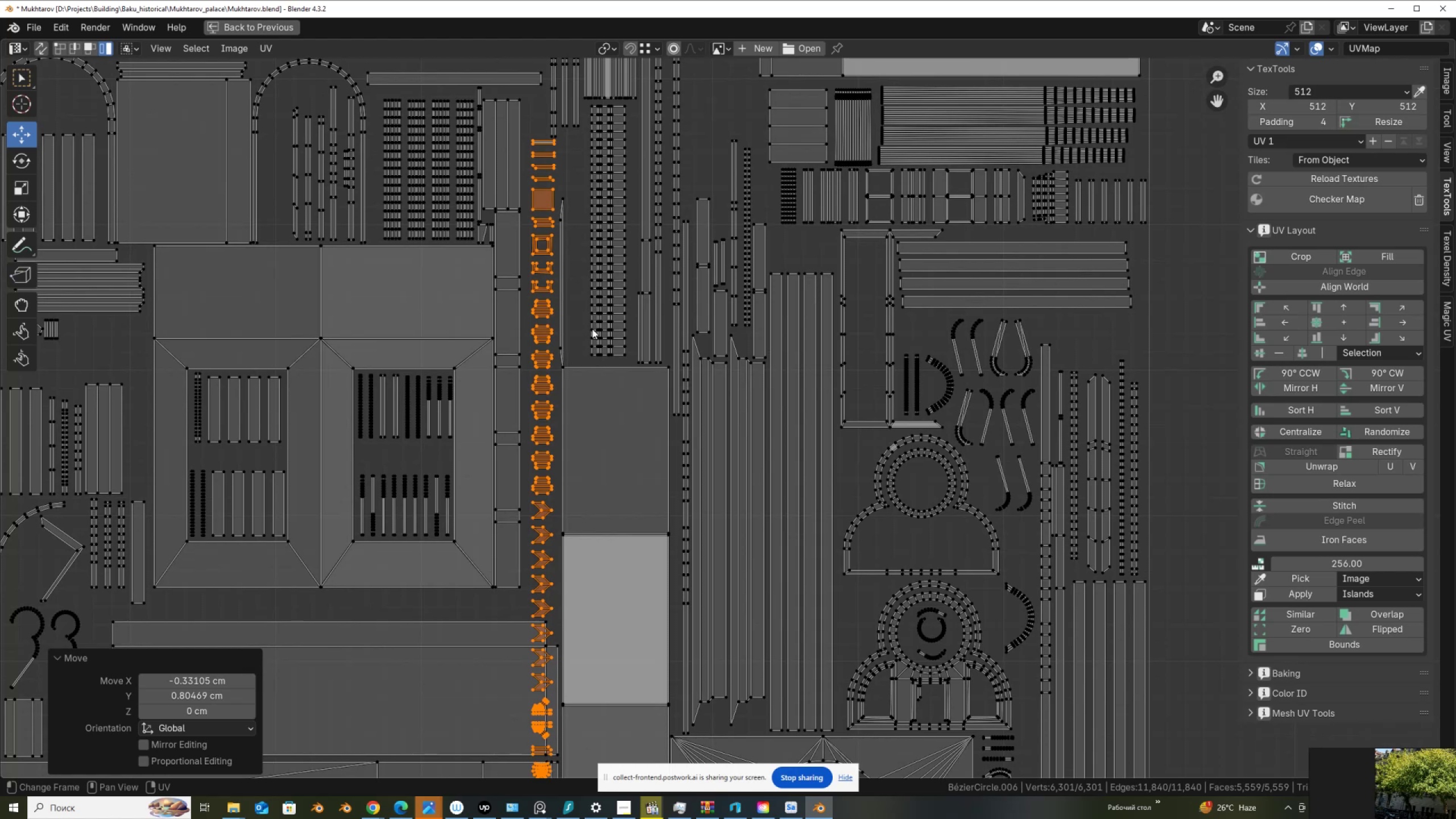 
key(G)
 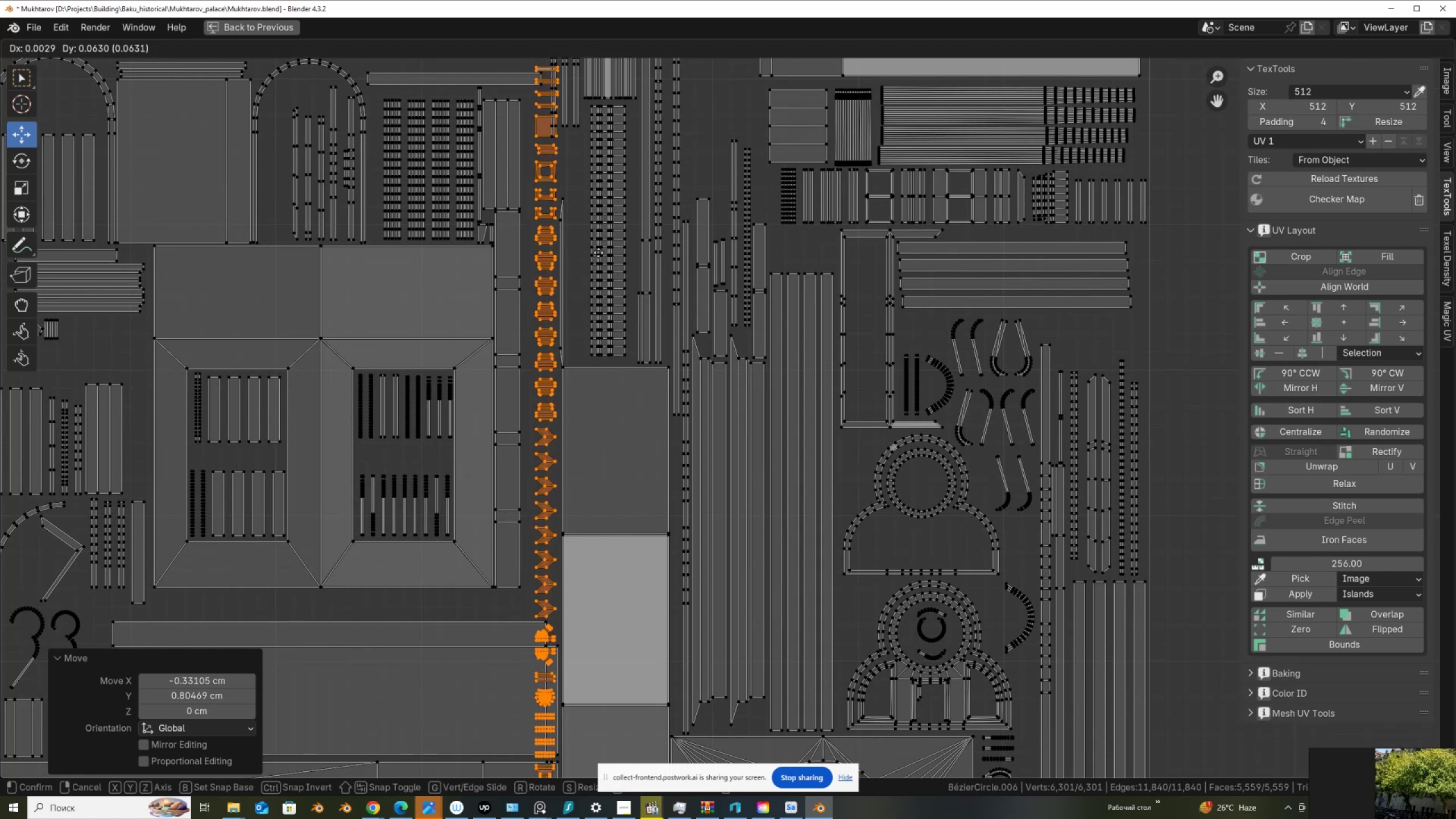 
left_click([597, 253])
 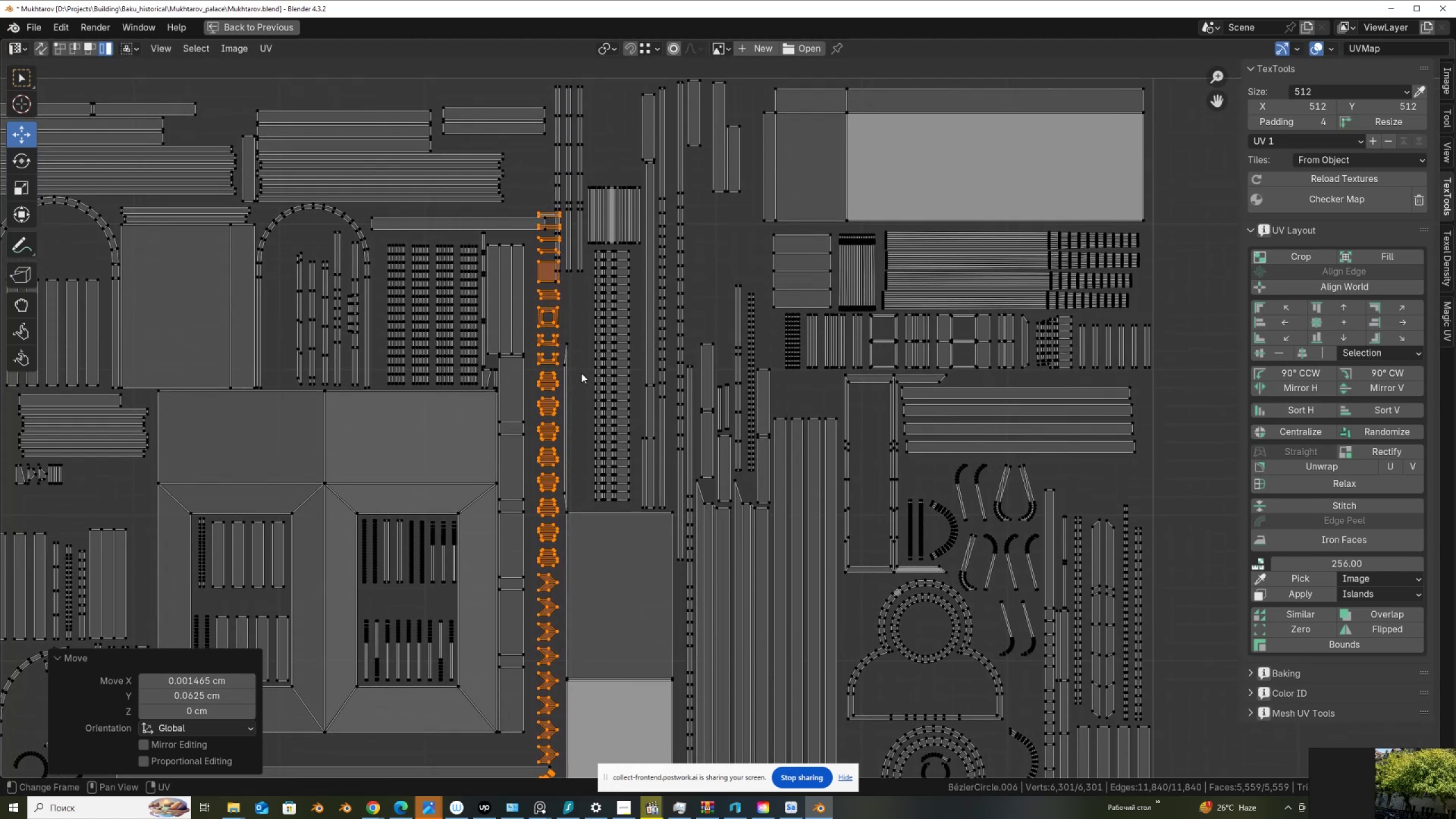 
hold_key(key=ControlLeft, duration=1.54)
left_click_drag(start_coordinate=[527, 202], to_coordinate=[567, 750])
 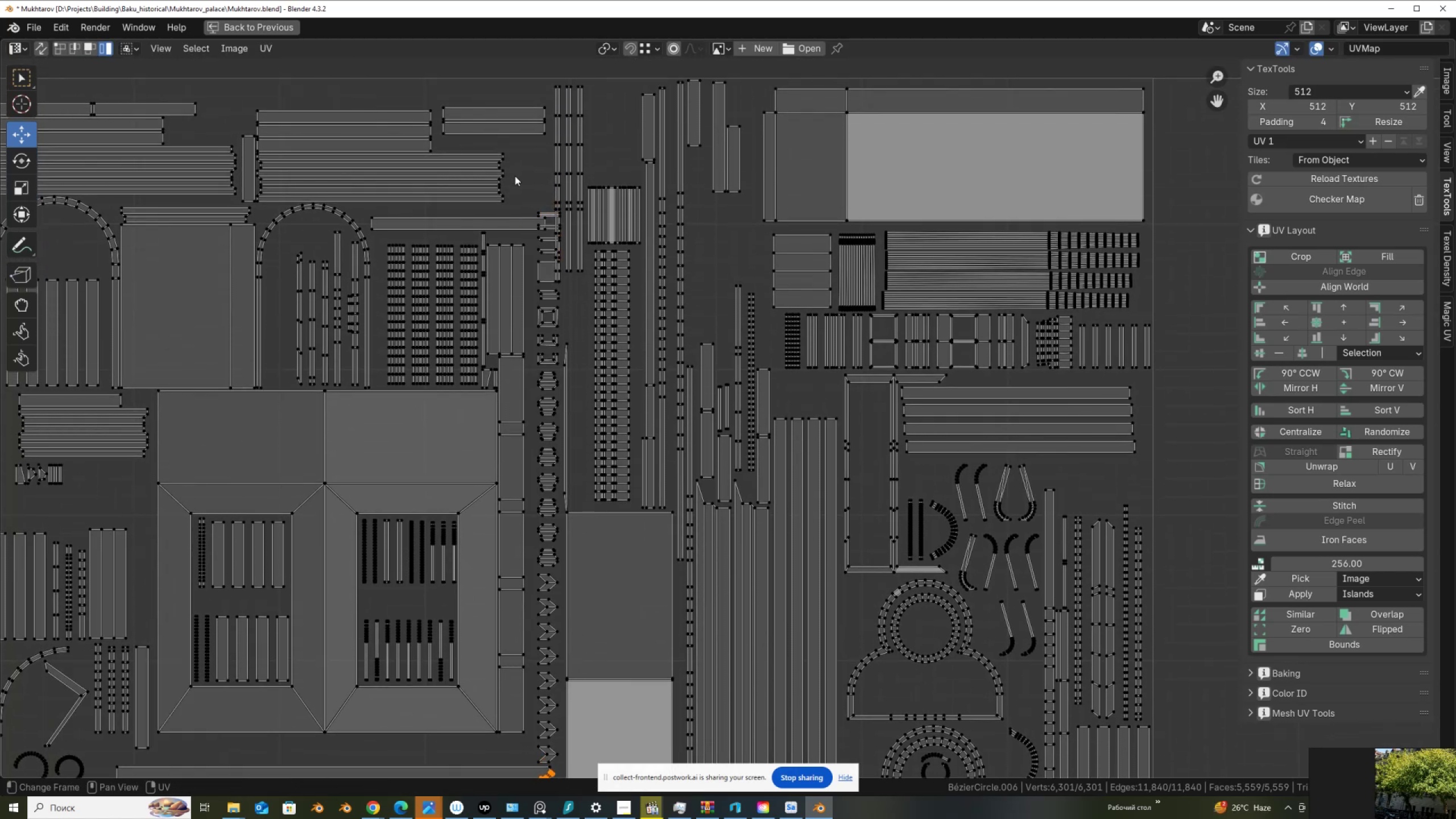 
hold_key(key=ControlLeft, duration=1.51)
 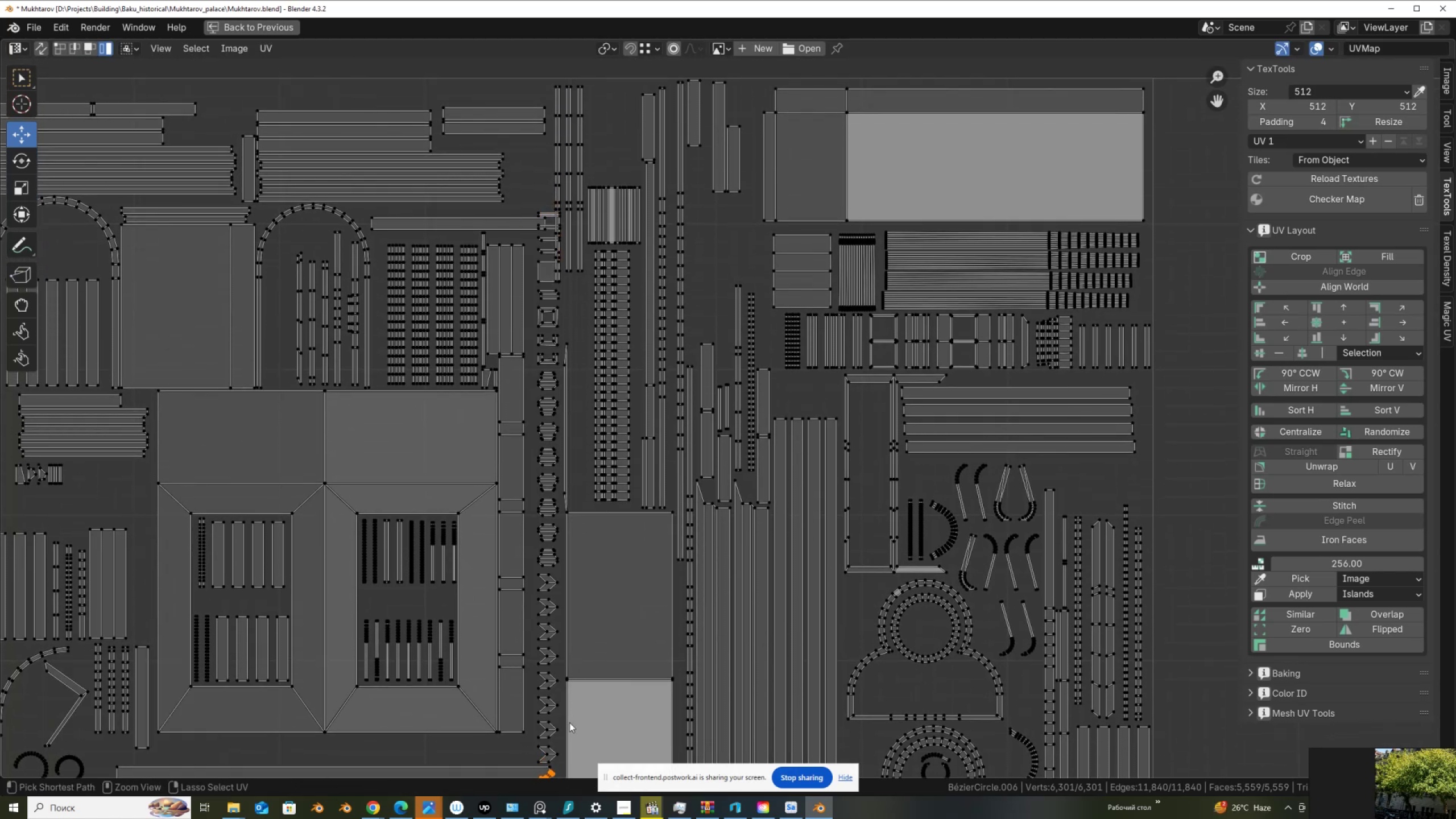 
key(Control+ControlLeft)
 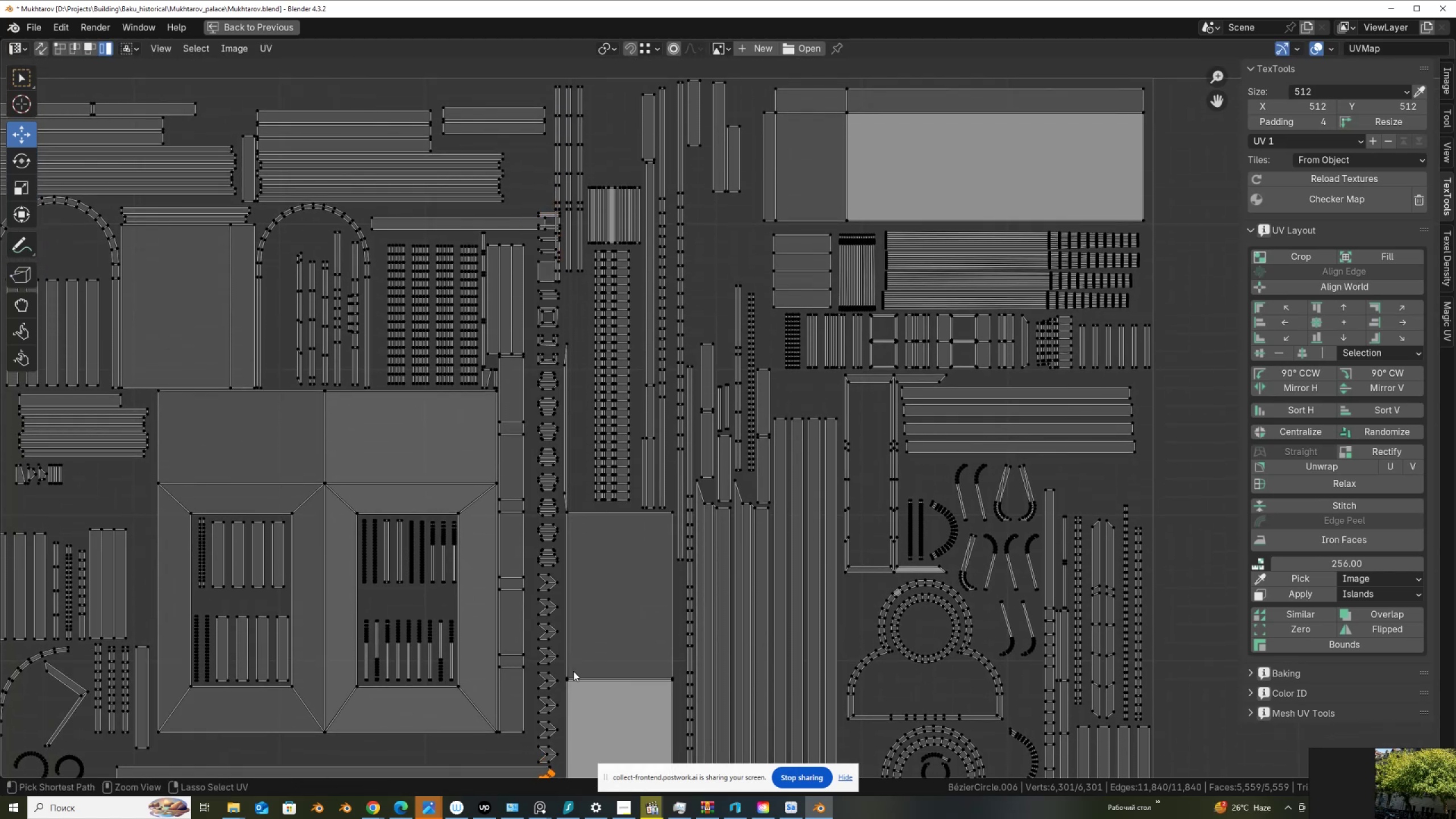 
key(Control+ControlLeft)
 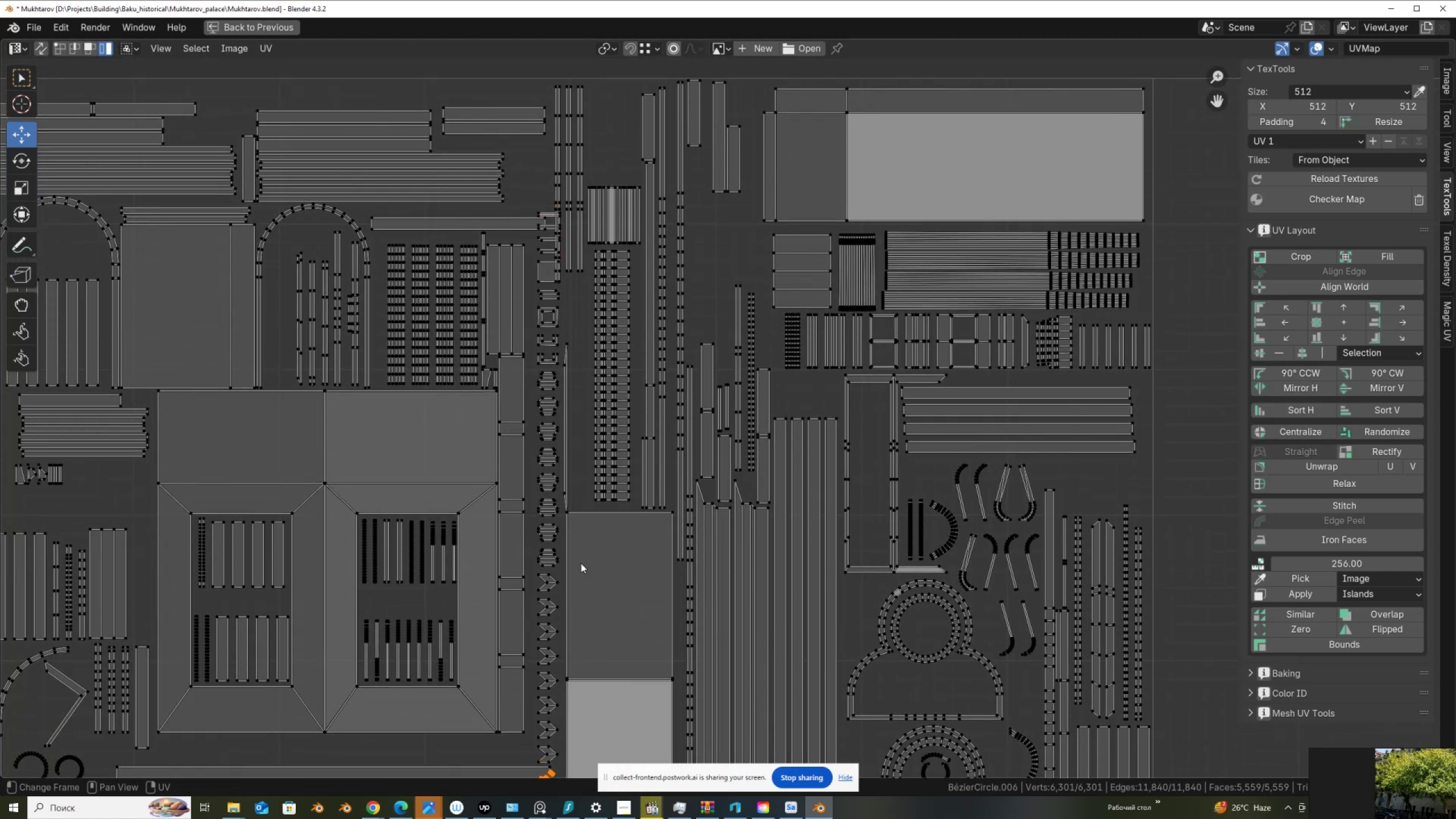 
key(Control+ControlLeft)
 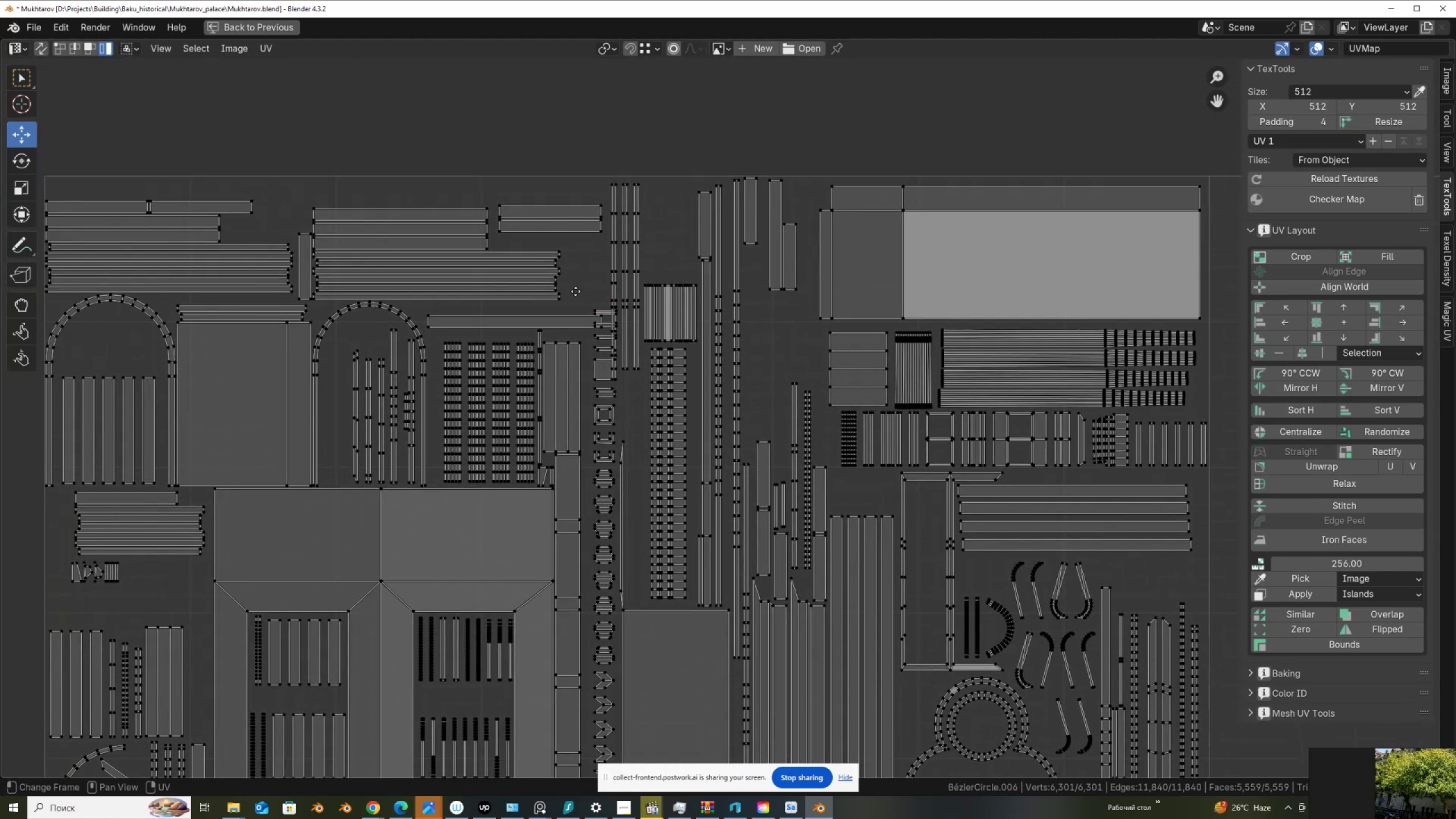 
scroll: coordinate [593, 333], scroll_direction: up, amount: 1.0
 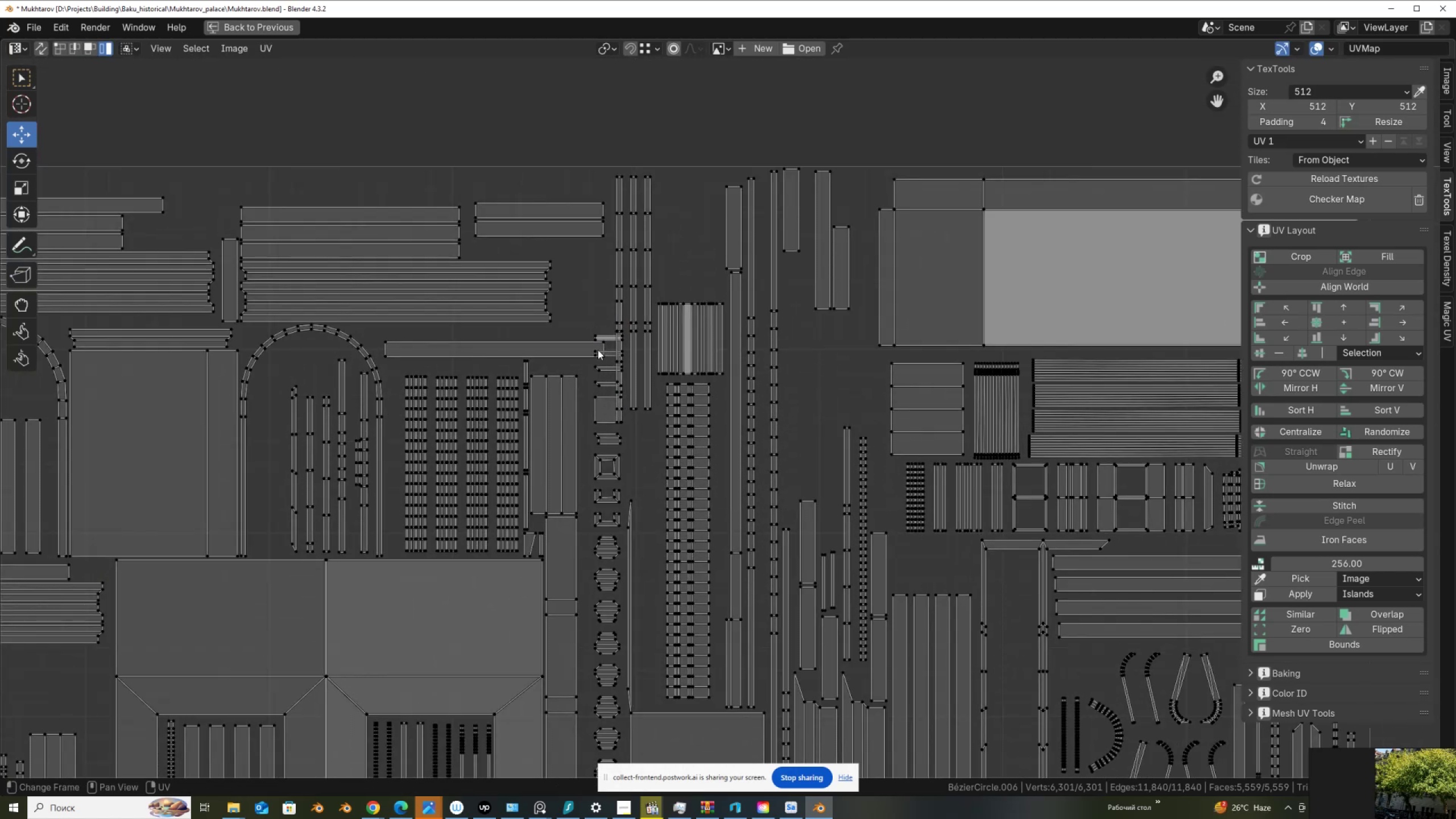 
hold_key(key=ShiftLeft, duration=0.76)
left_click([402, 340])
 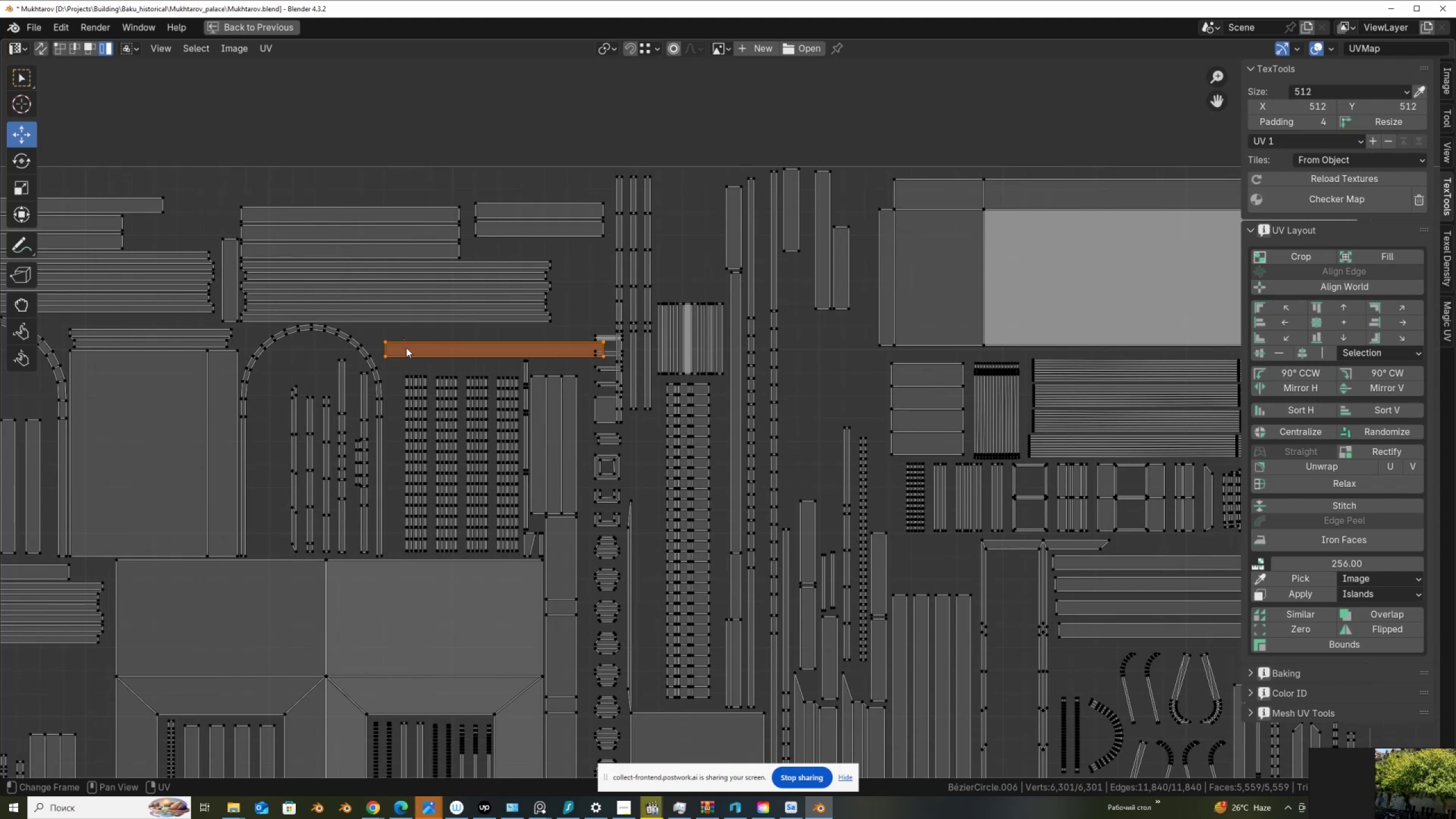 
key(G)
 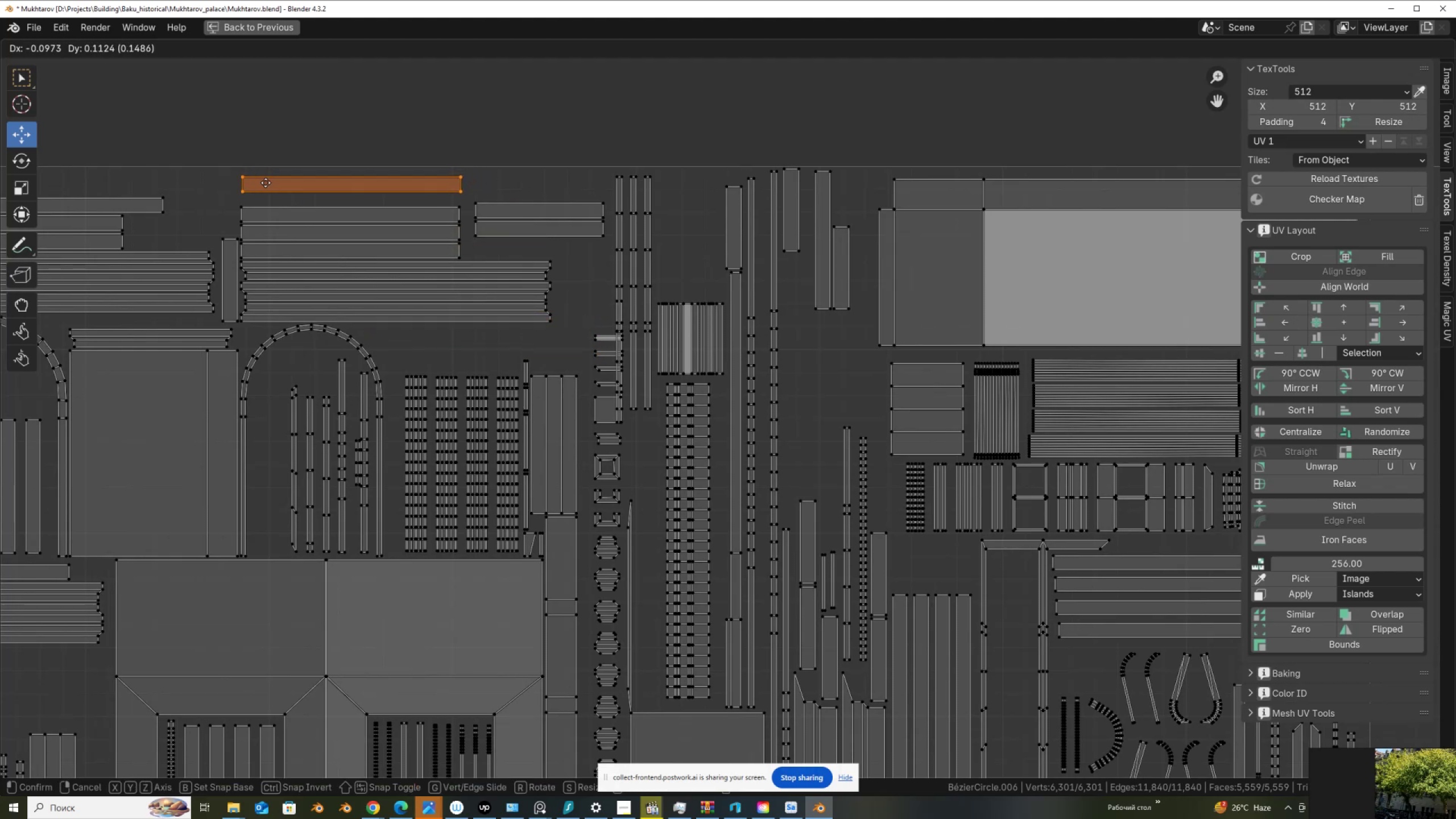 
right_click([268, 187])
 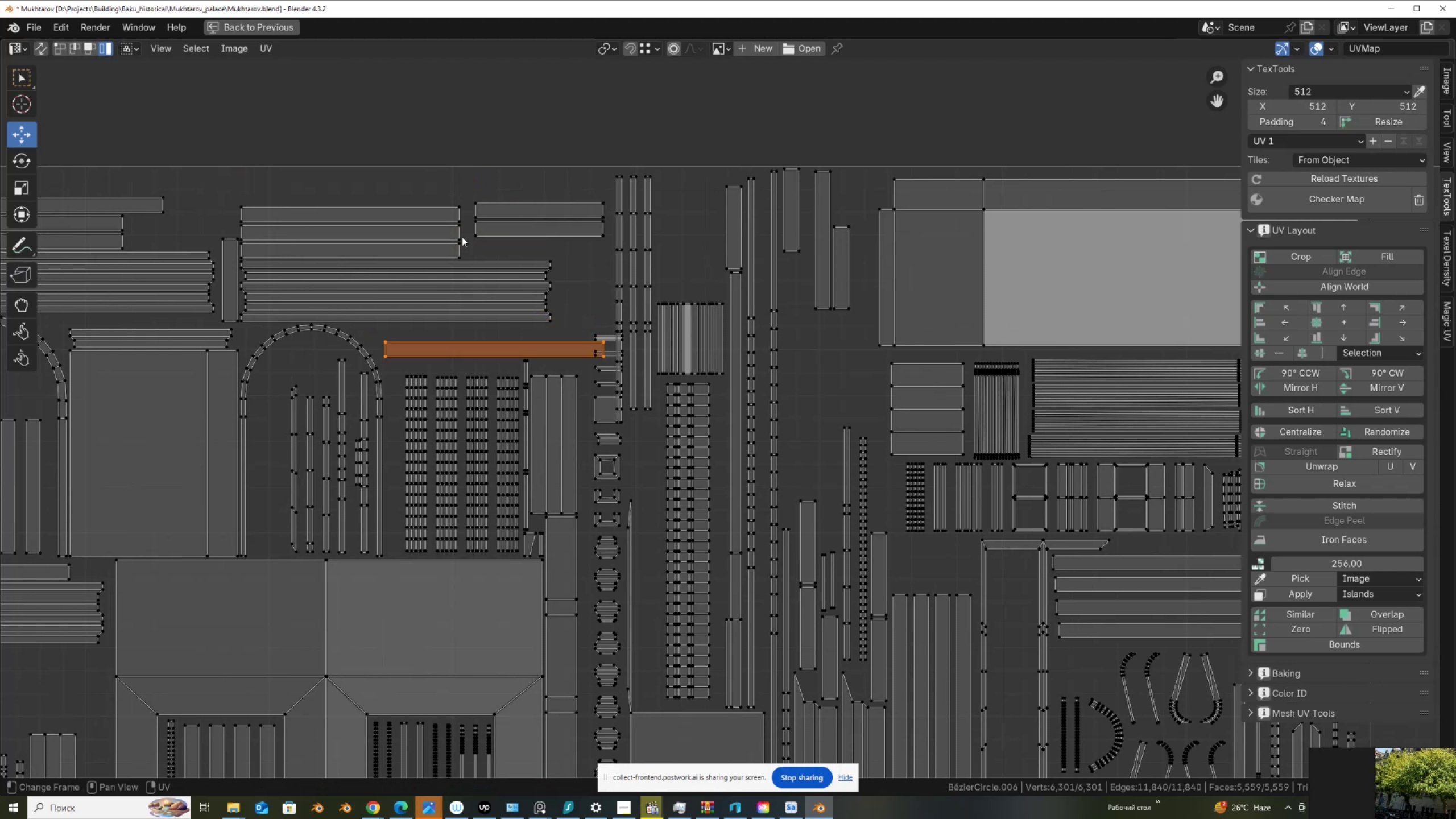 
scroll: coordinate [596, 323], scroll_direction: none, amount: 0.0
 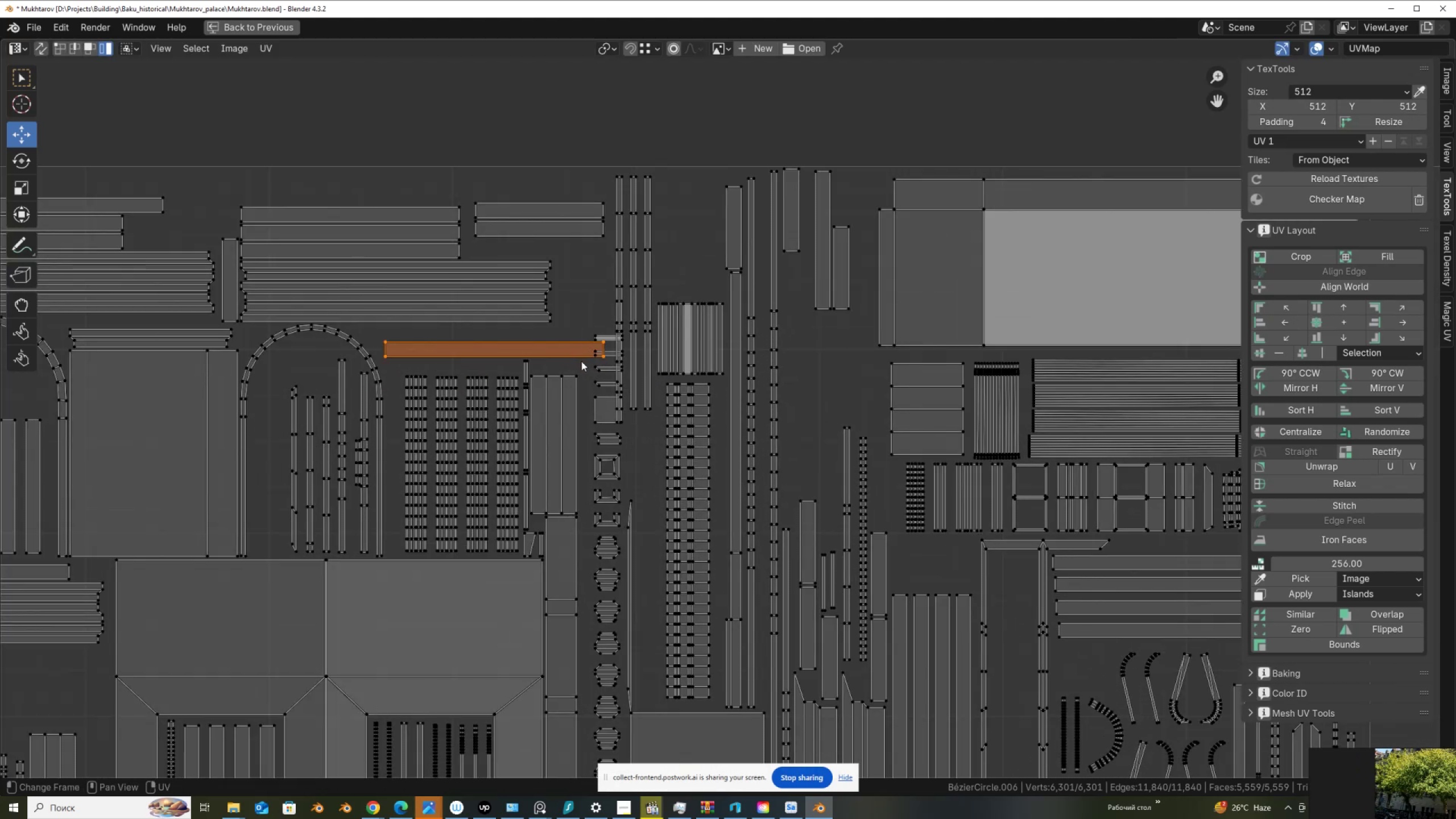 
key(G)
 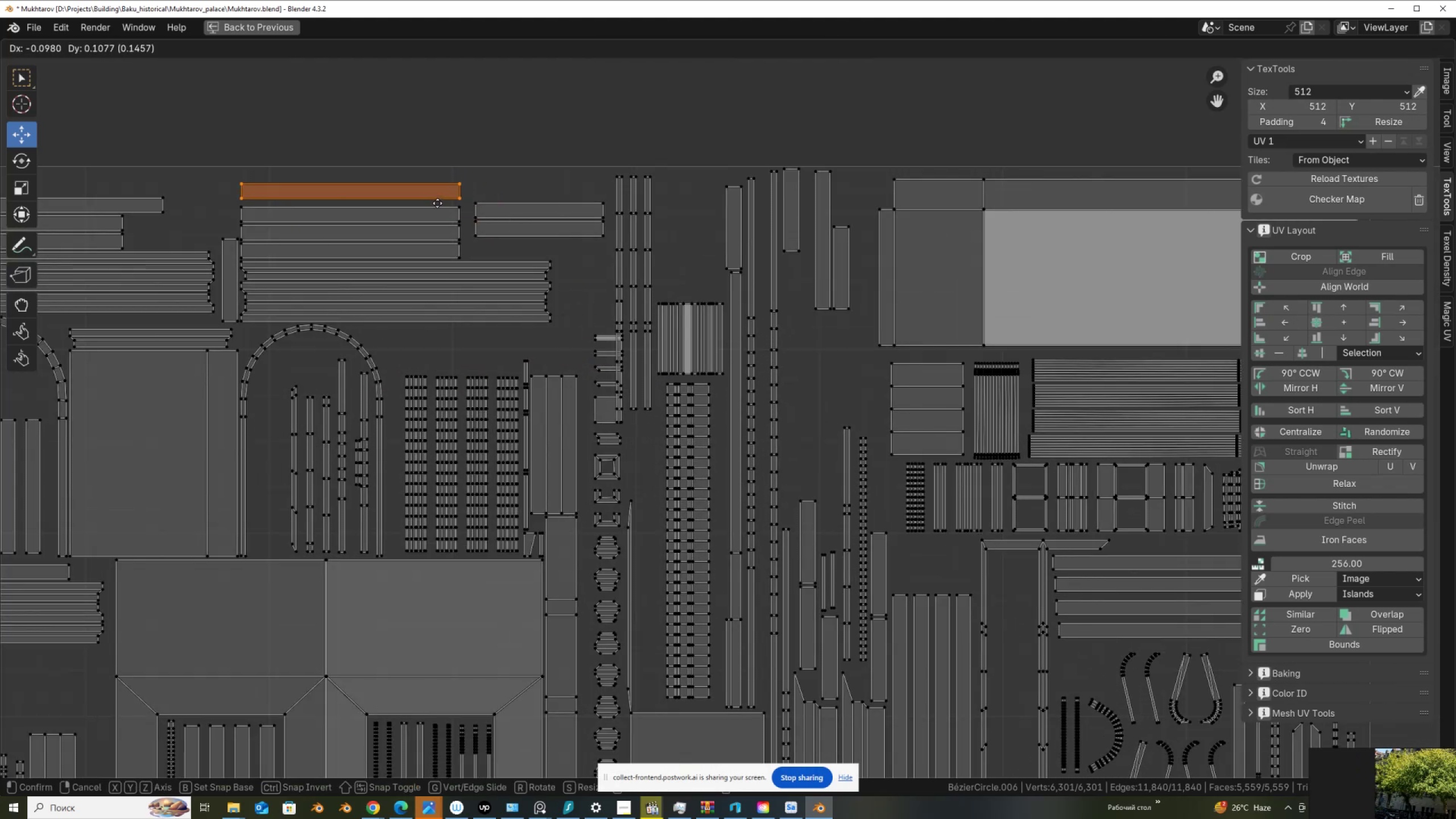 
left_click([438, 204])
 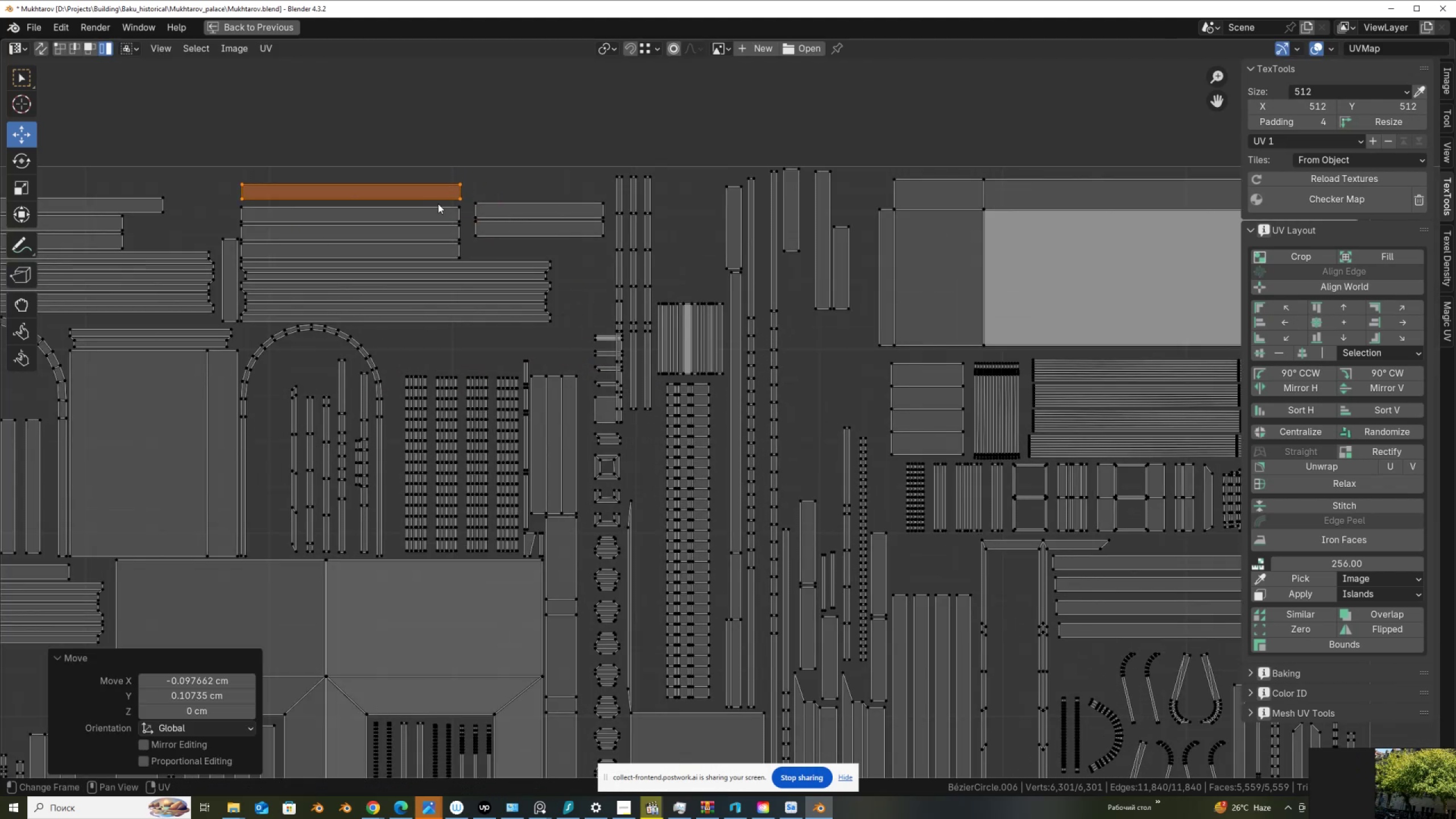 
scroll: coordinate [605, 318], scroll_direction: down, amount: 2.0
 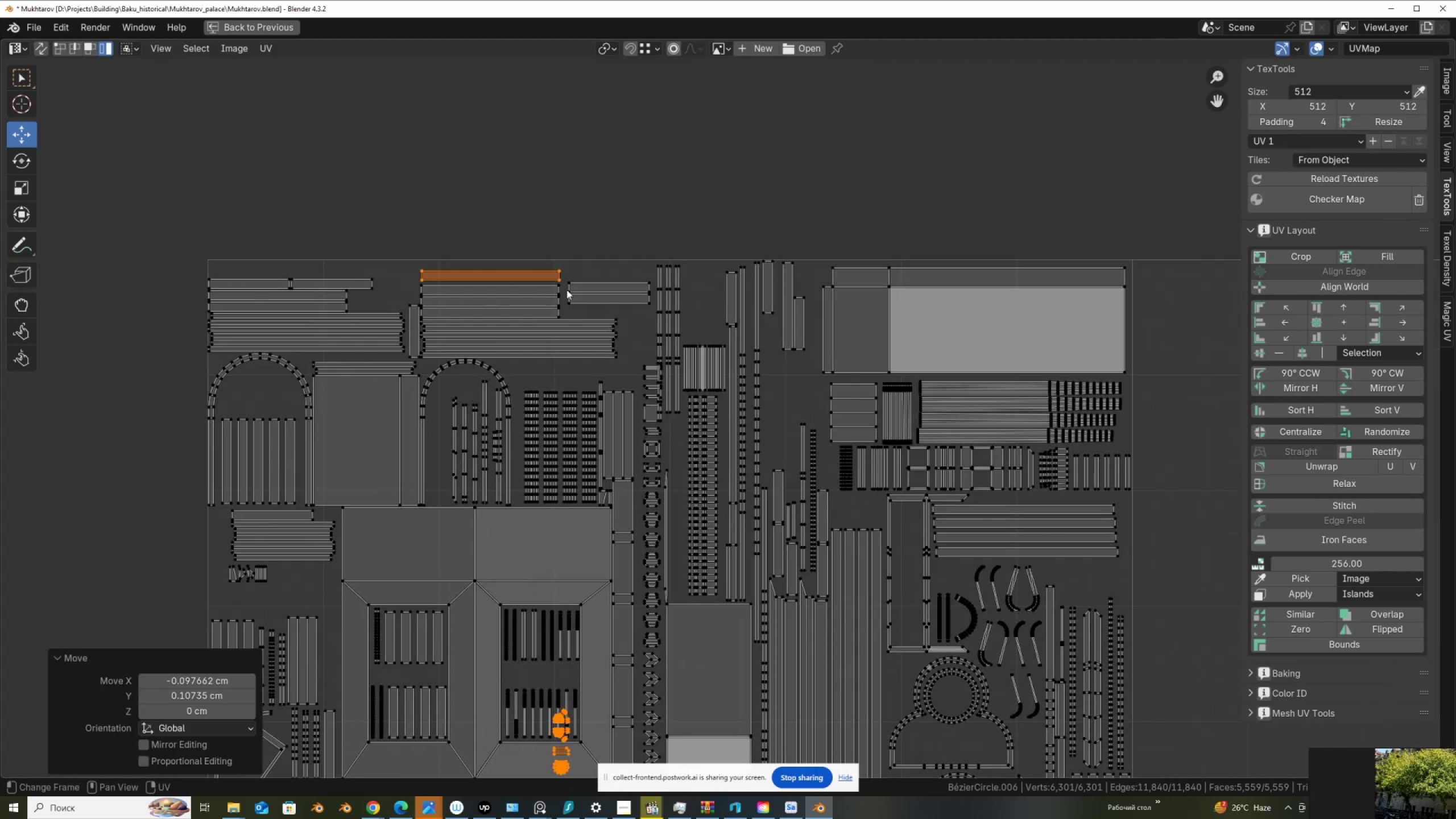 
hold_key(key=ControlLeft, duration=0.53)
left_click_drag(start_coordinate=[539, 254], to_coordinate=[600, 331])
 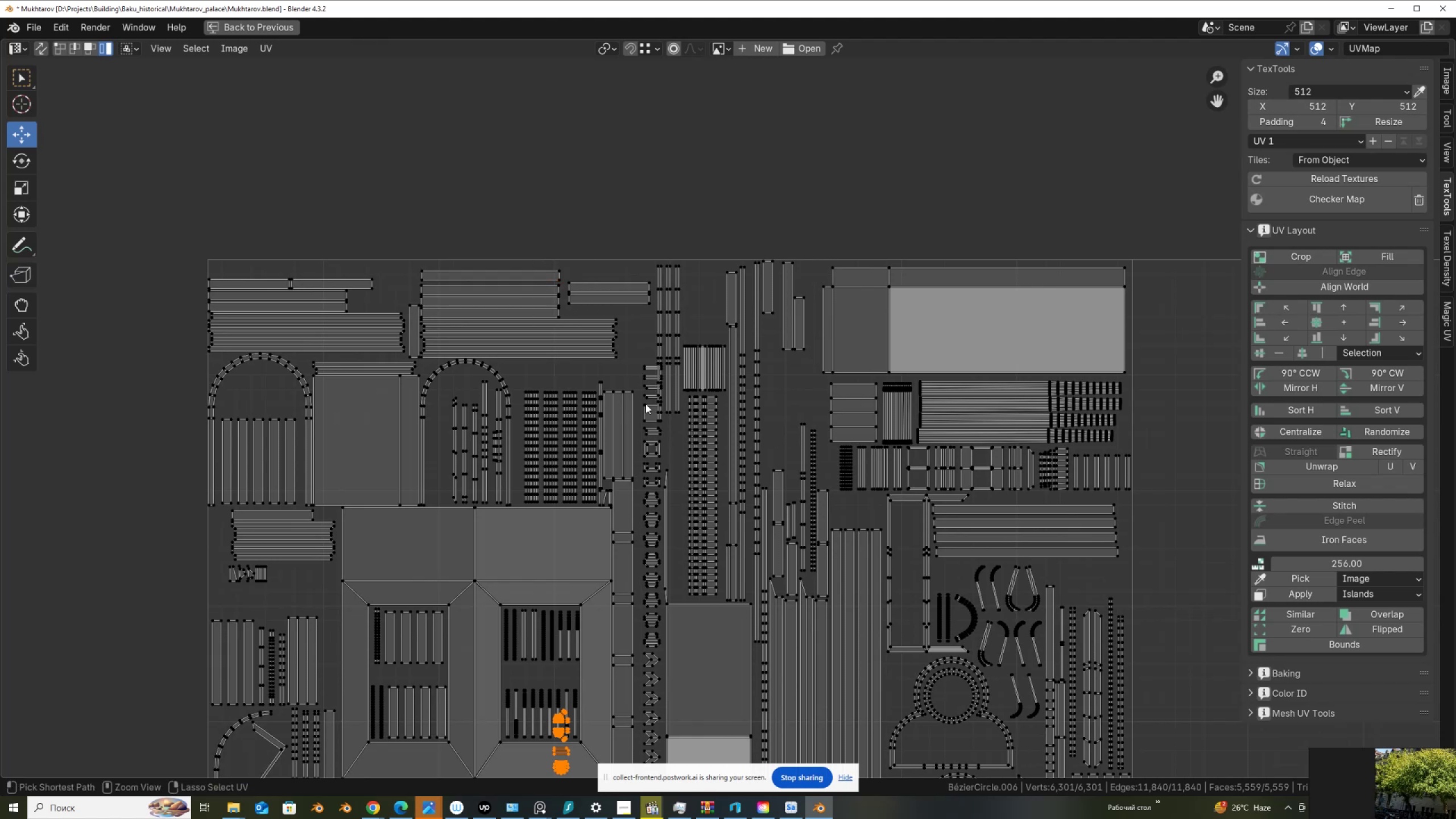 
scroll: coordinate [655, 375], scroll_direction: up, amount: 4.0
 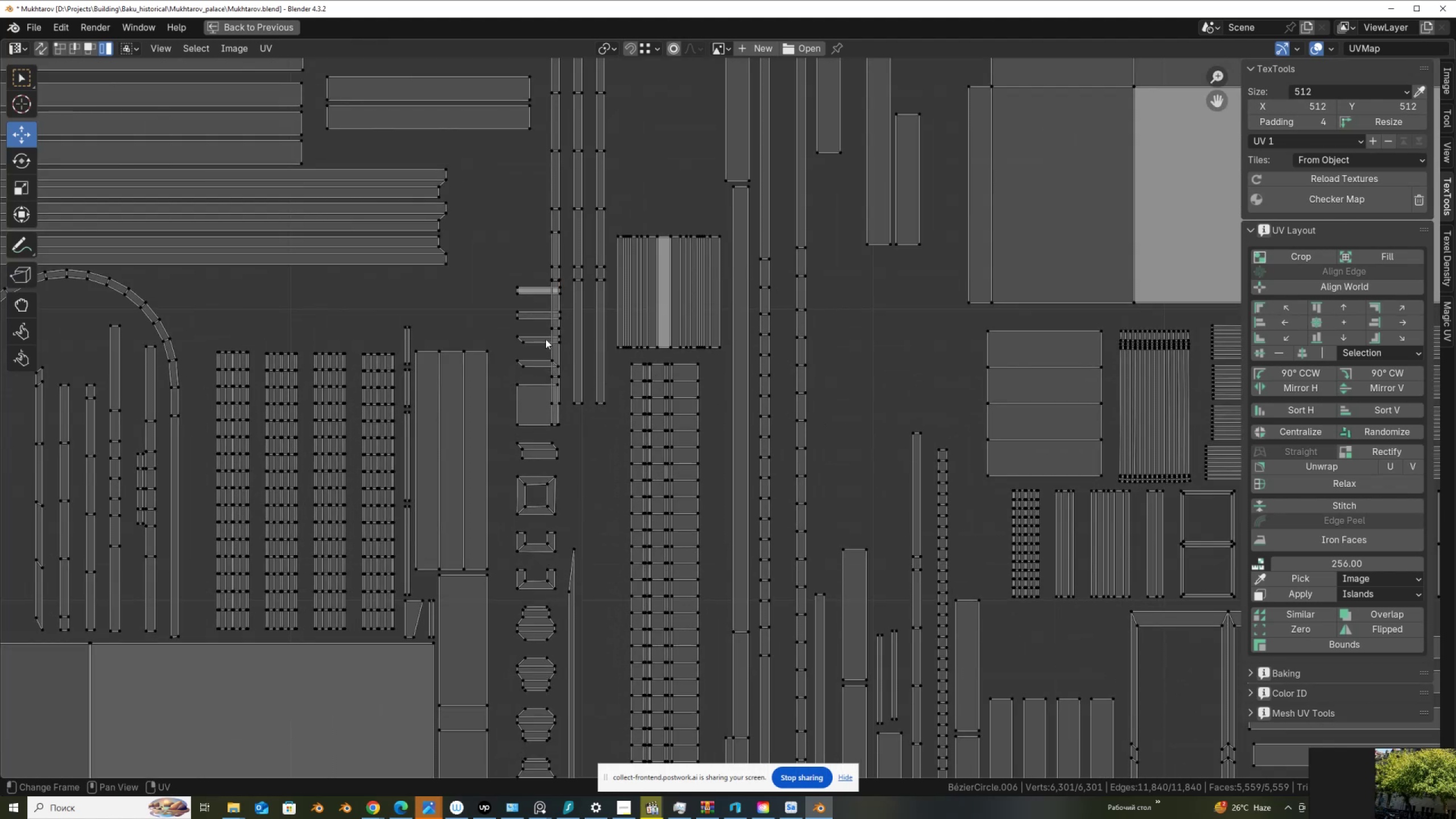 
hold_key(key=ControlLeft, duration=0.31)
 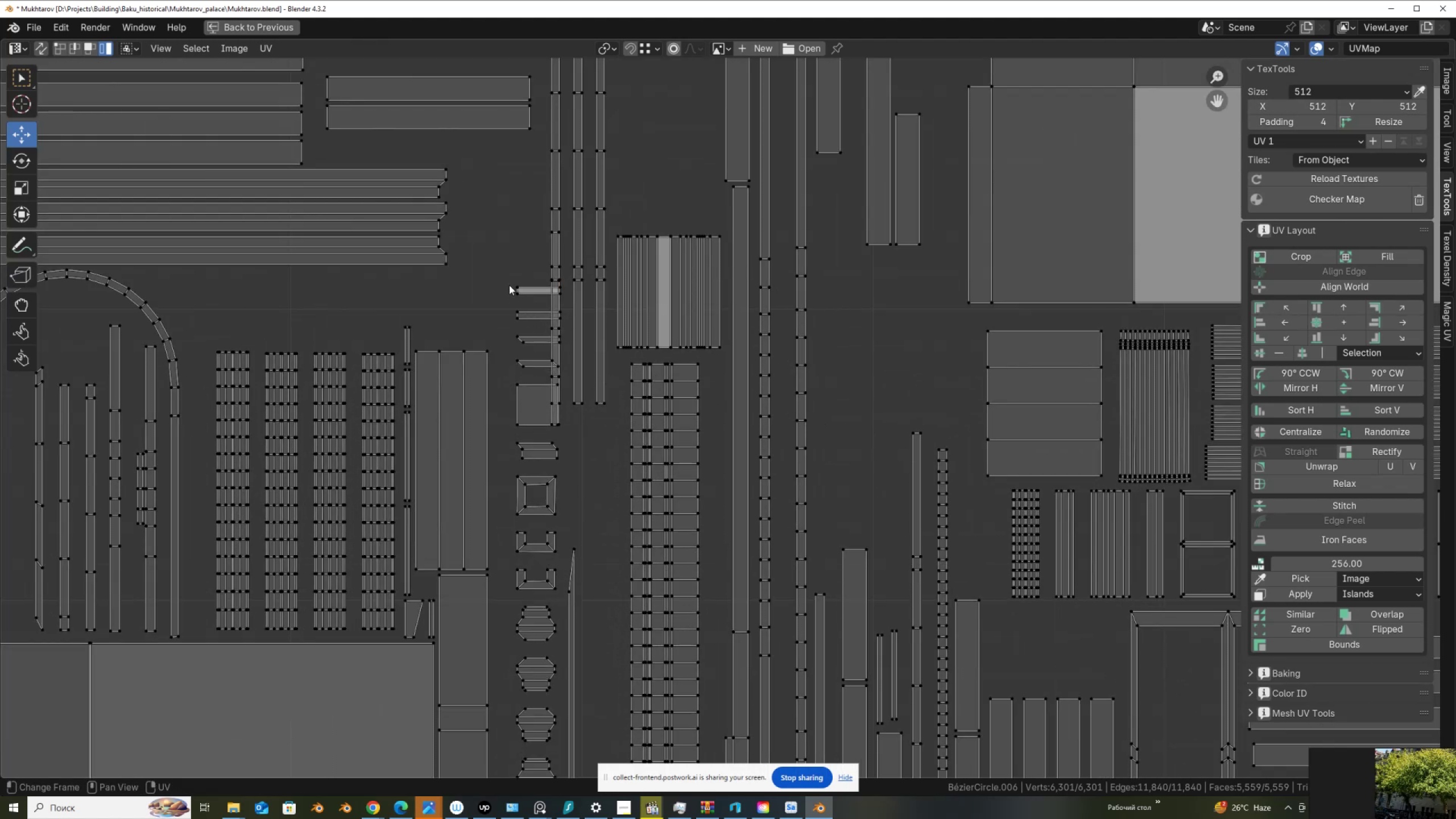 
hold_key(key=ShiftLeft, duration=0.98)
left_click_drag(start_coordinate=[511, 284], to_coordinate=[532, 367])
 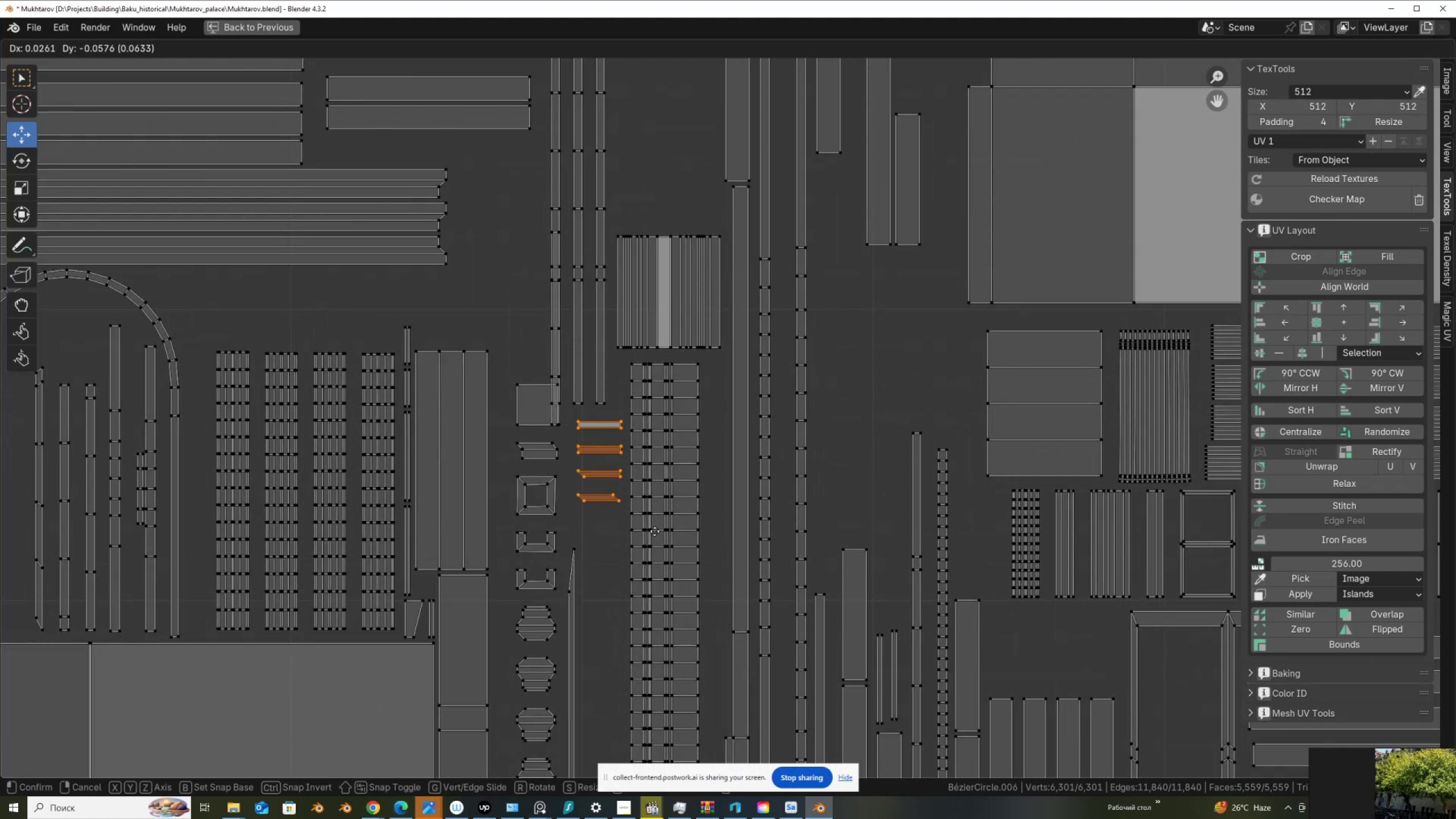 
left_click([649, 552])
 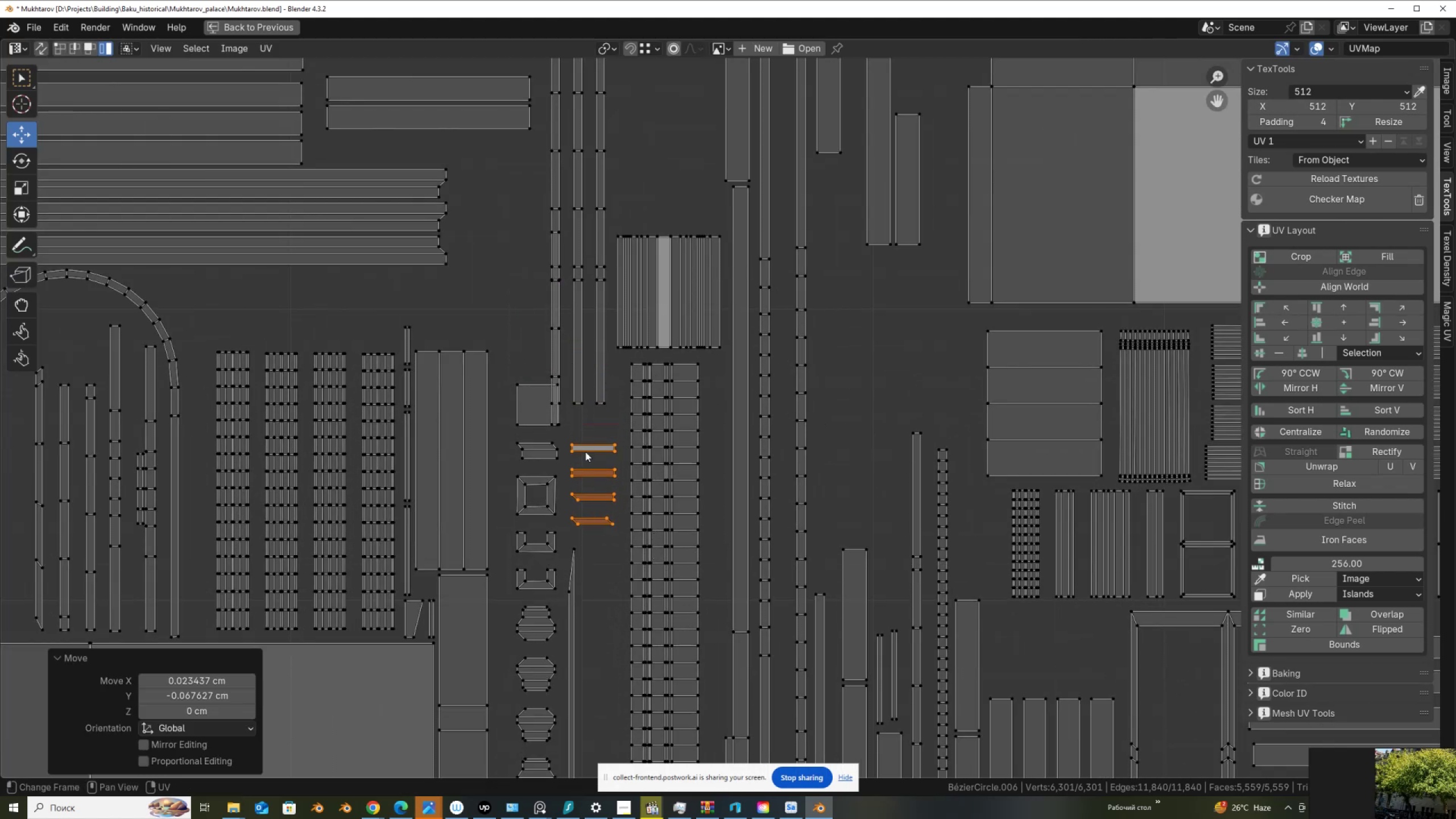 
hold_key(key=ControlLeft, duration=0.69)
left_click_drag(start_coordinate=[590, 439], to_coordinate=[632, 536])
 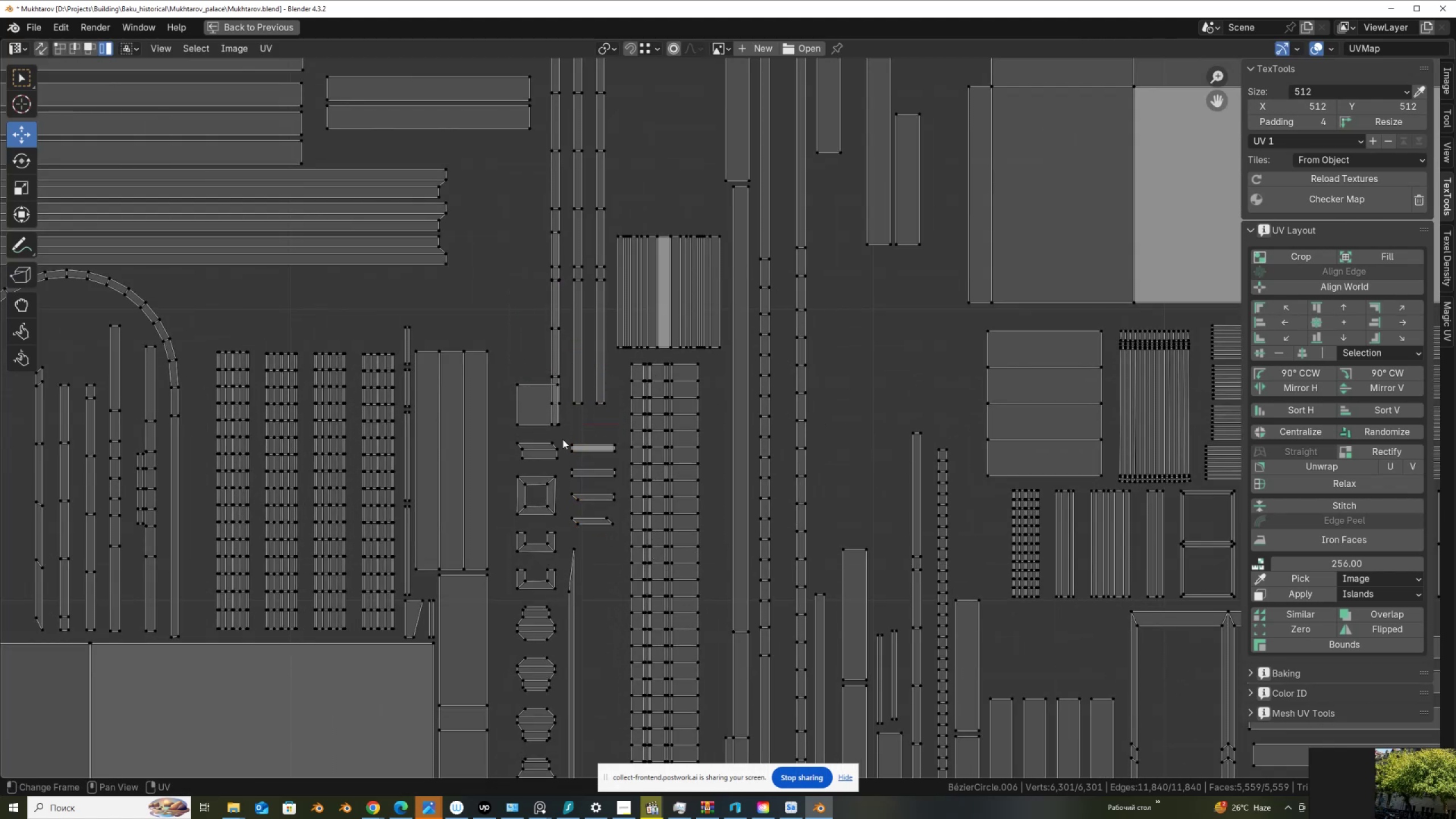 
hold_key(key=ShiftLeft, duration=0.48)
left_click([522, 413])
 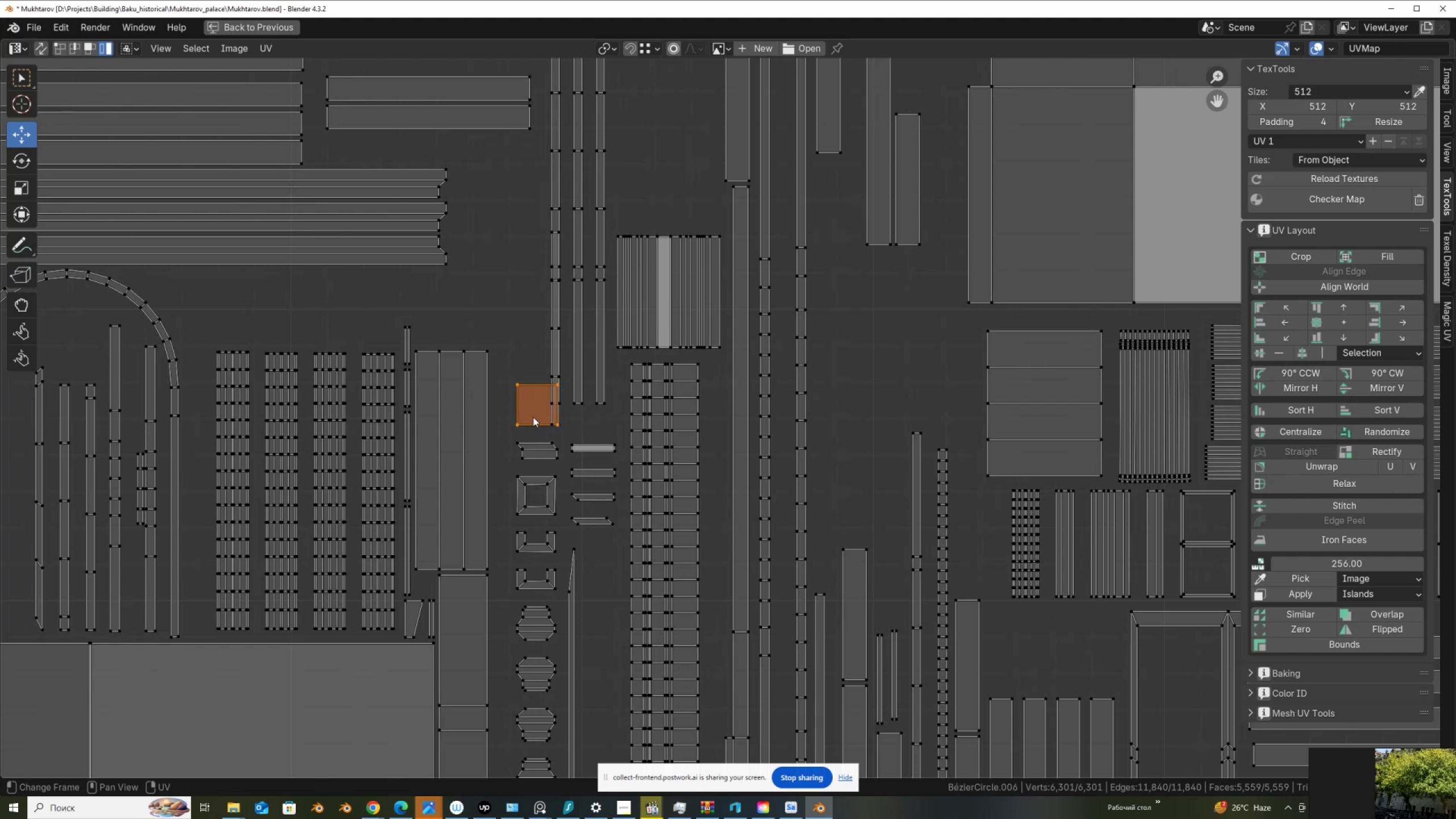 
scroll: coordinate [562, 457], scroll_direction: down, amount: 2.0
 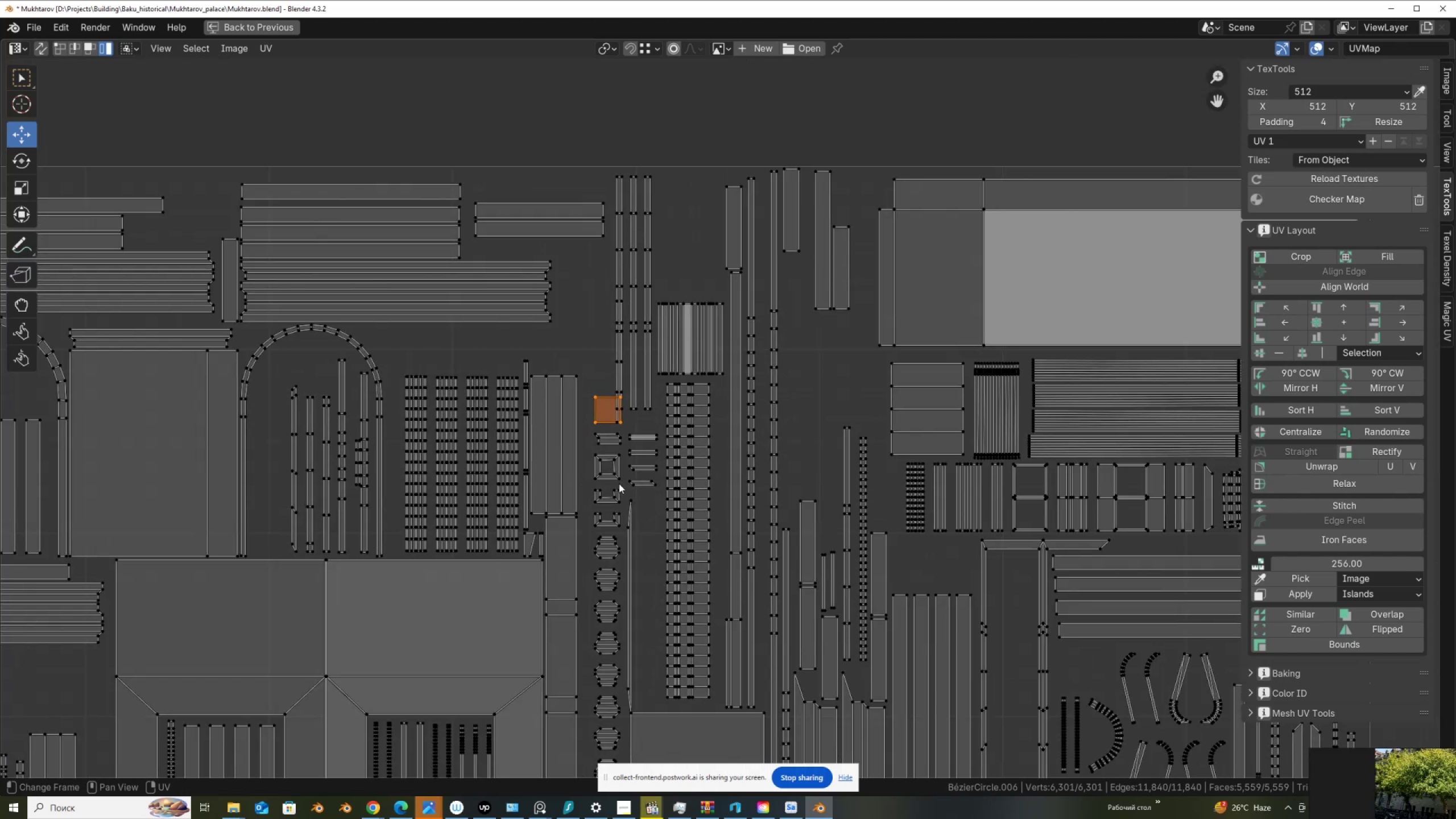 
hold_key(key=ShiftLeft, duration=0.83)
 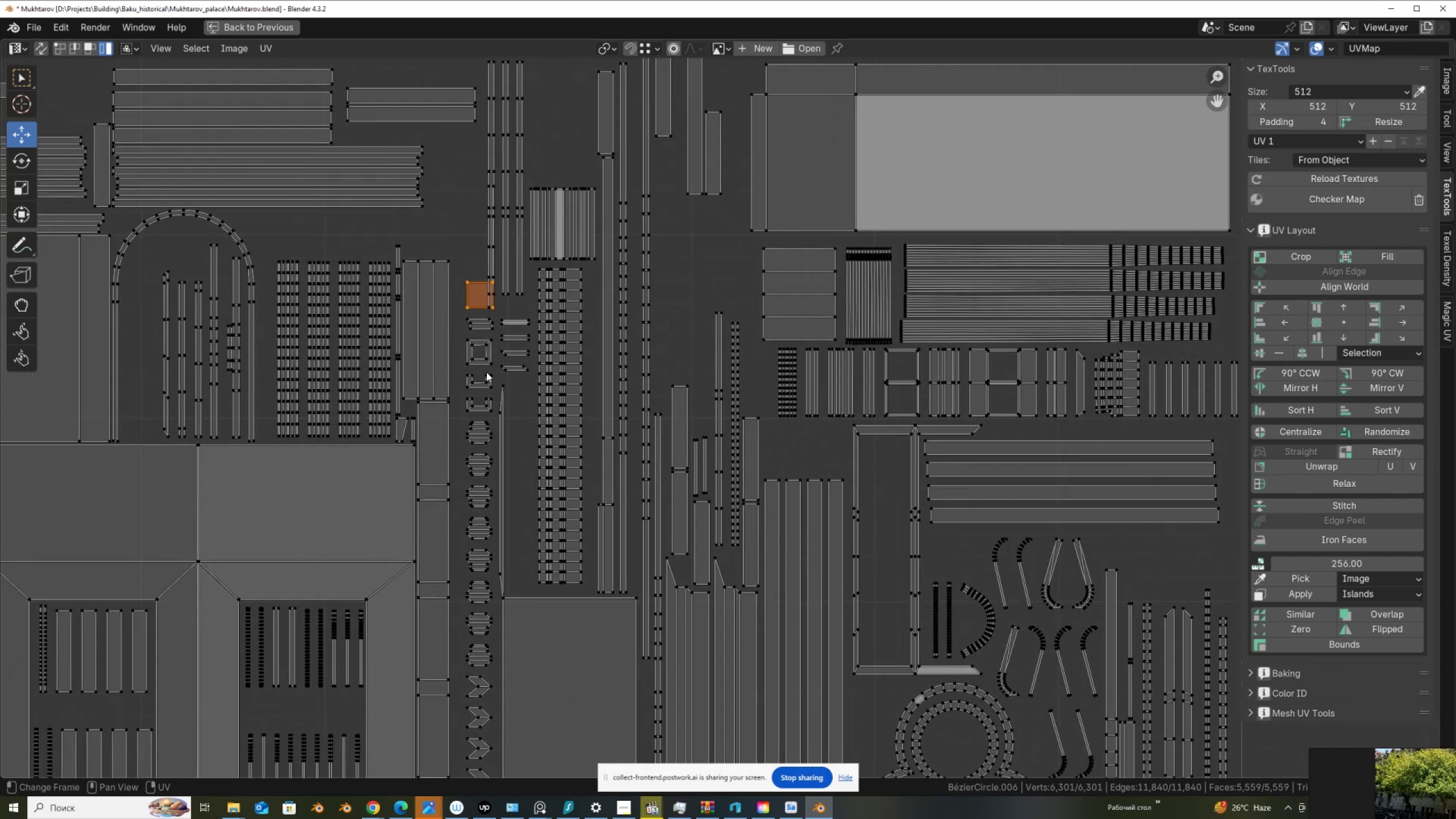 
scroll: coordinate [486, 372], scroll_direction: down, amount: 2.0
 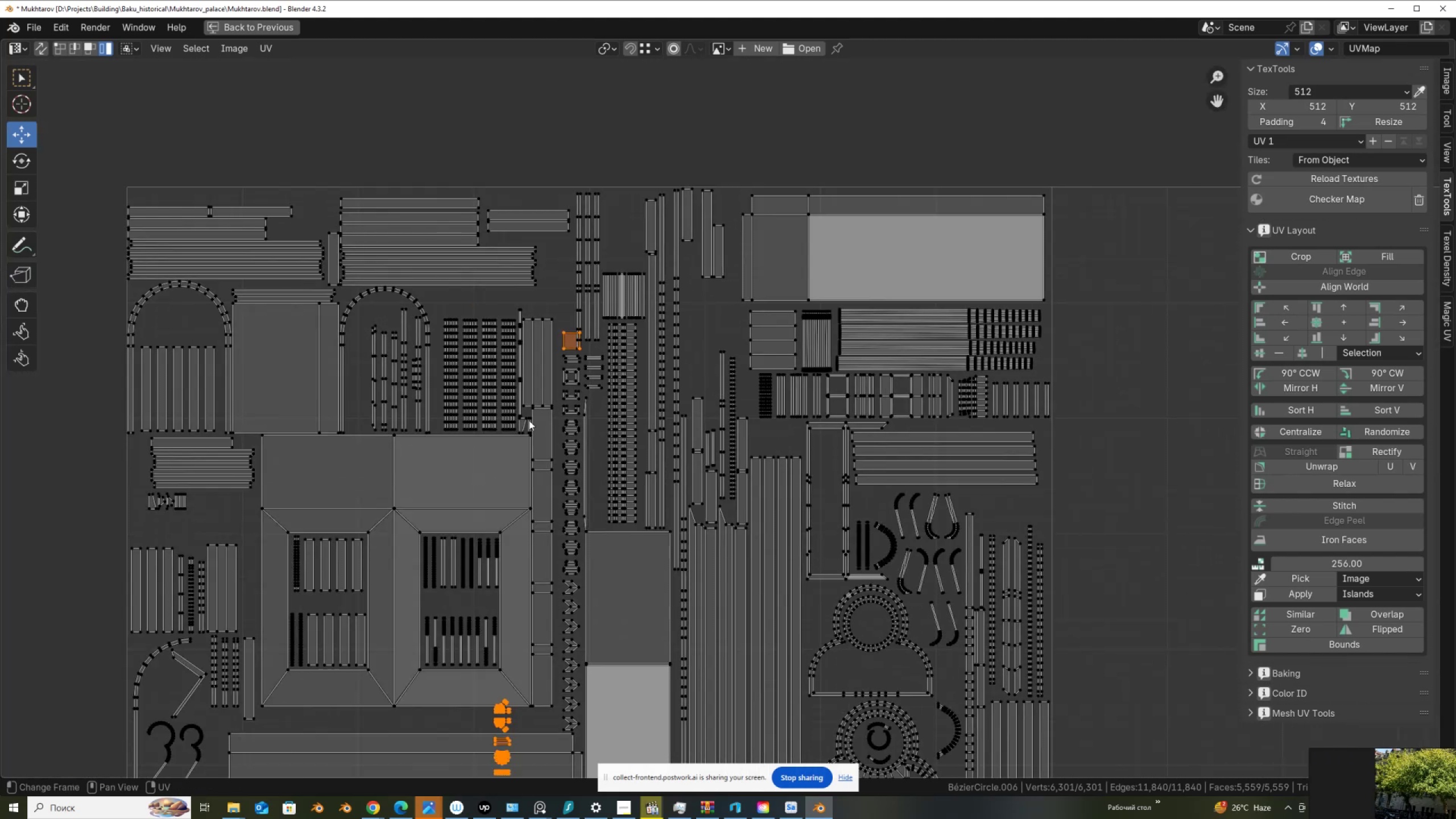 
hold_key(key=ShiftLeft, duration=0.9)
 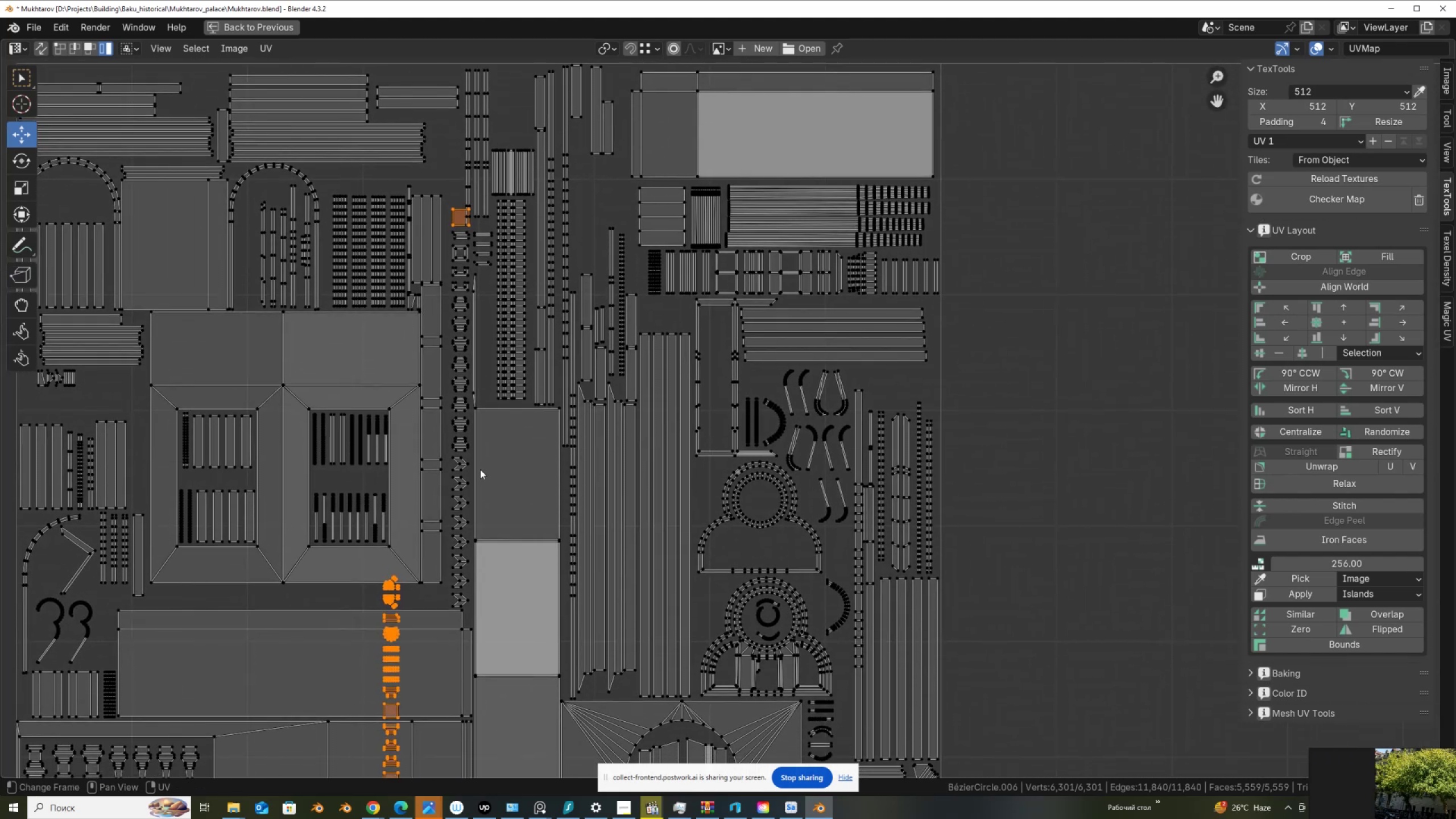 
key(G)
 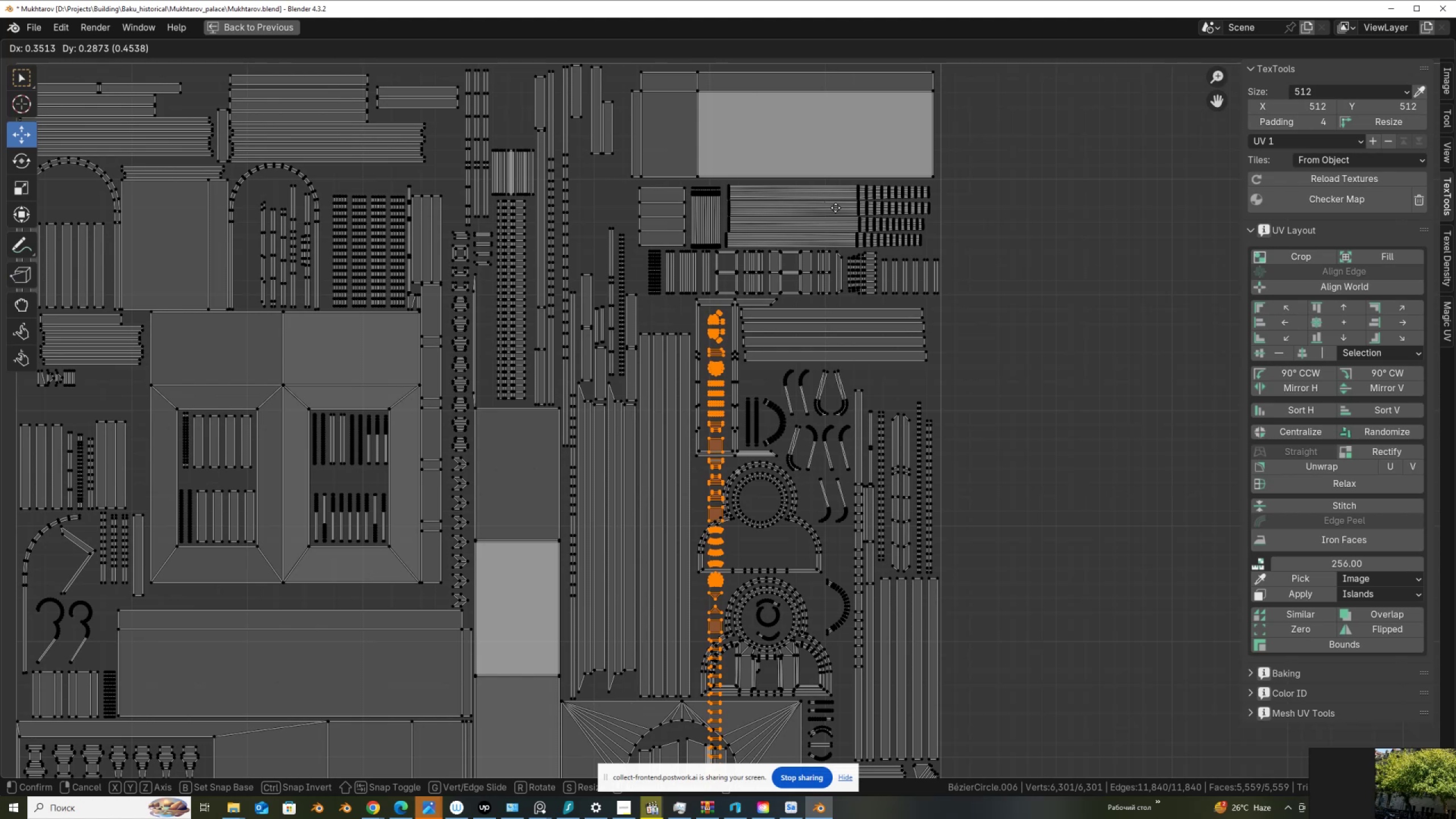 
left_click([835, 206])
 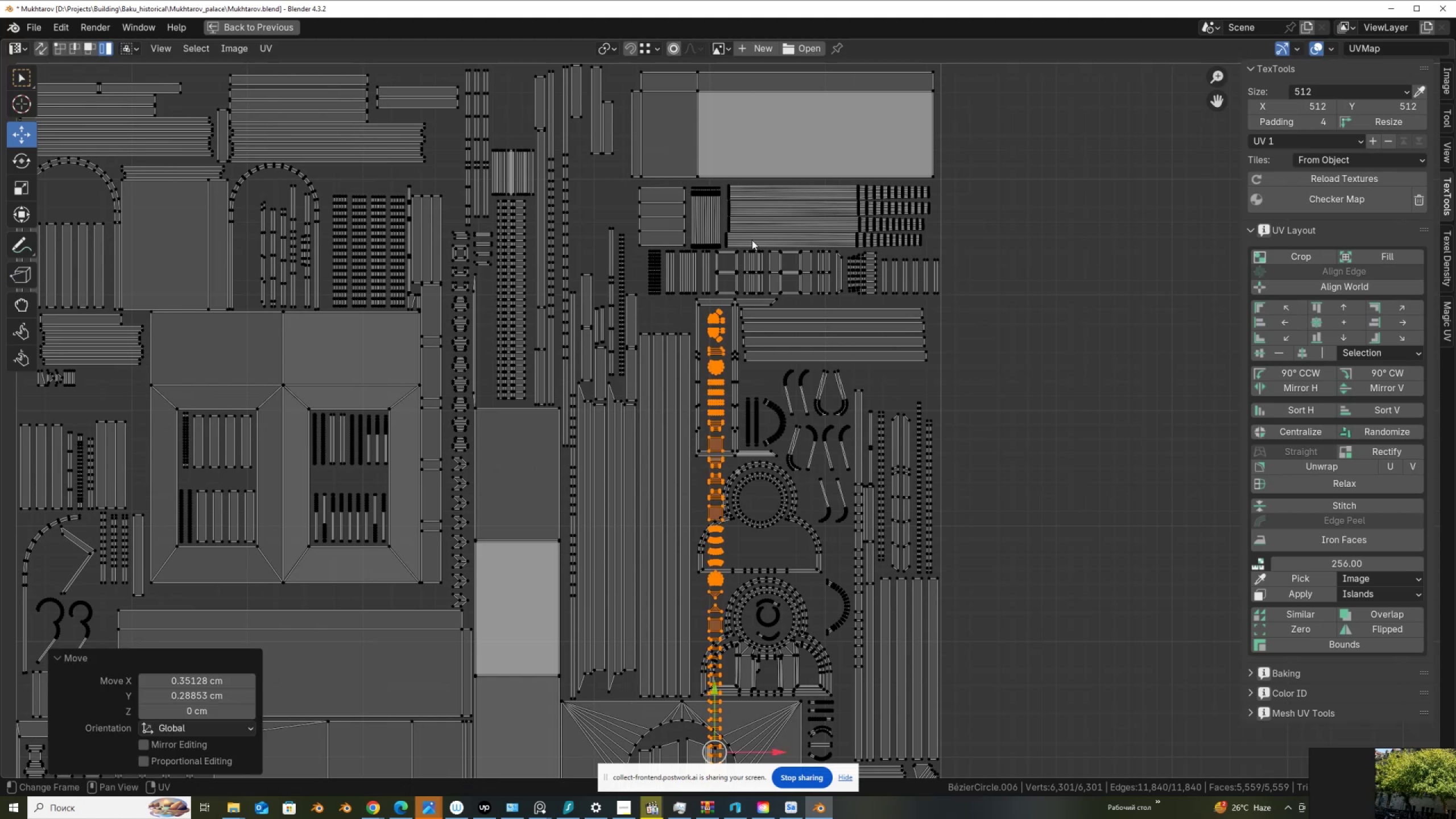 
hold_key(key=ControlLeft, duration=1.22)
left_click_drag(start_coordinate=[691, 292], to_coordinate=[746, 429])
 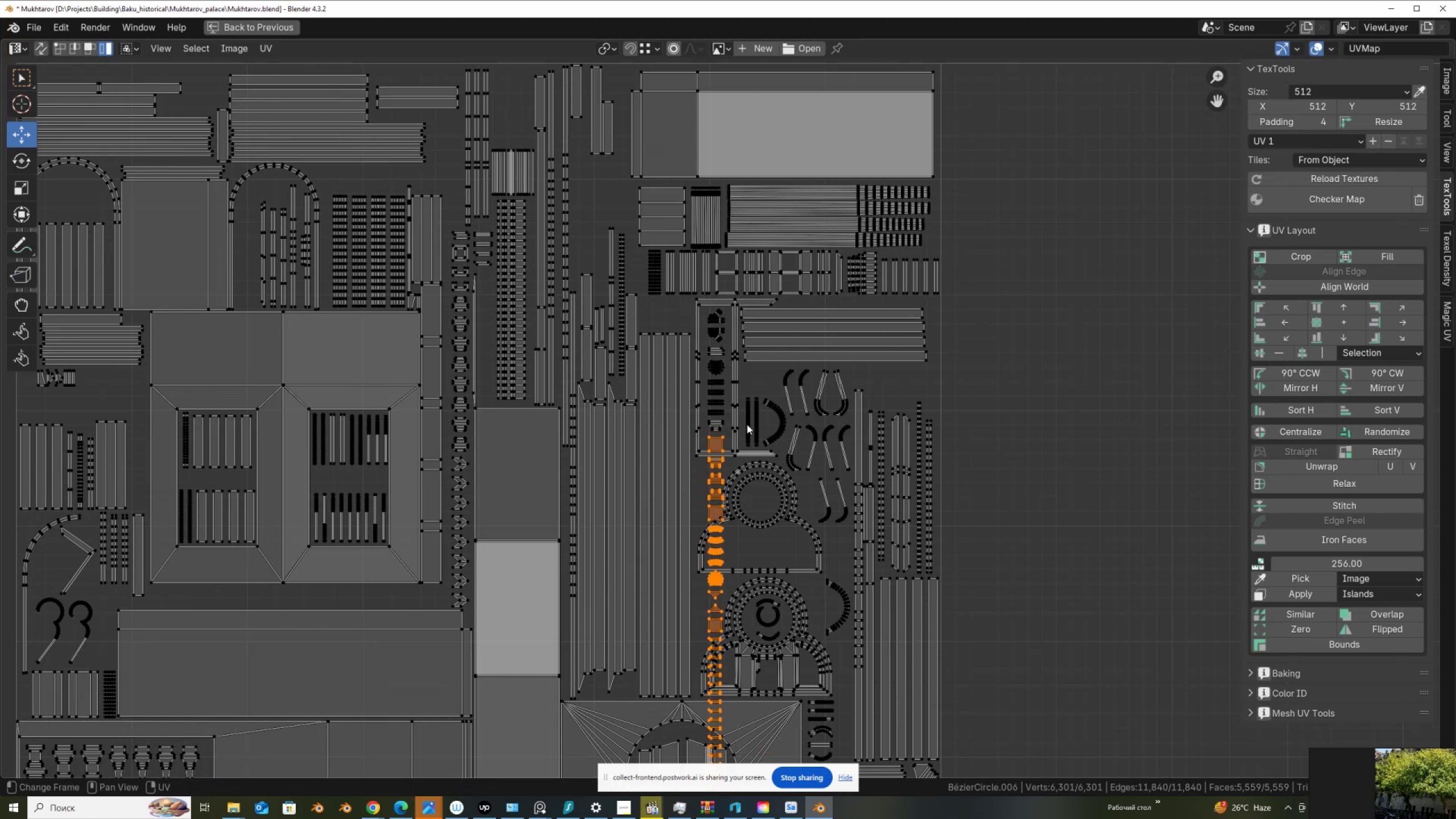 
scroll: coordinate [747, 423], scroll_direction: up, amount: 2.0
 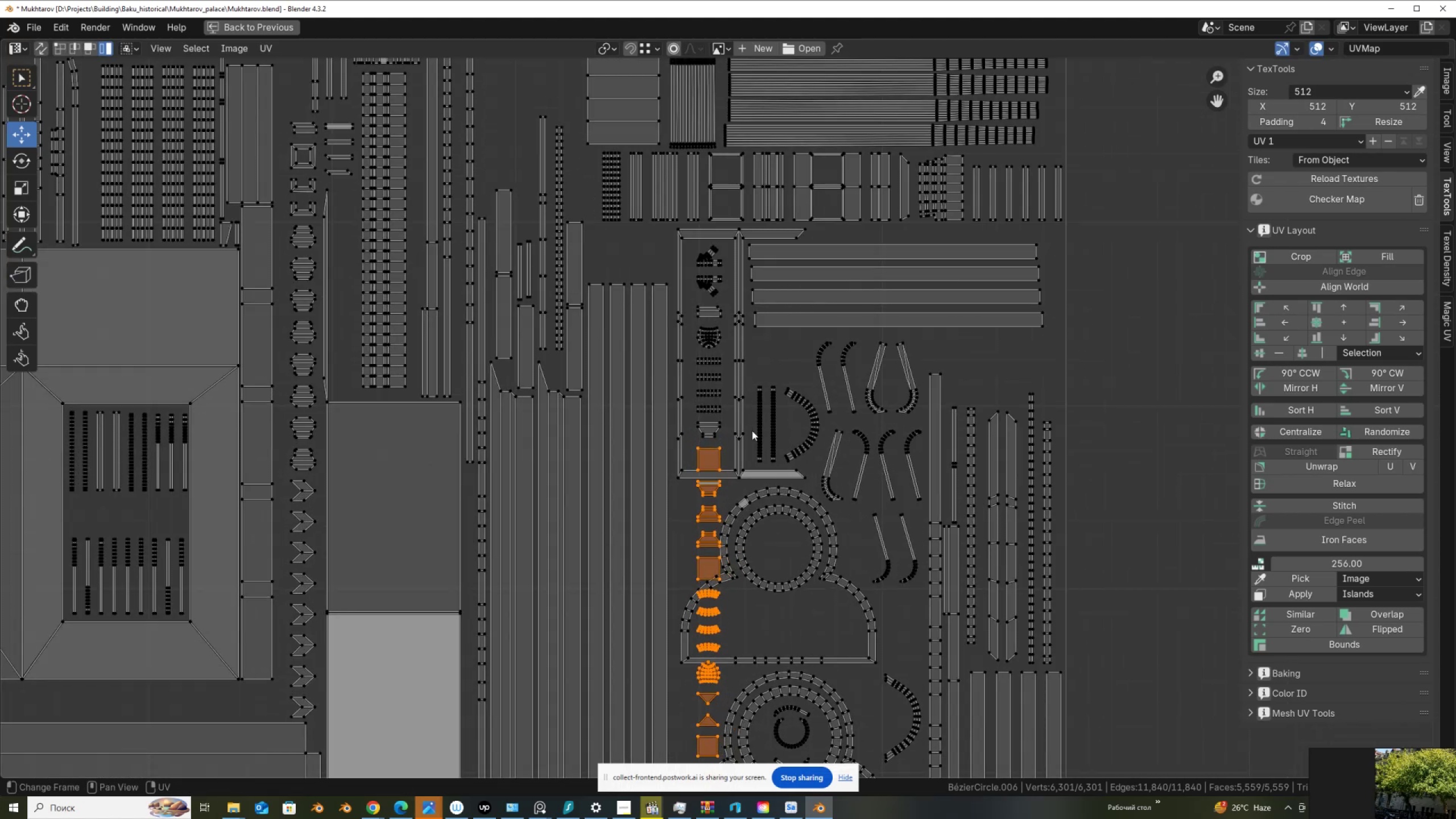 
scroll: coordinate [767, 440], scroll_direction: down, amount: 1.0
 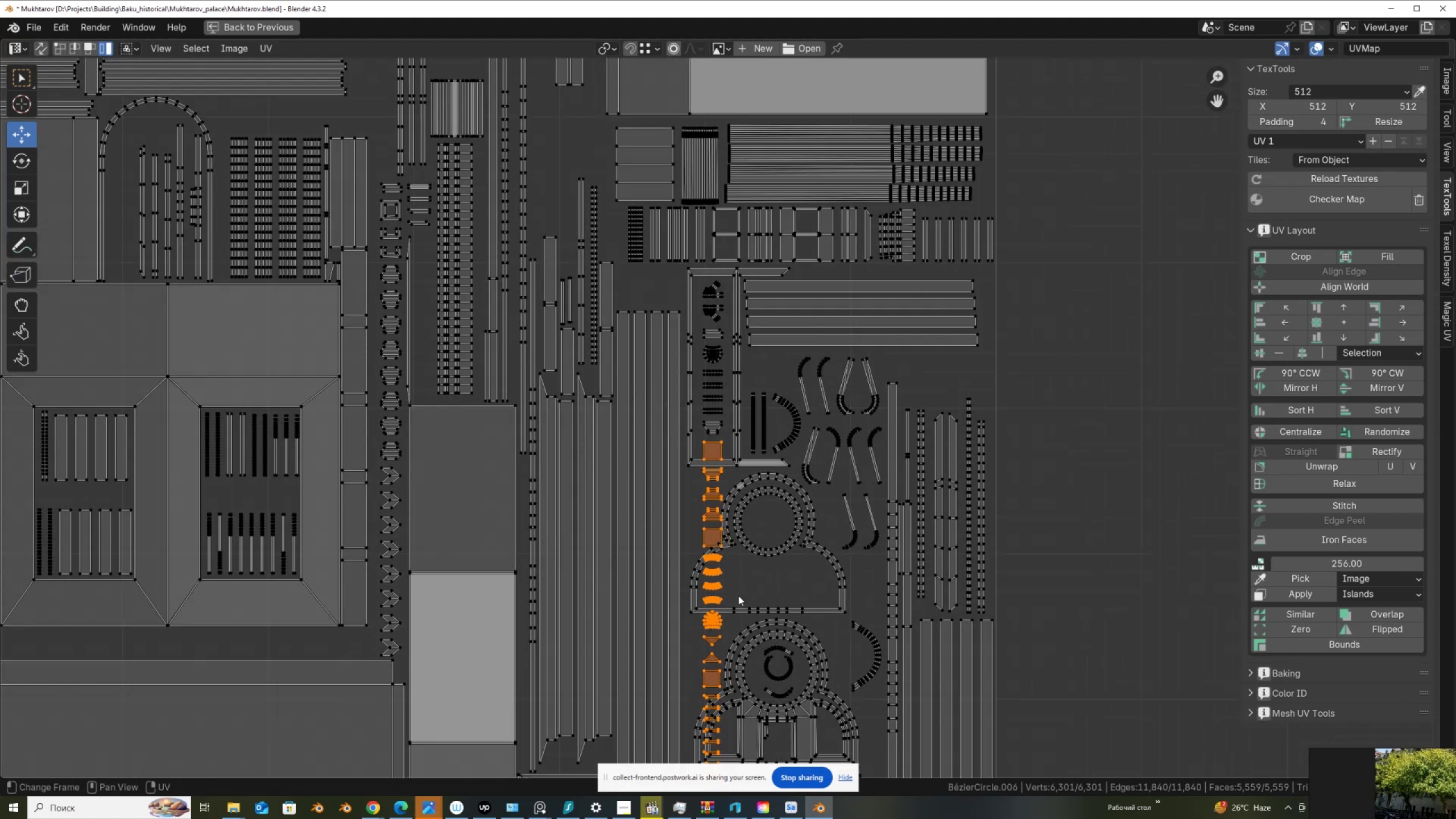 
scroll: coordinate [738, 602], scroll_direction: up, amount: 2.0
 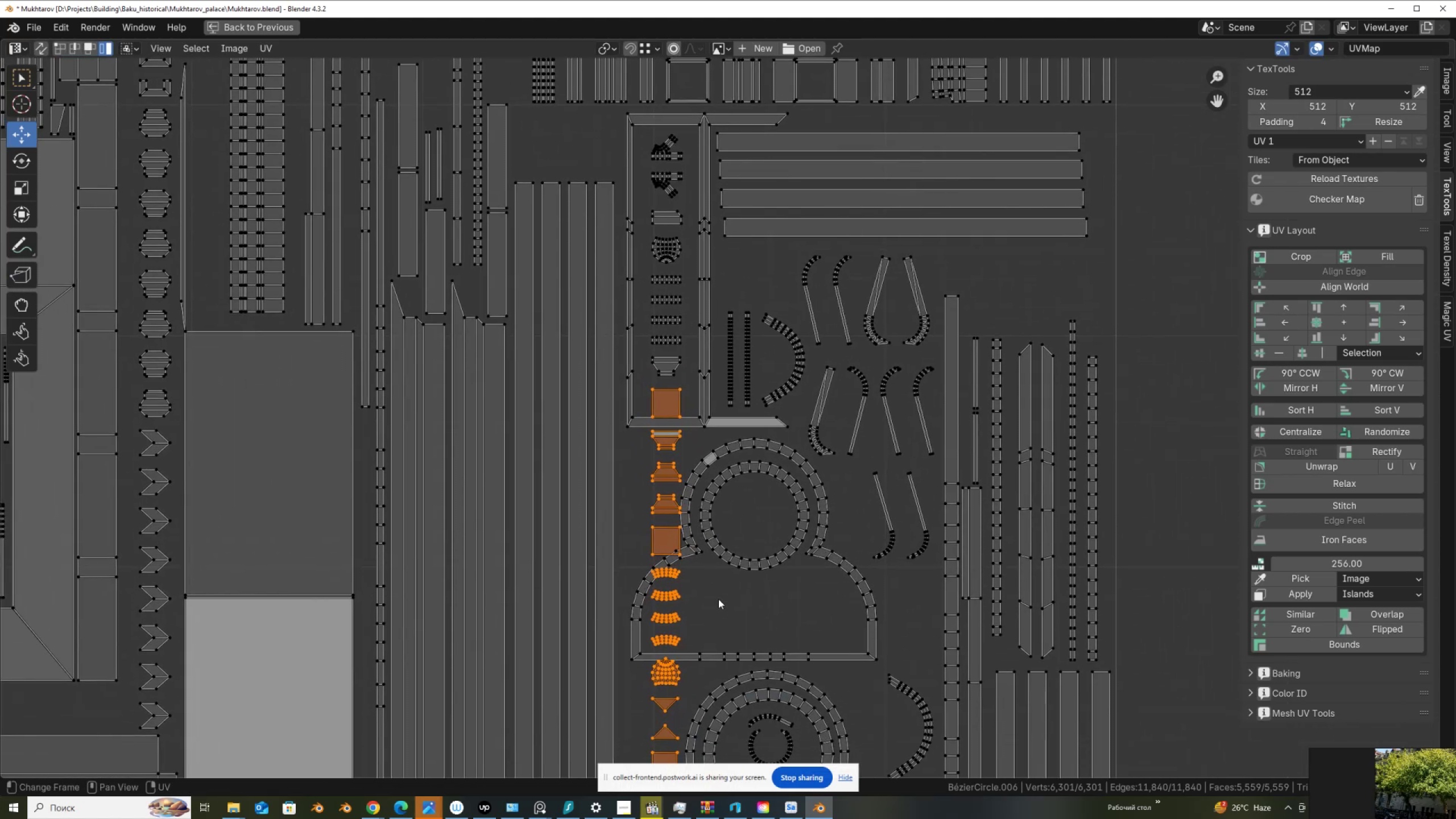 
key(G)
 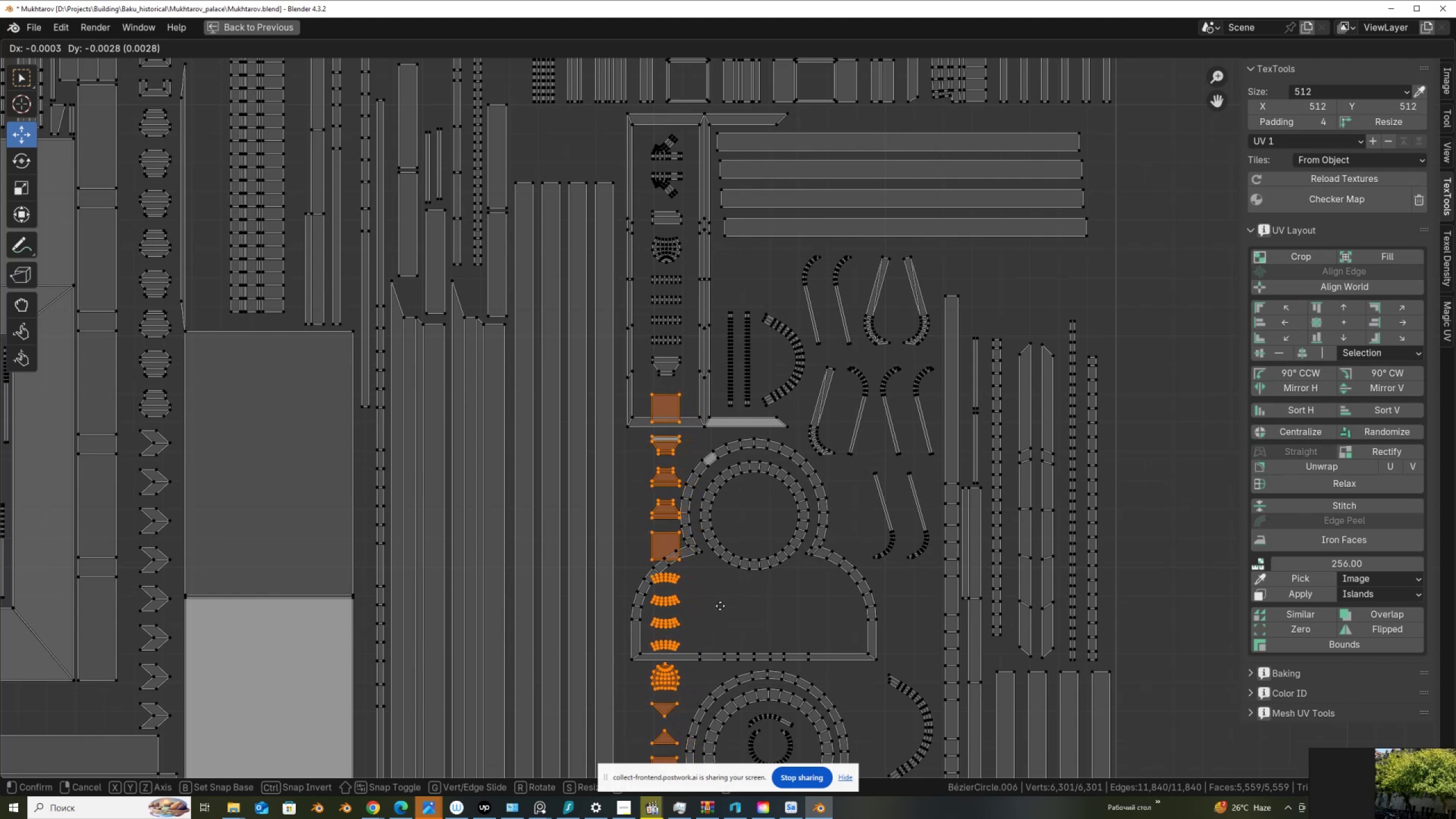 
left_click([718, 605])
 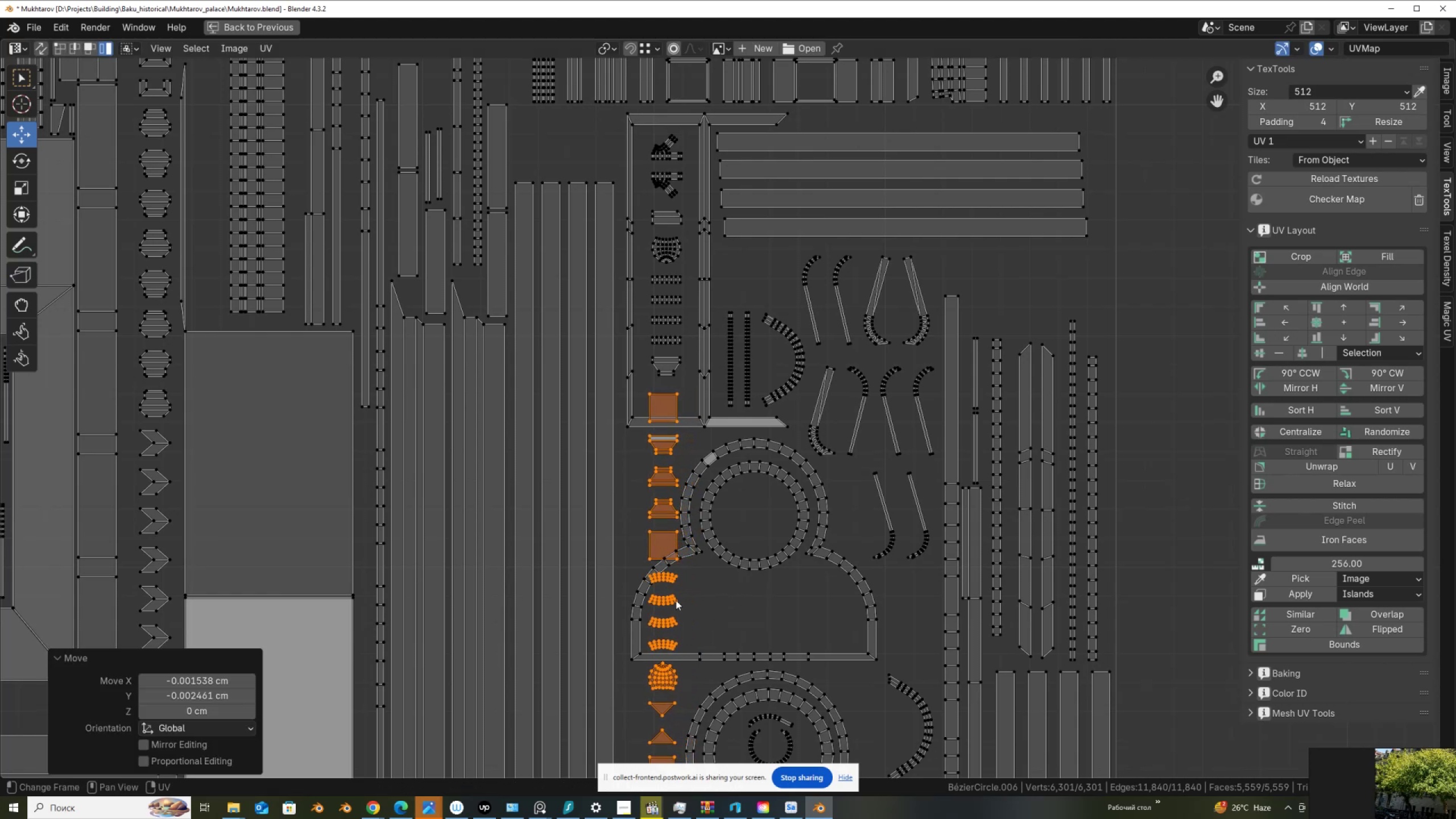 
hold_key(key=ControlLeft, duration=1.15)
left_click_drag(start_coordinate=[650, 594], to_coordinate=[676, 643])
 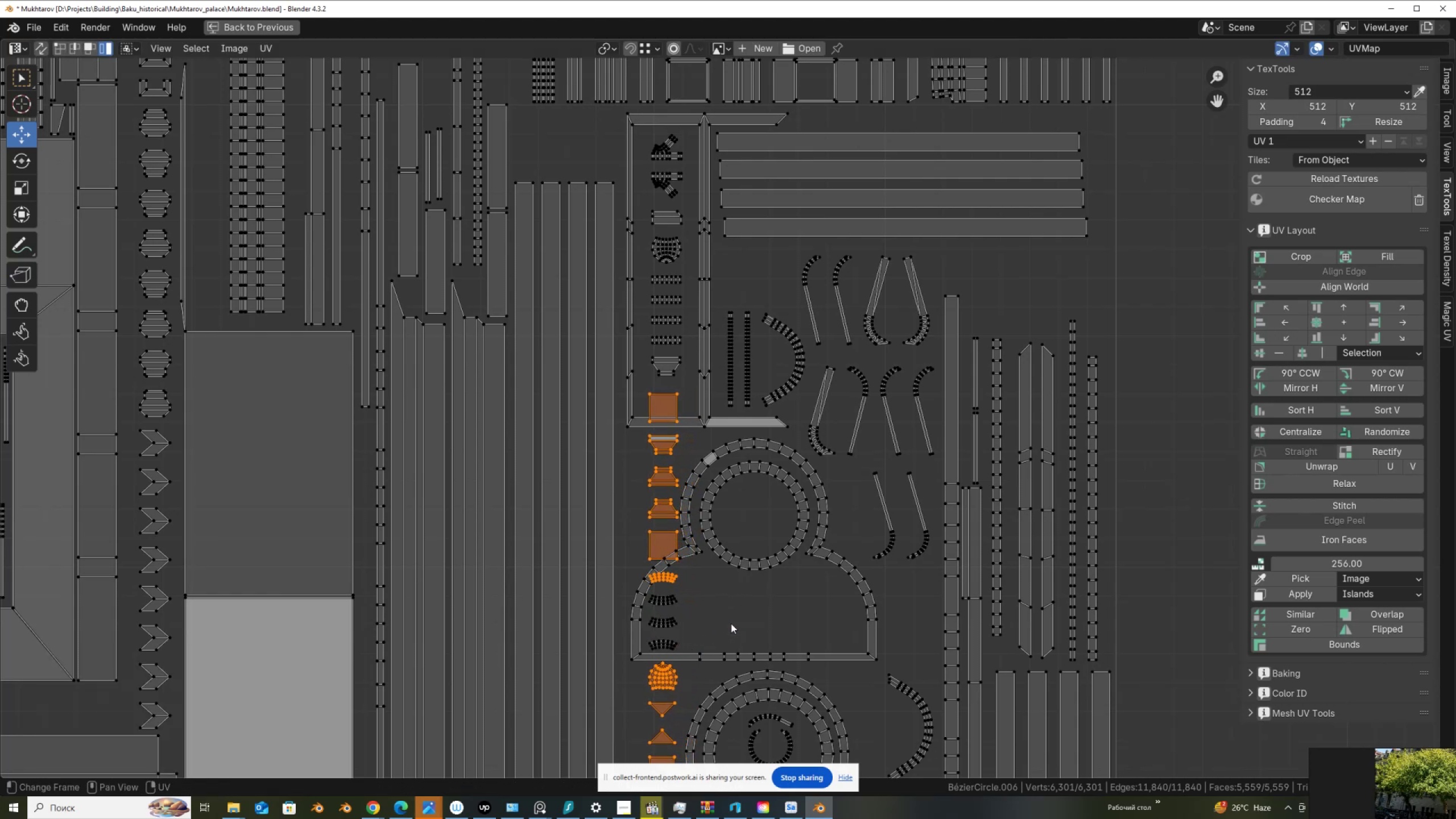 
key(G)
 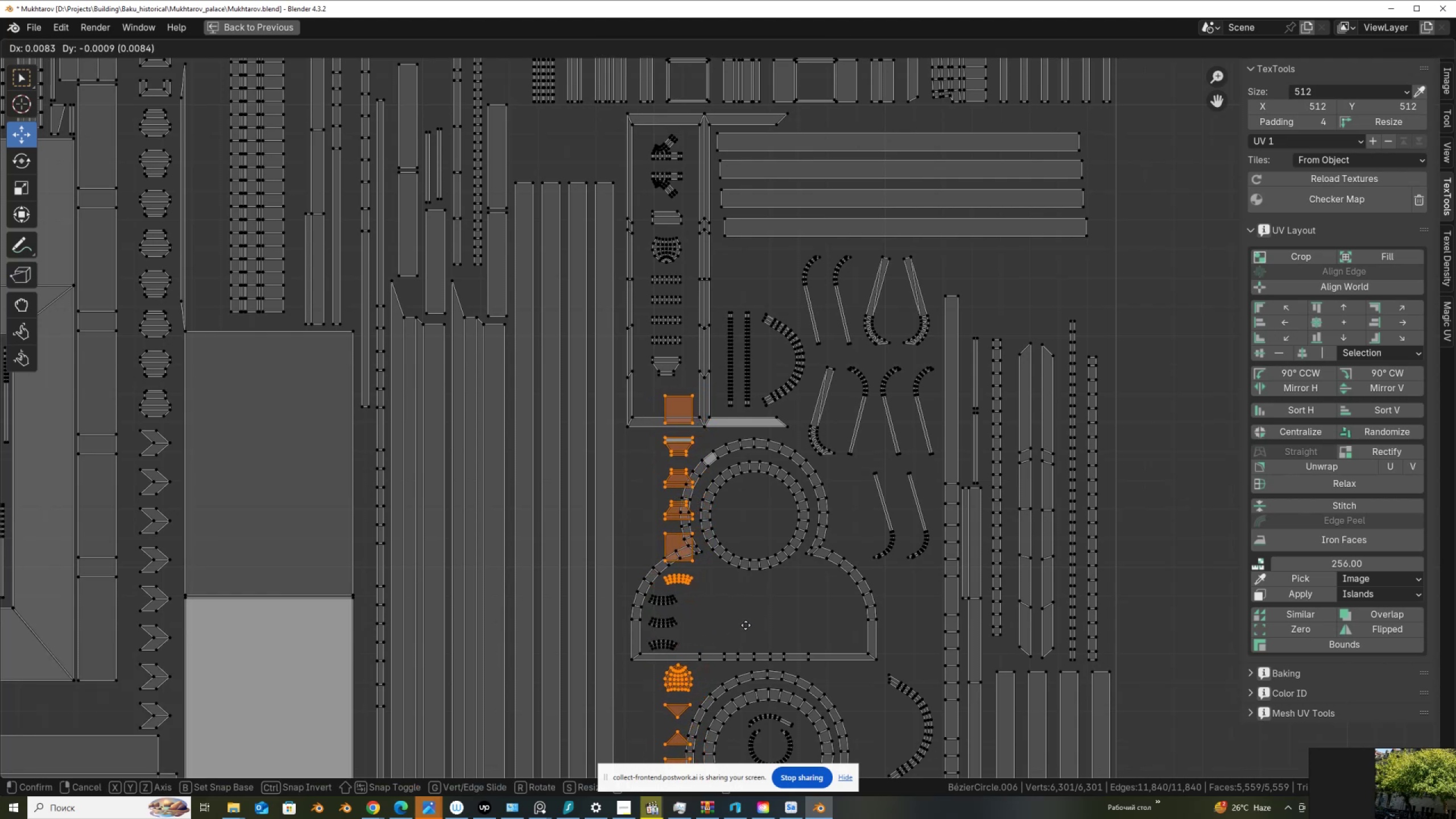 
left_click([745, 625])
 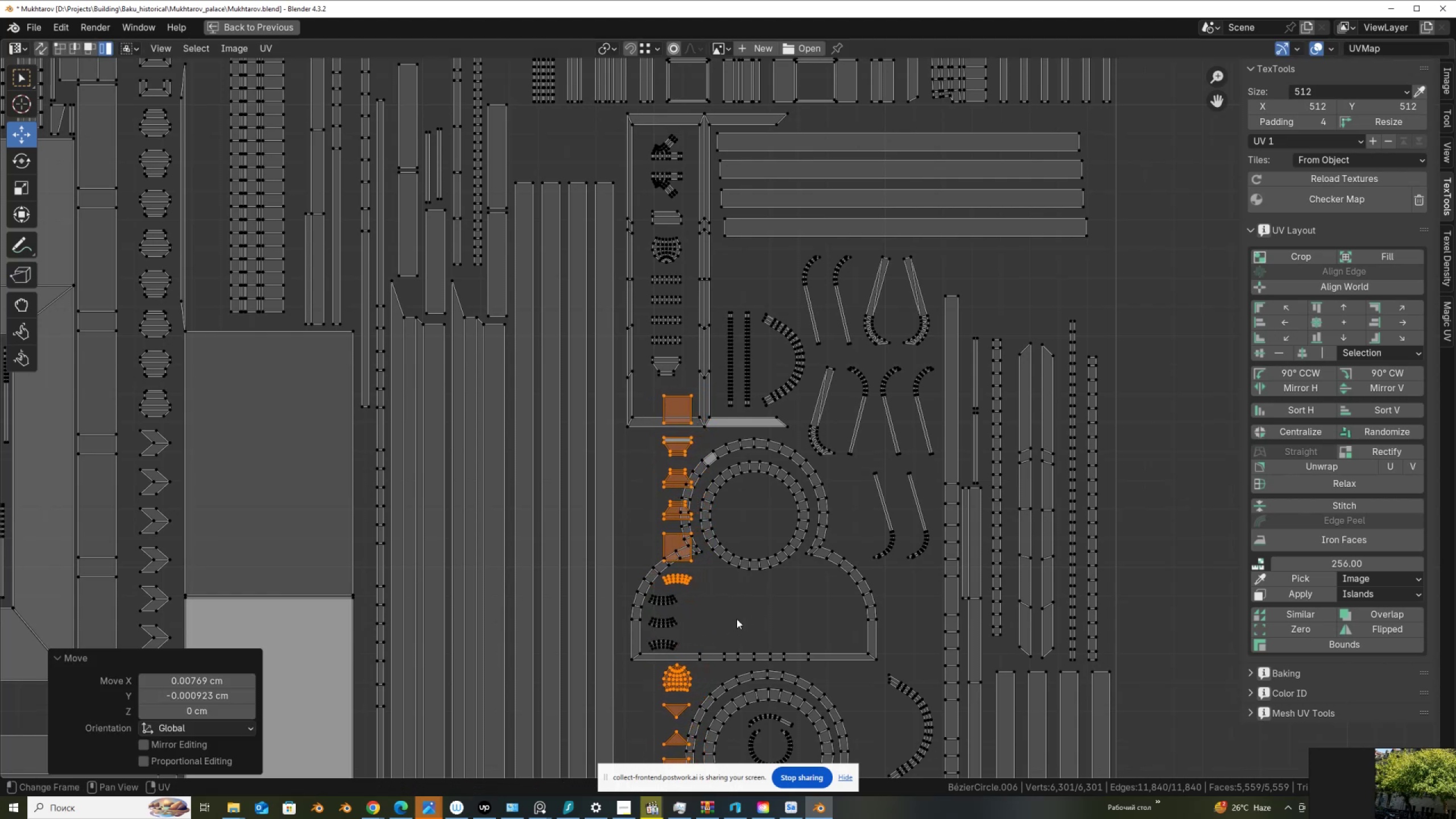 
hold_key(key=ControlLeft, duration=0.77)
left_click_drag(start_coordinate=[704, 596], to_coordinate=[677, 574])
 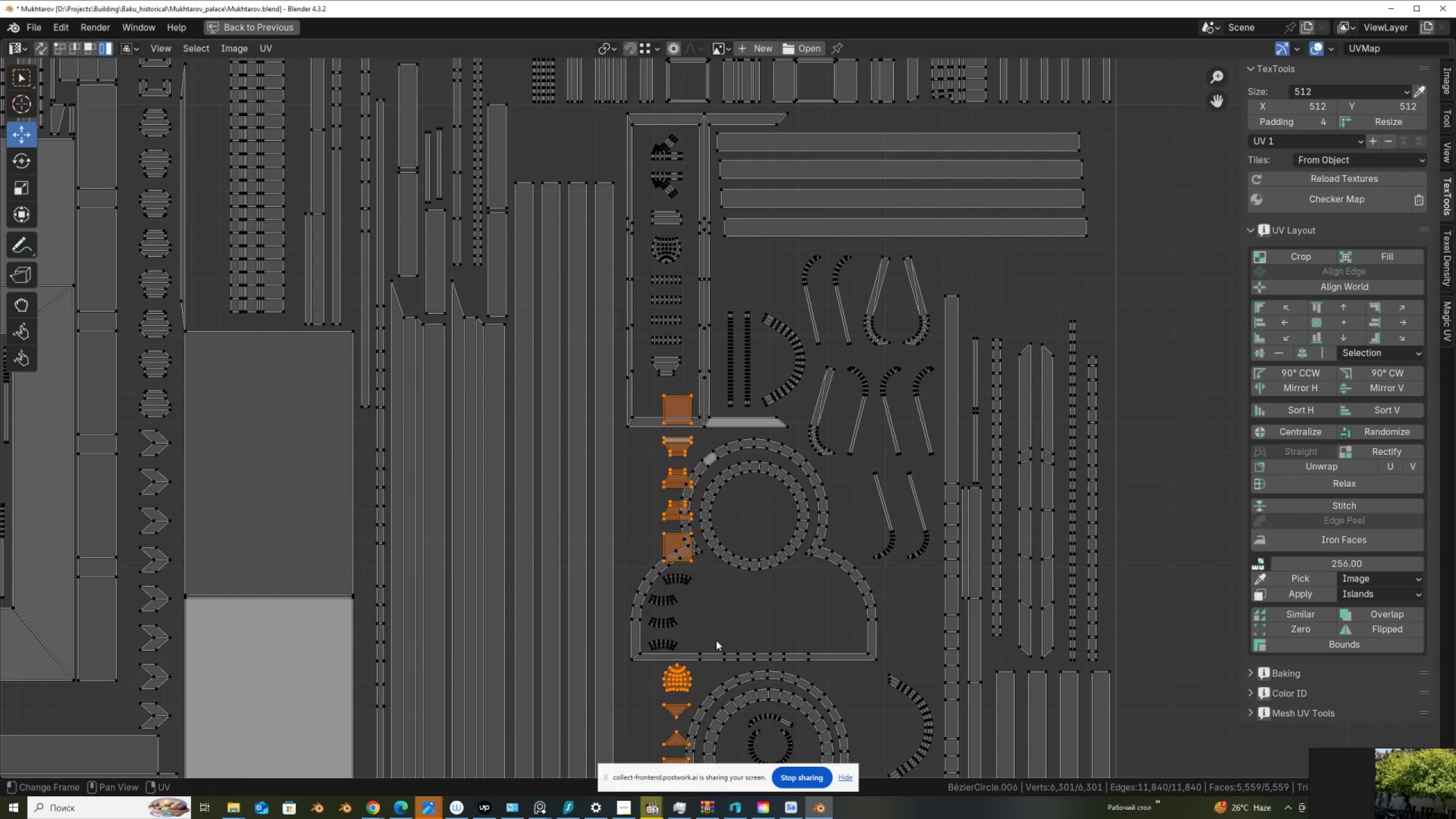 
key(G)
 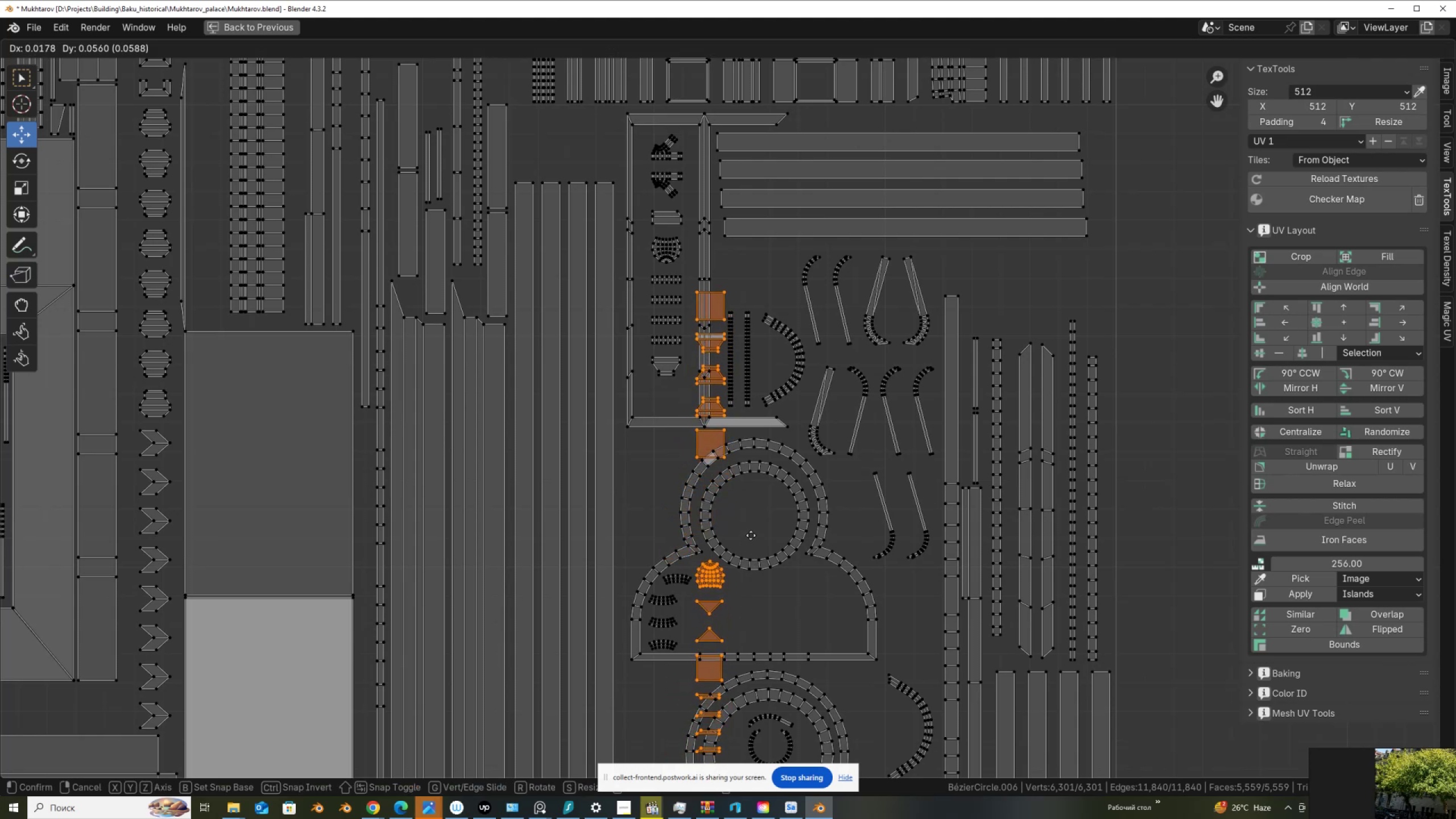 
left_click([751, 535])
 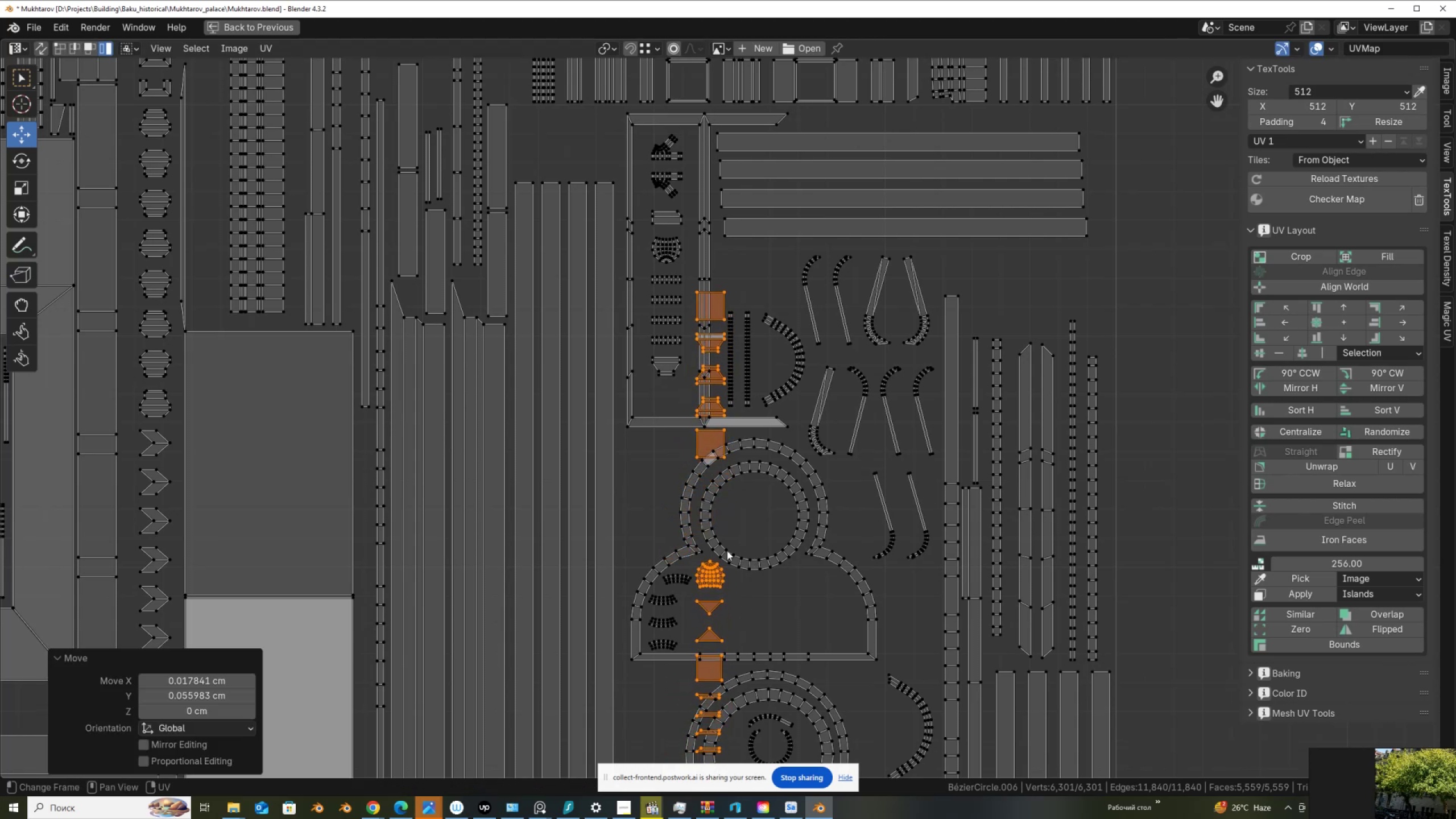 
hold_key(key=ControlLeft, duration=0.46)
left_click_drag(start_coordinate=[708, 550], to_coordinate=[721, 581])
 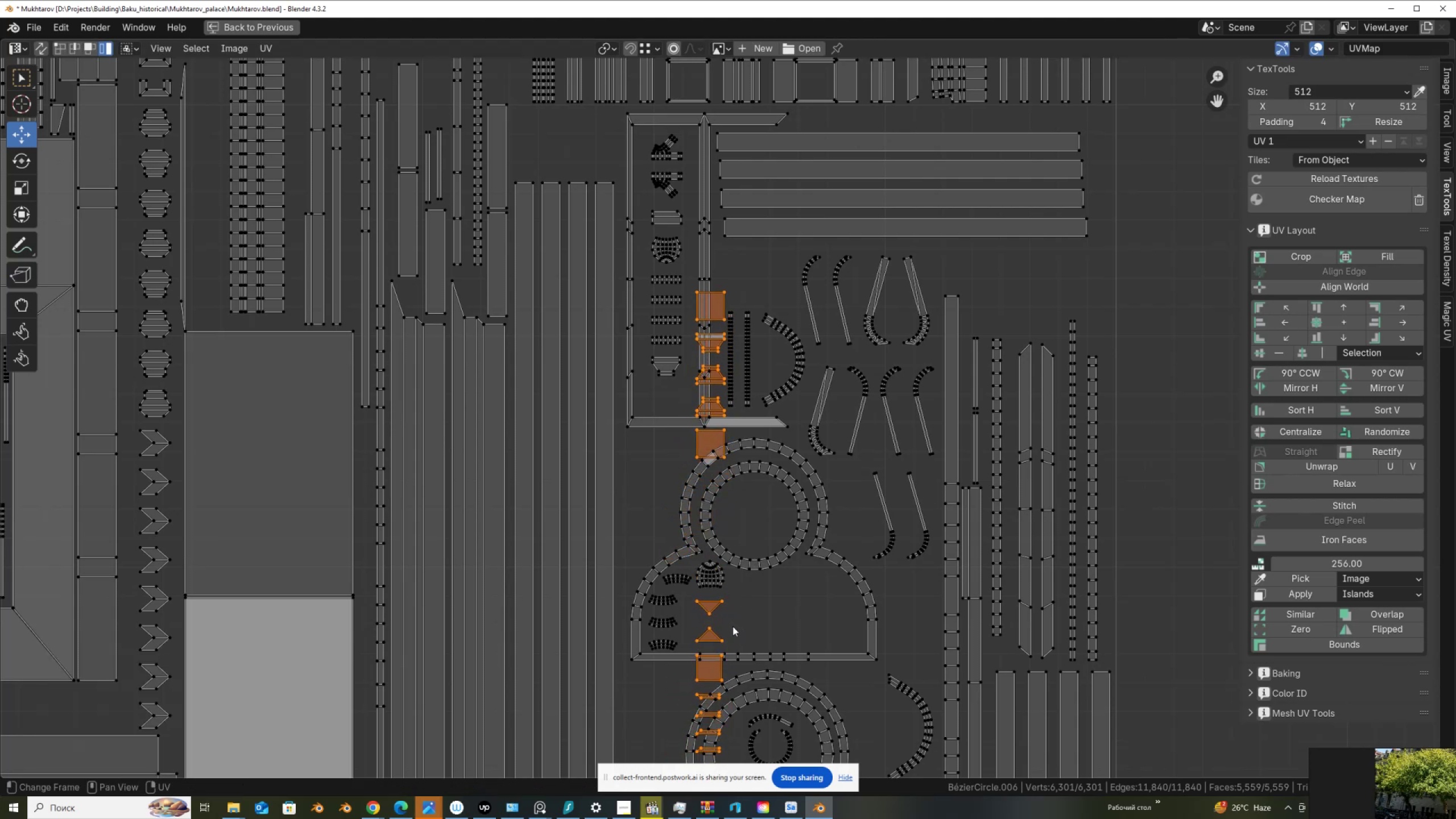 
key(Control+ControlLeft)
 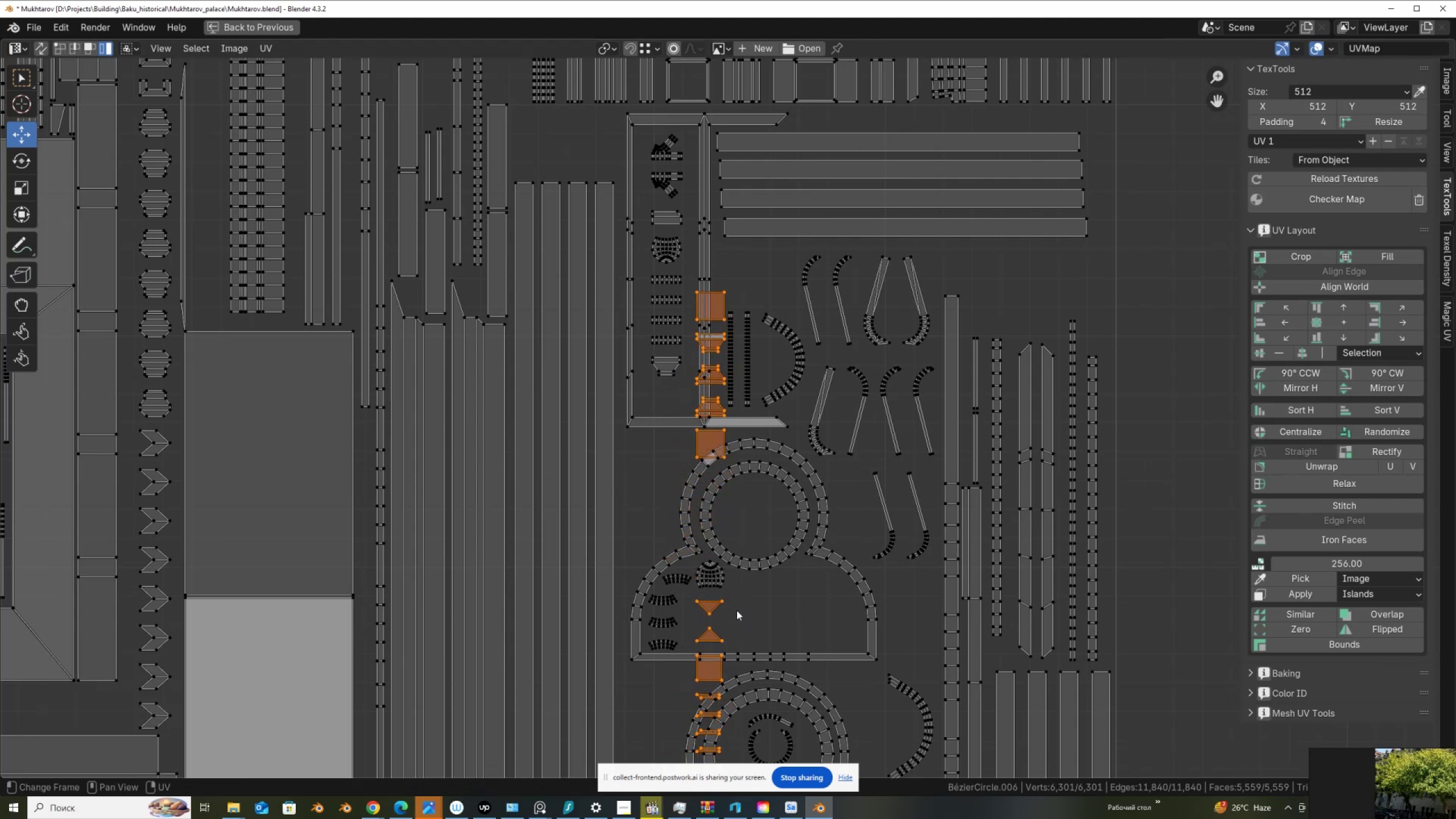 
key(G)
 